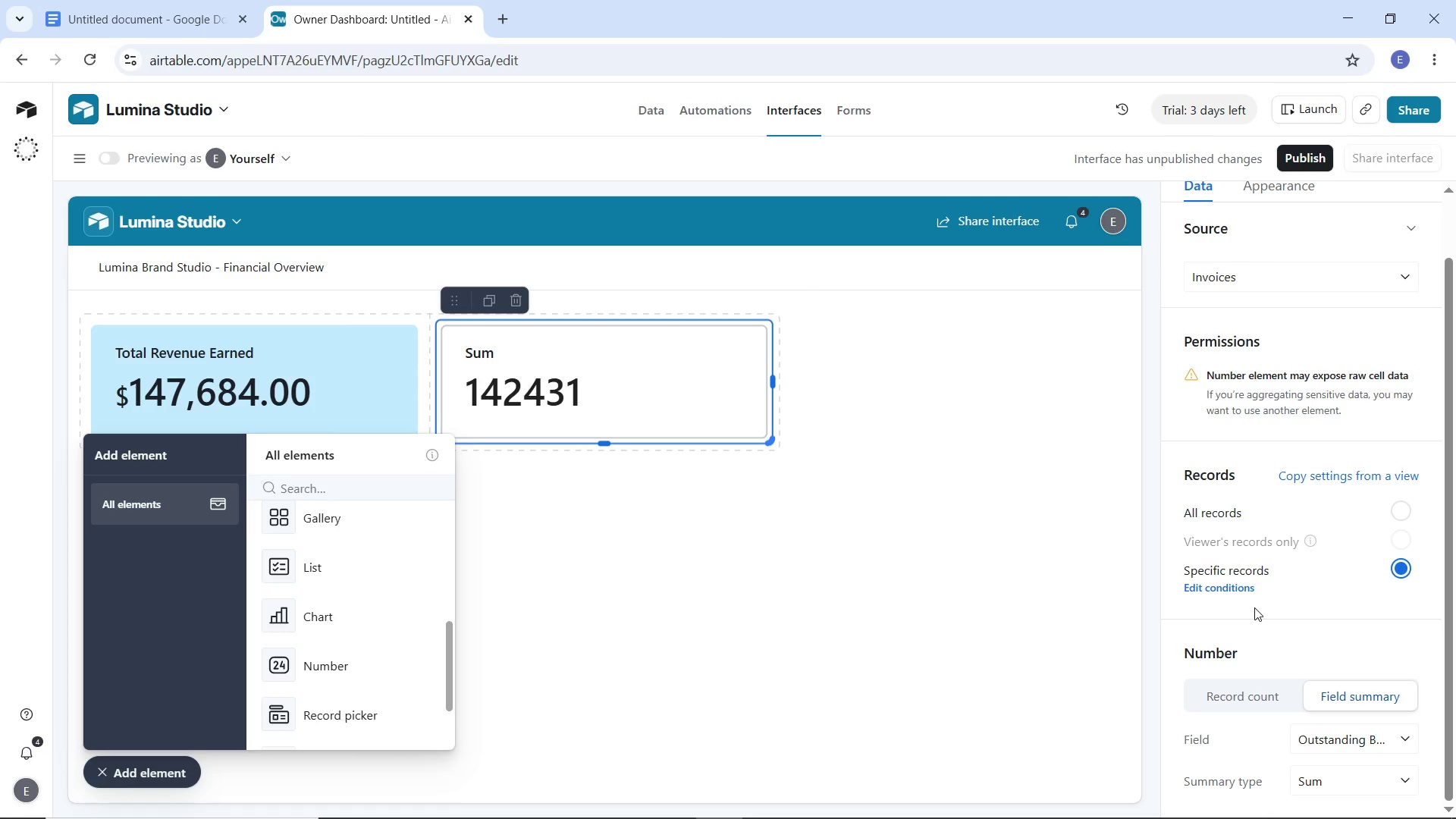 
scroll: coordinate [1248, 447], scroll_direction: up, amount: 3.0
 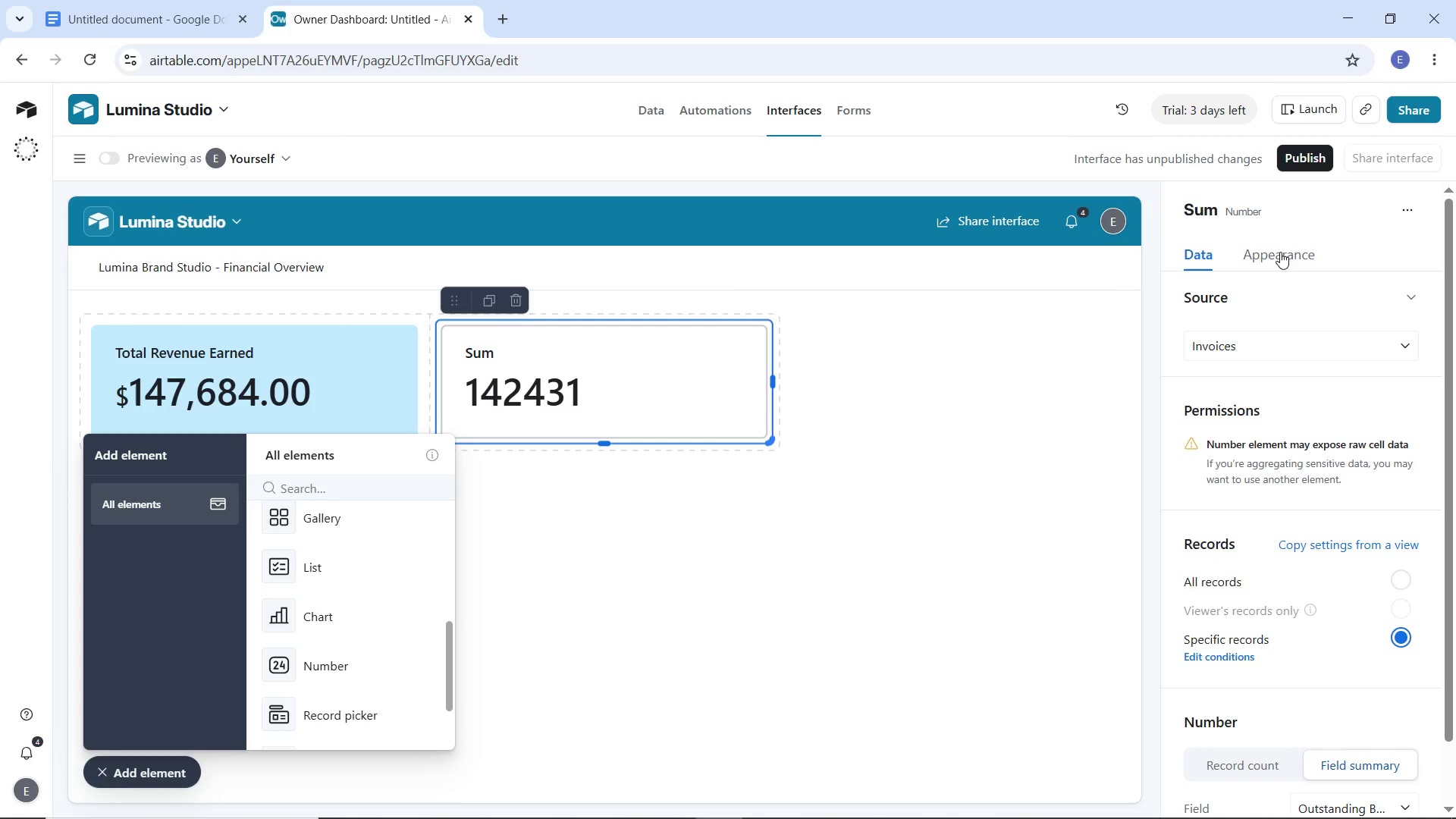 
left_click([1280, 252])
 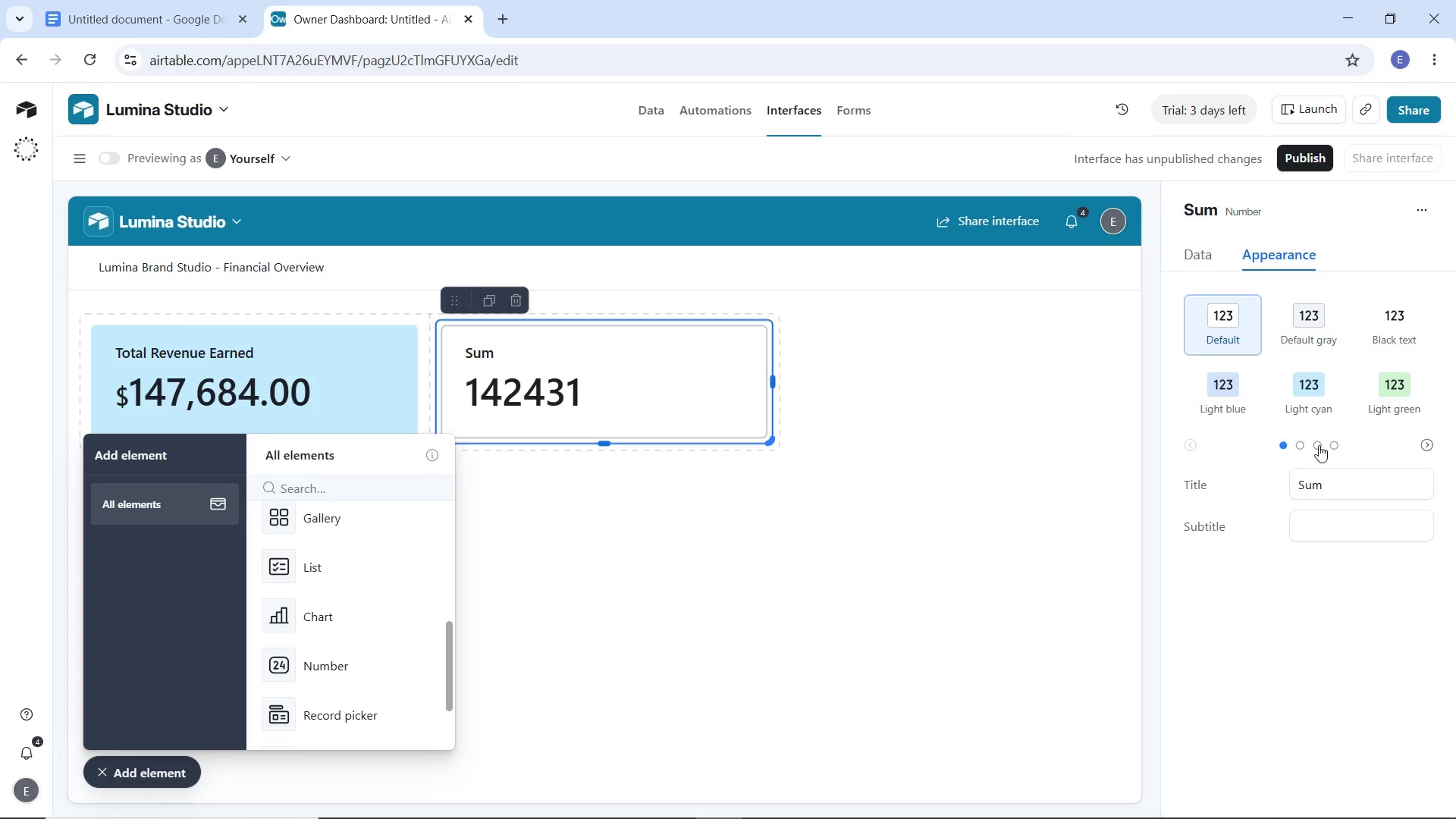 
wait(6.41)
 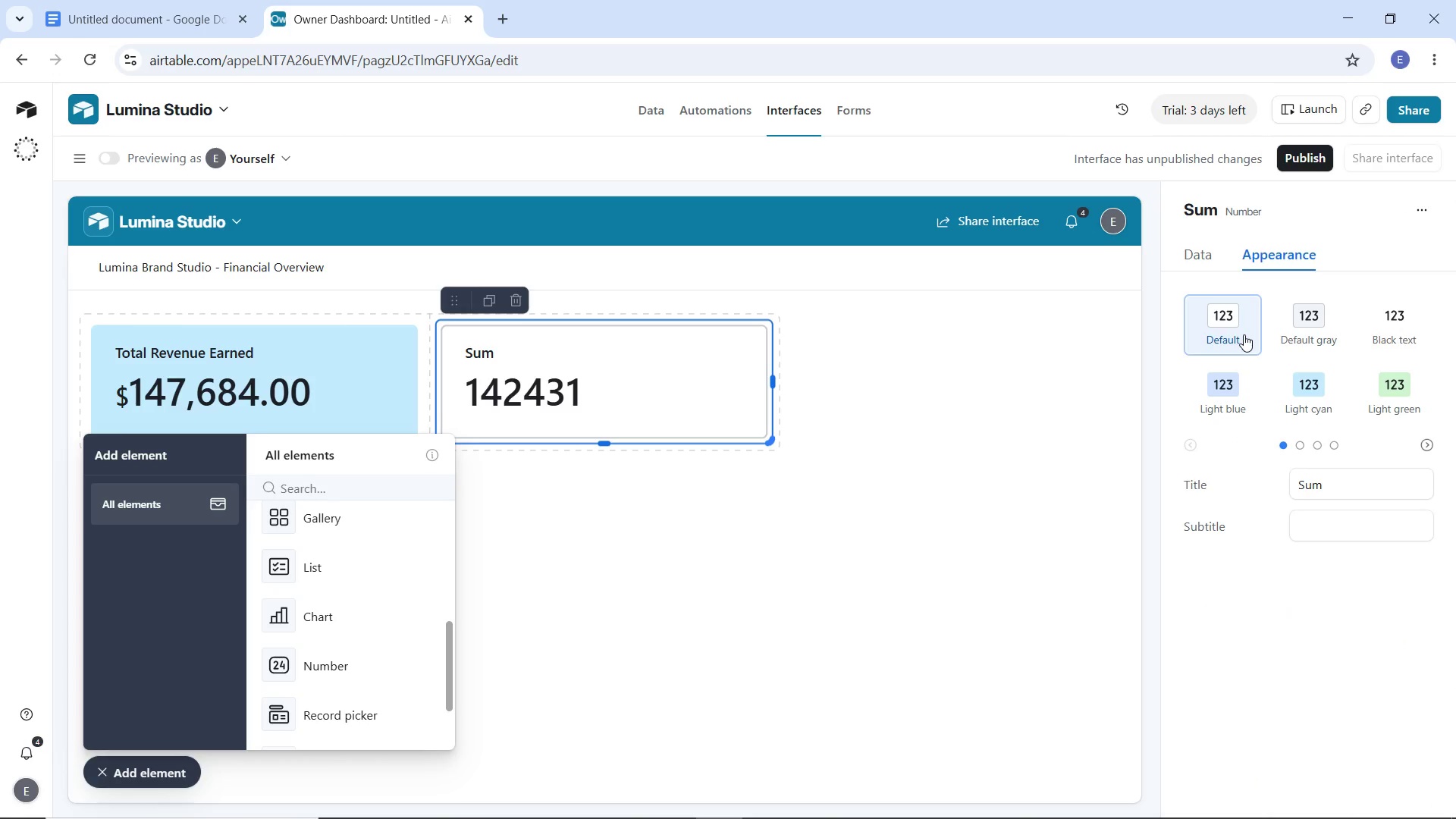 
left_click([1423, 441])
 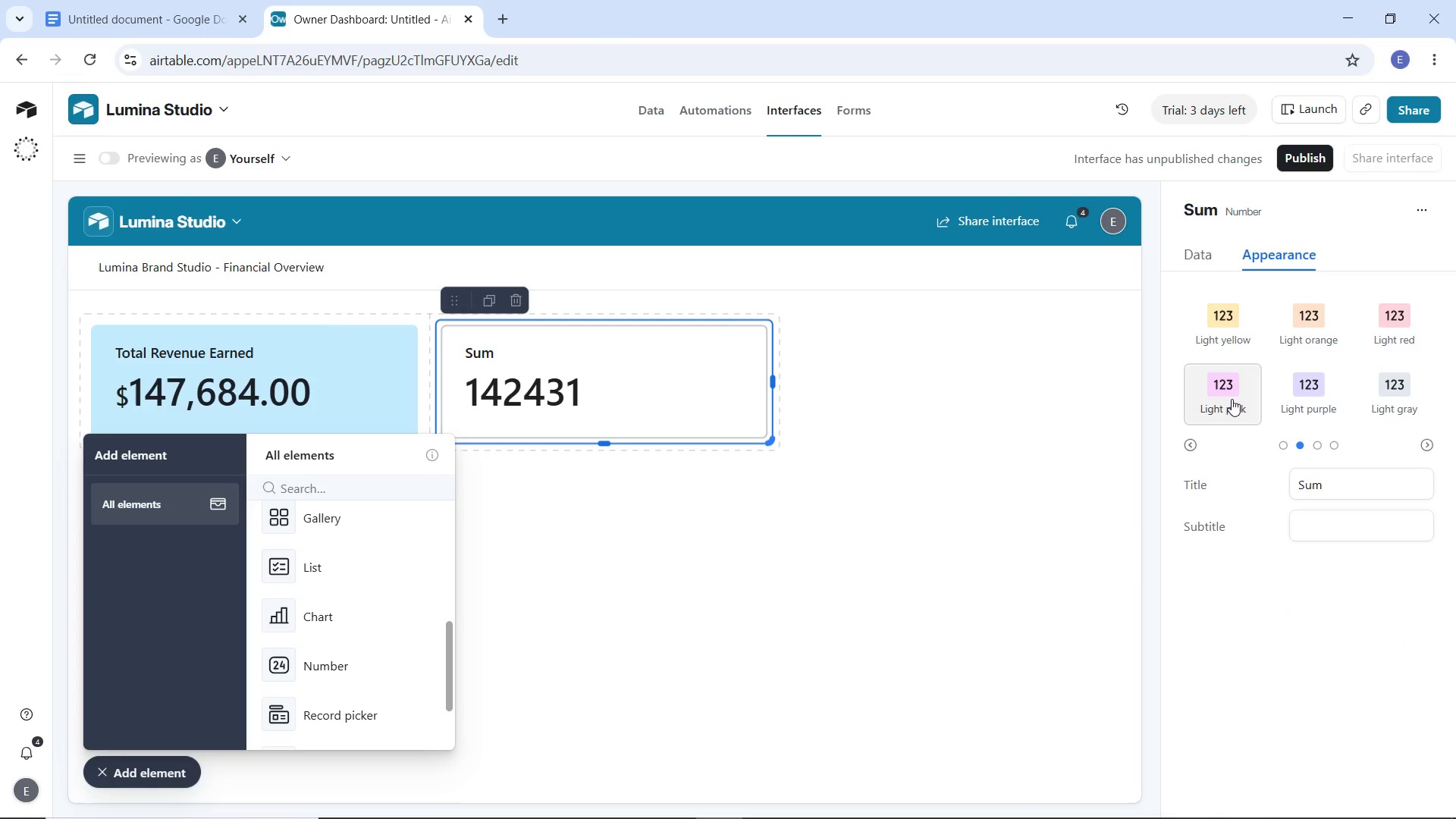 
left_click([1220, 389])
 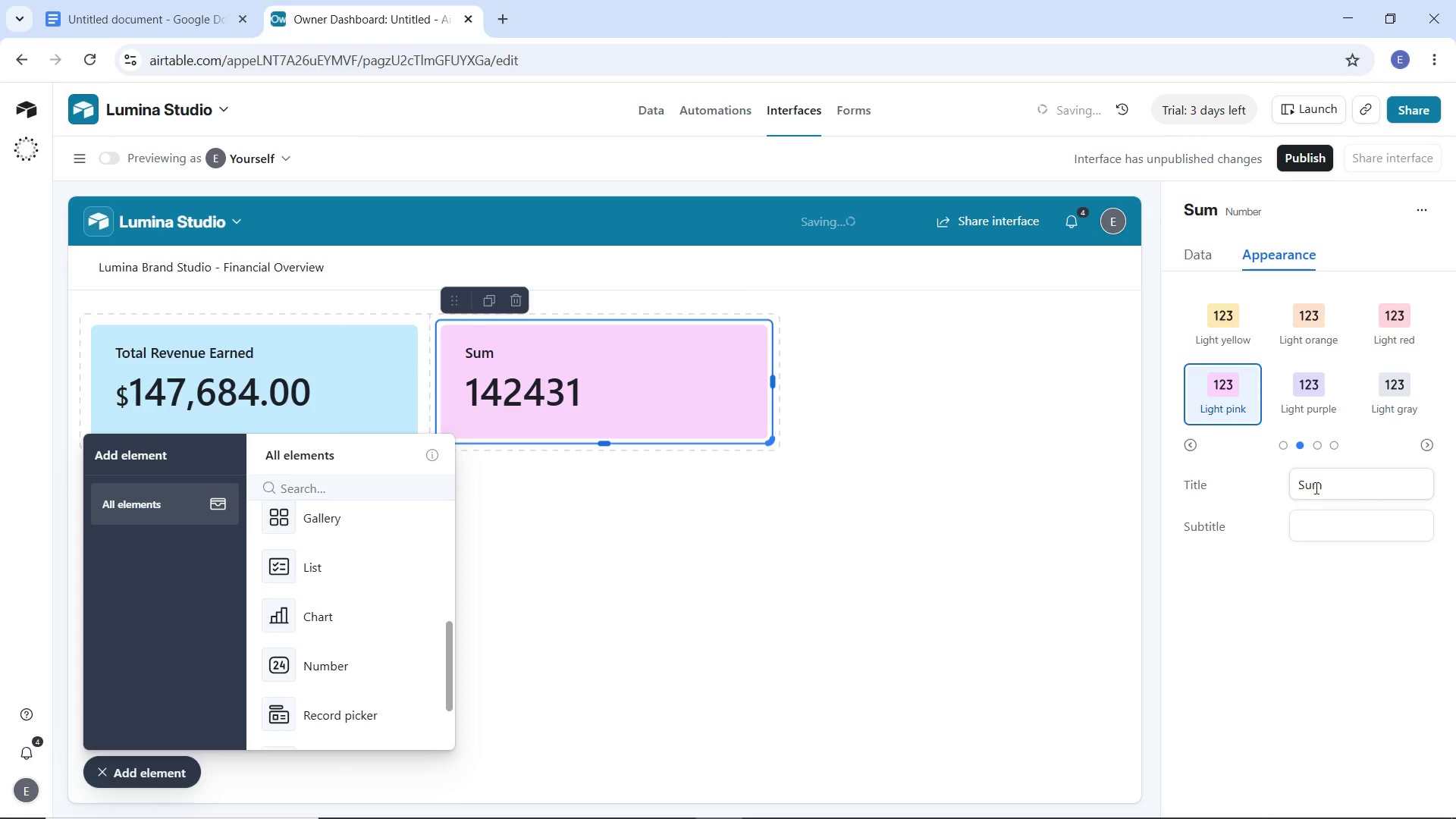 
left_click_drag(start_coordinate=[1332, 479], to_coordinate=[1254, 487])
 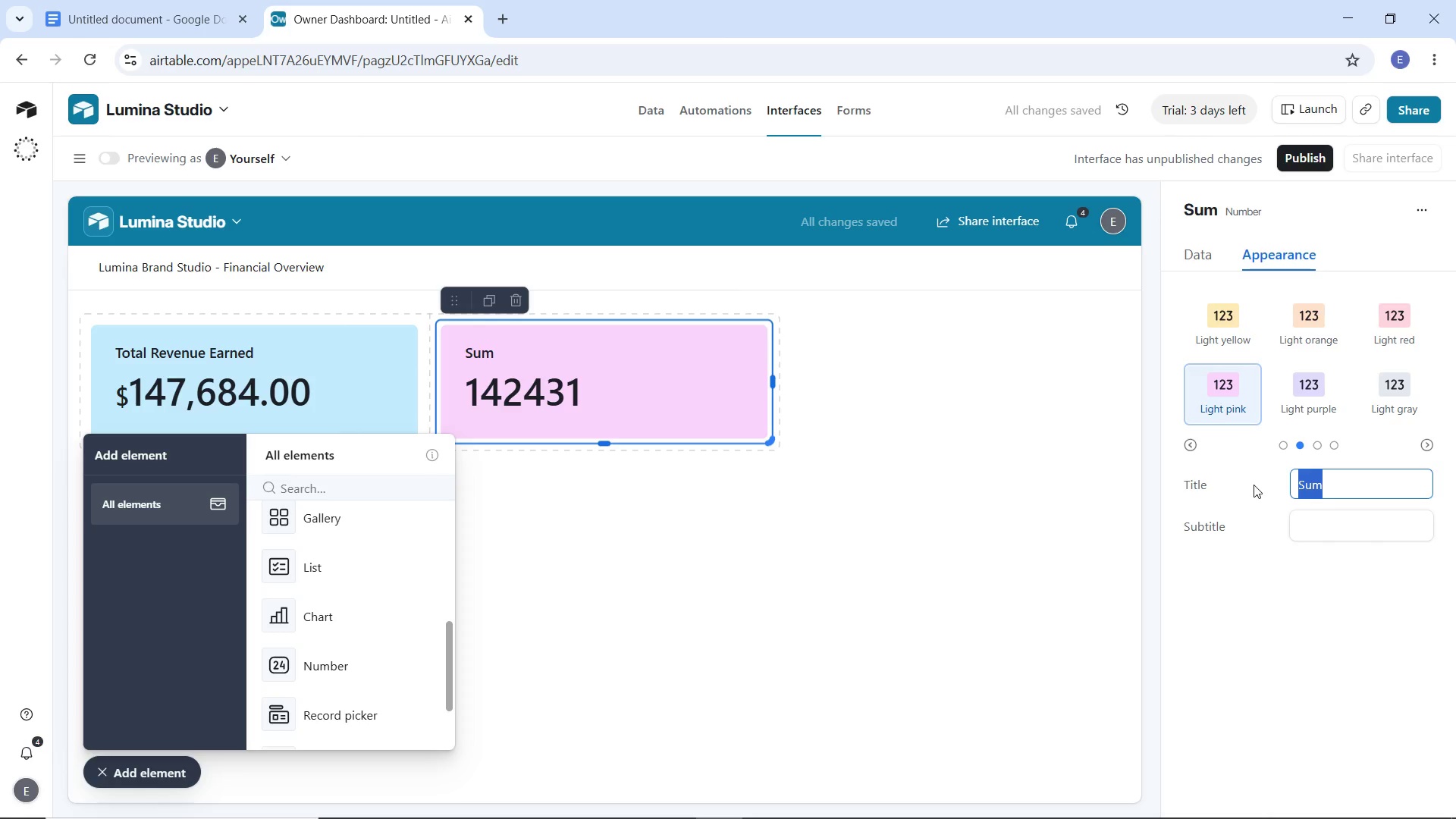 
type(Total Outstanding Balalnce)
 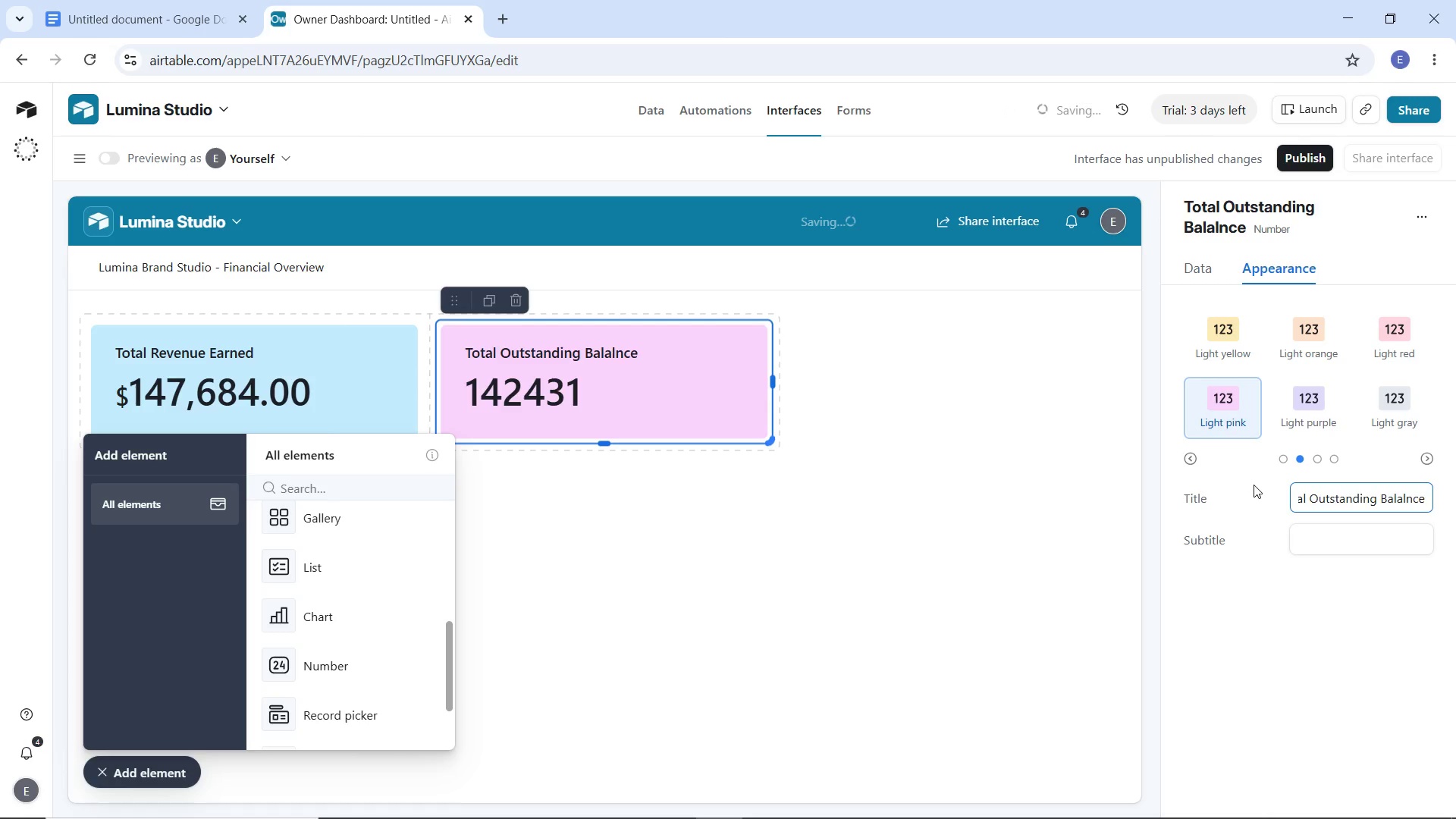 
key(Backspace)
key(Backspace)
key(Backspace)
key(Backspace)
type(nce)
 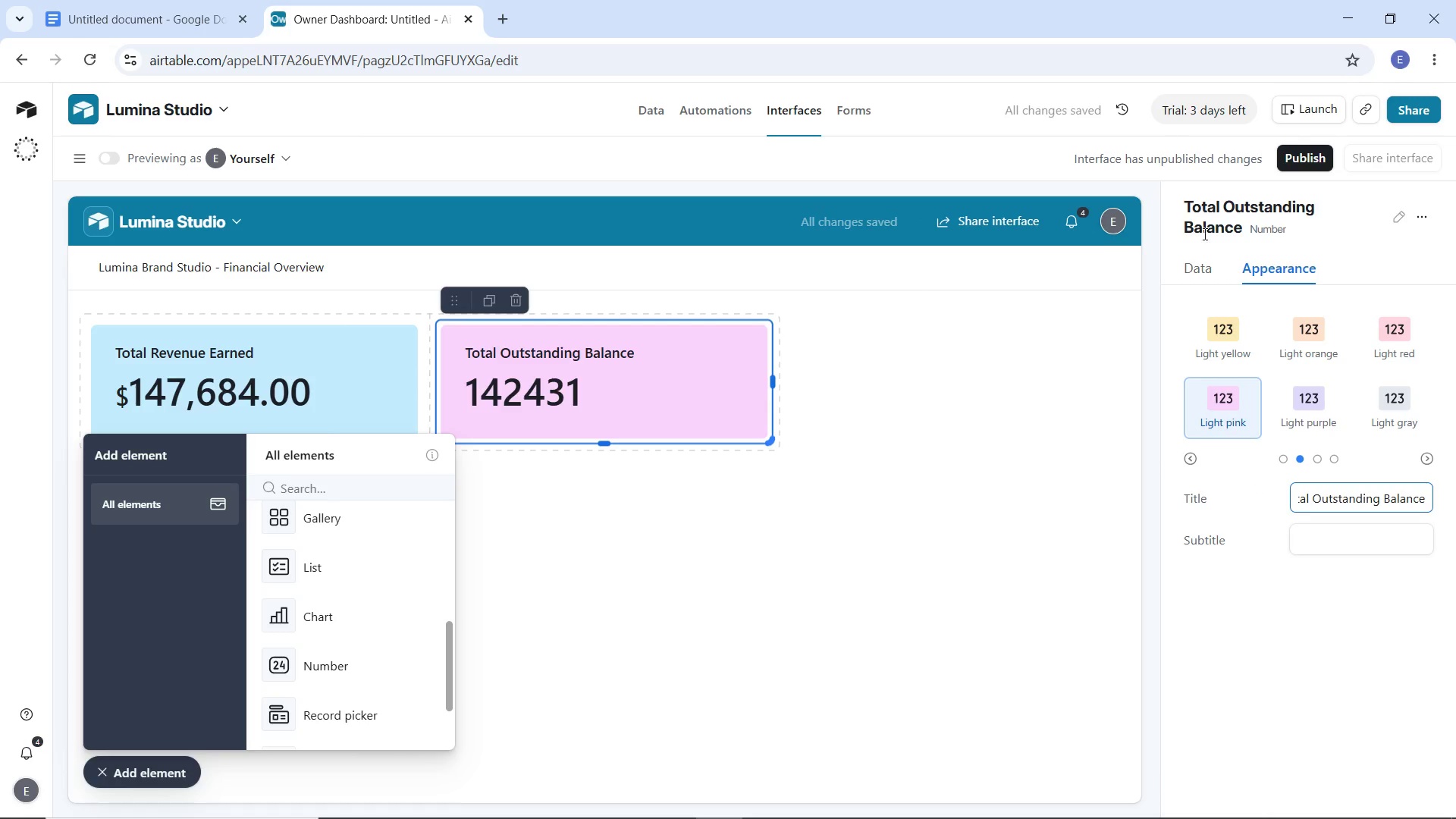 
left_click([1186, 278])
 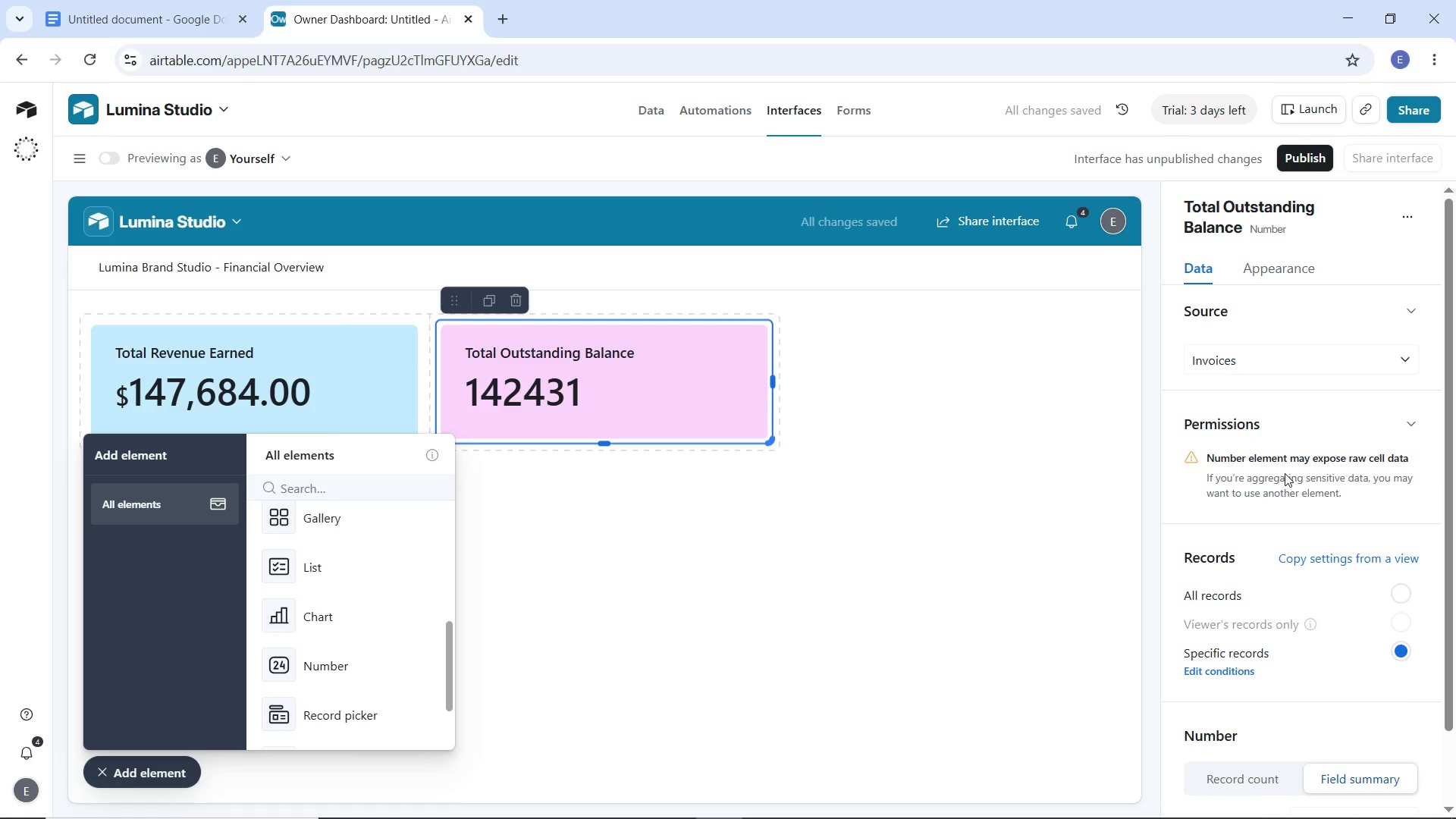 
scroll: coordinate [1294, 535], scroll_direction: down, amount: 6.0
 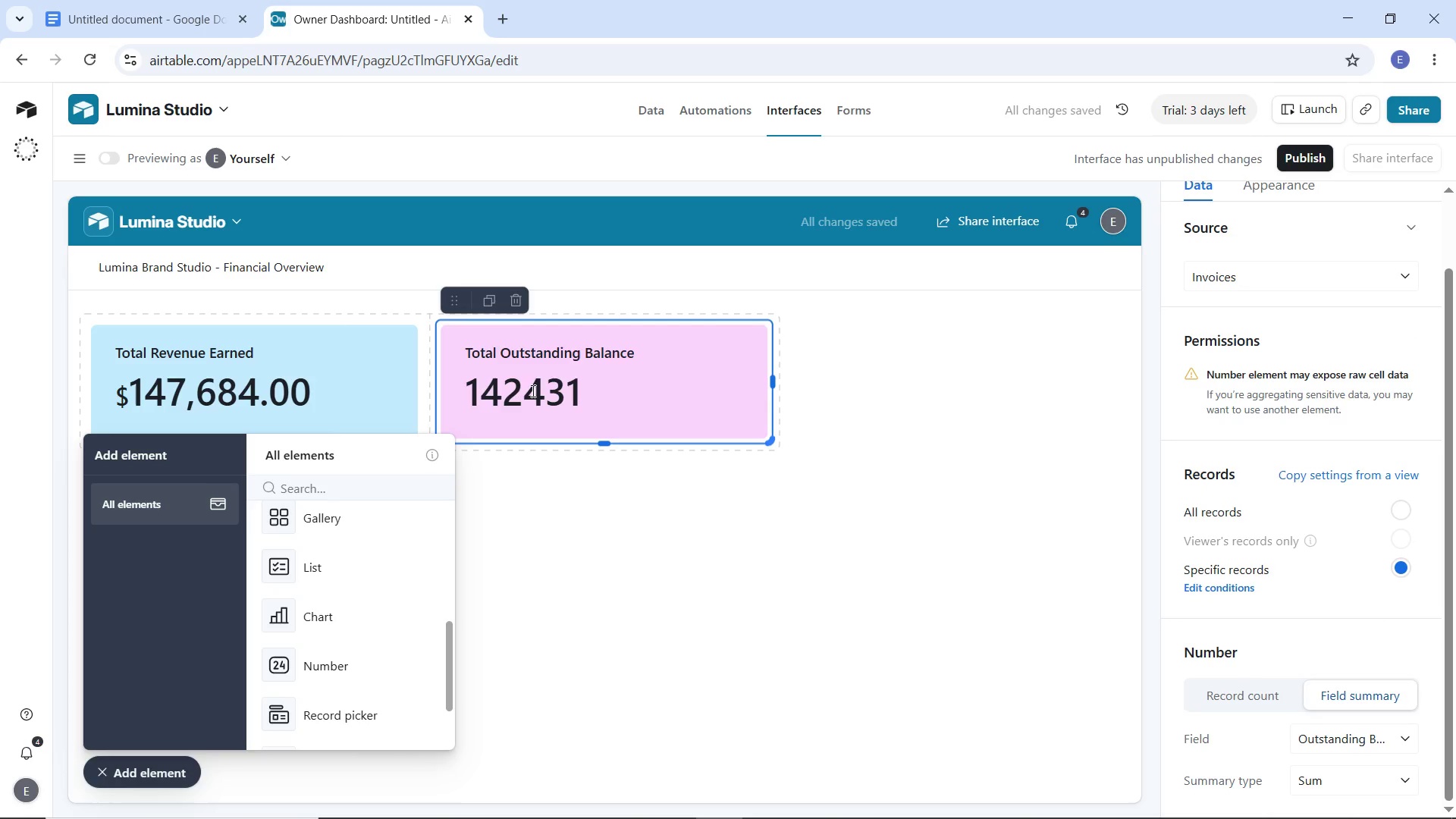 
left_click([526, 391])
 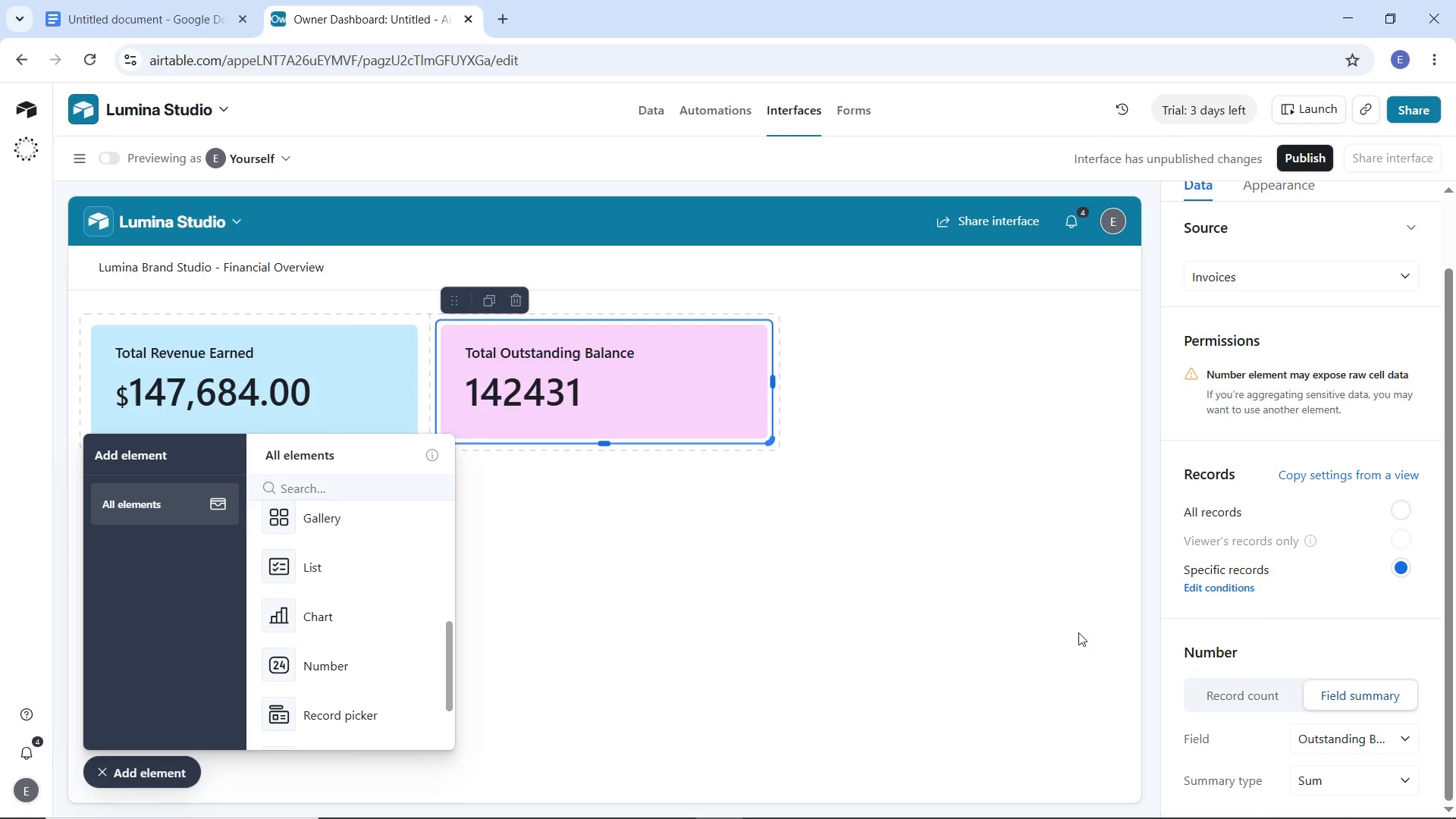 
wait(7.06)
 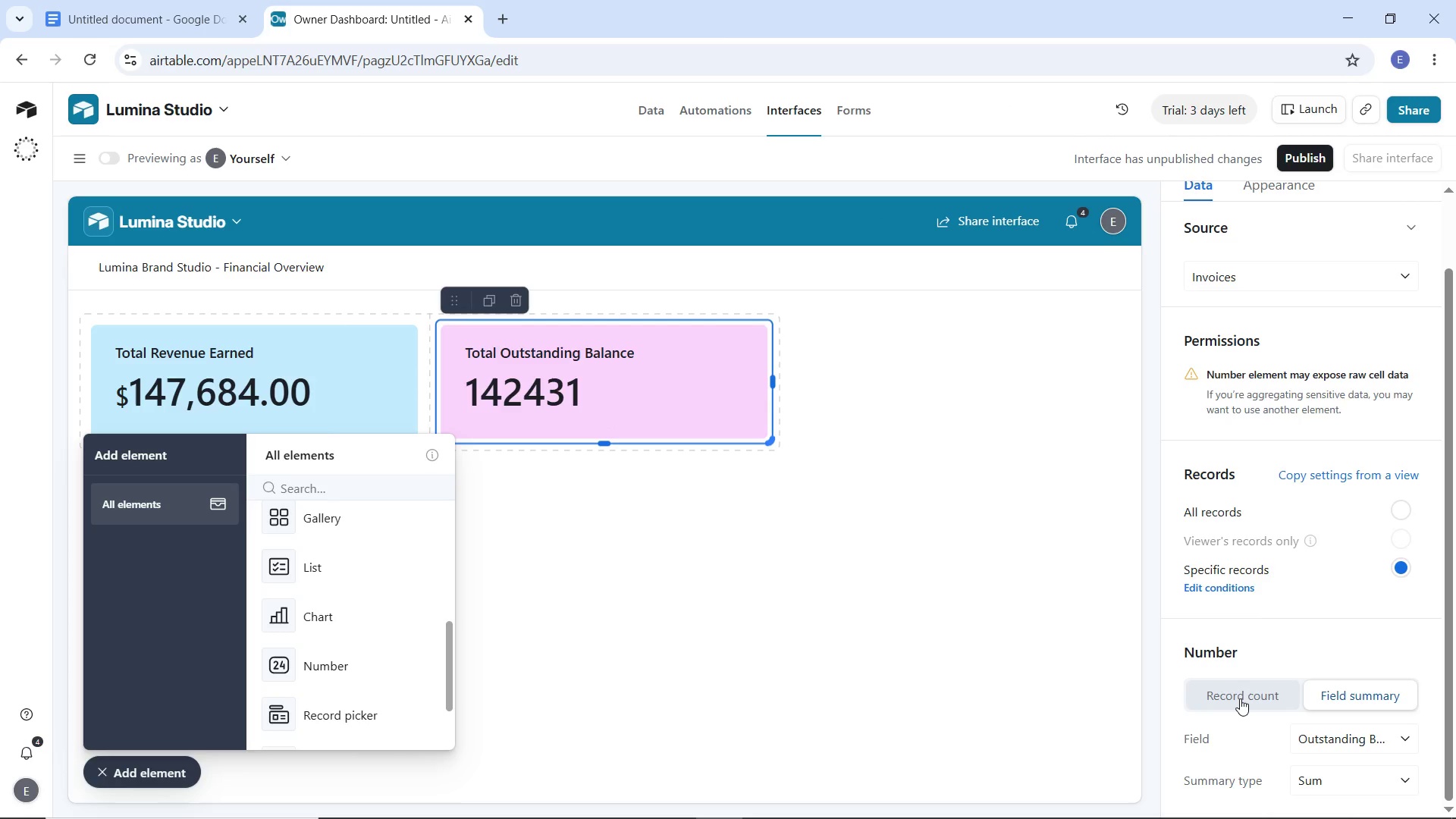 
left_click([394, 666])
 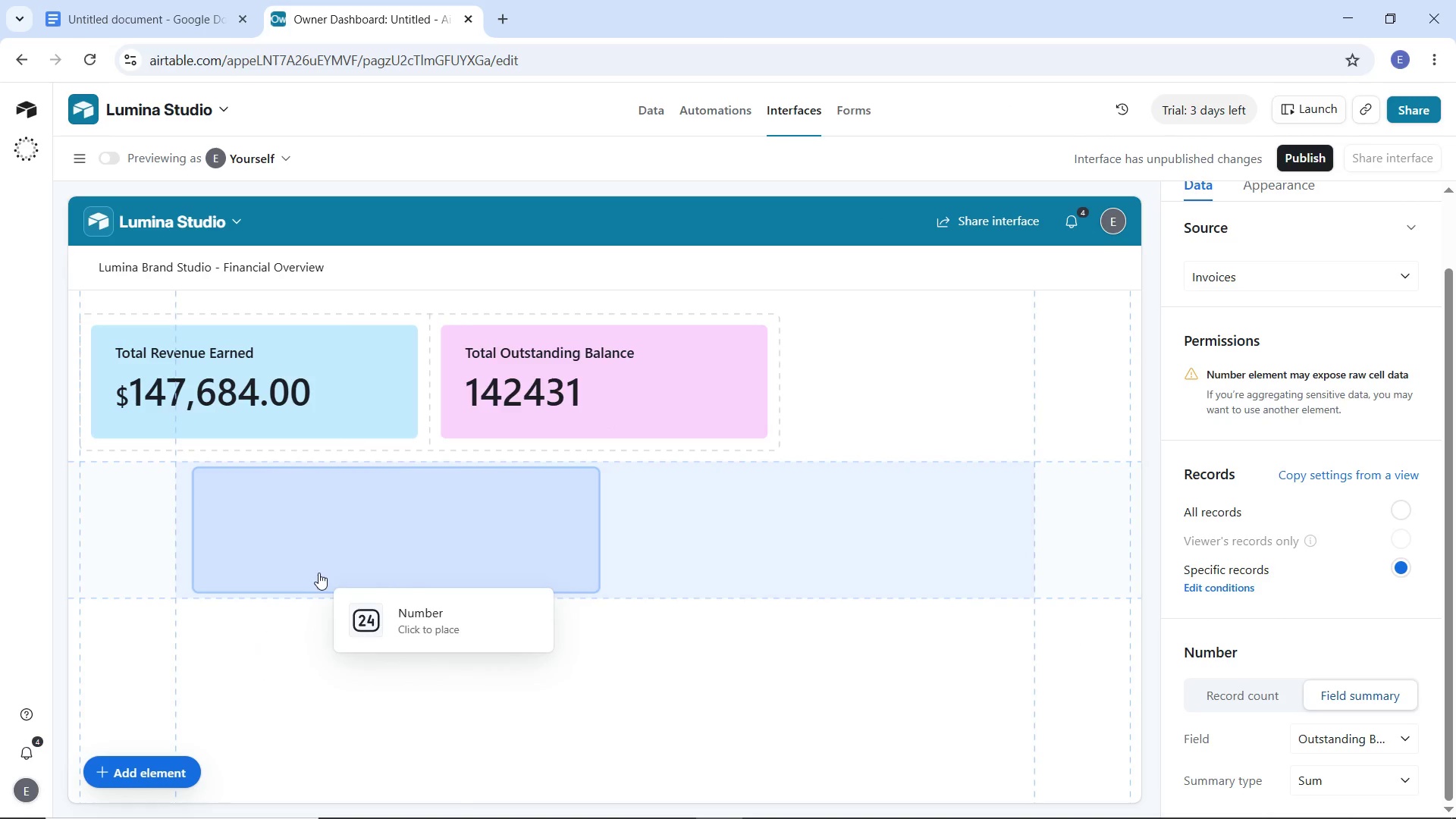 
left_click([982, 356])
 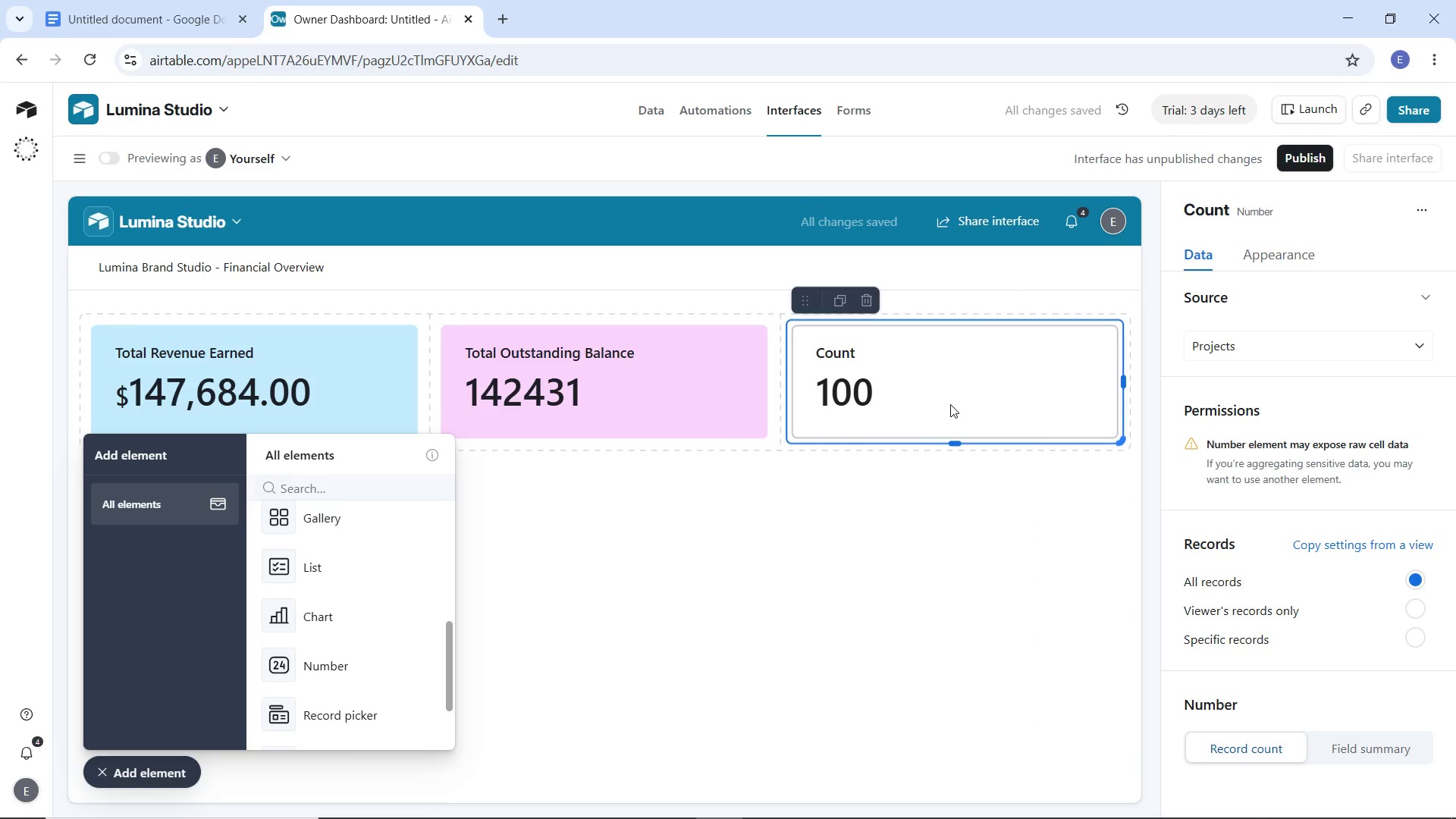 
mouse_move([1267, 393])
 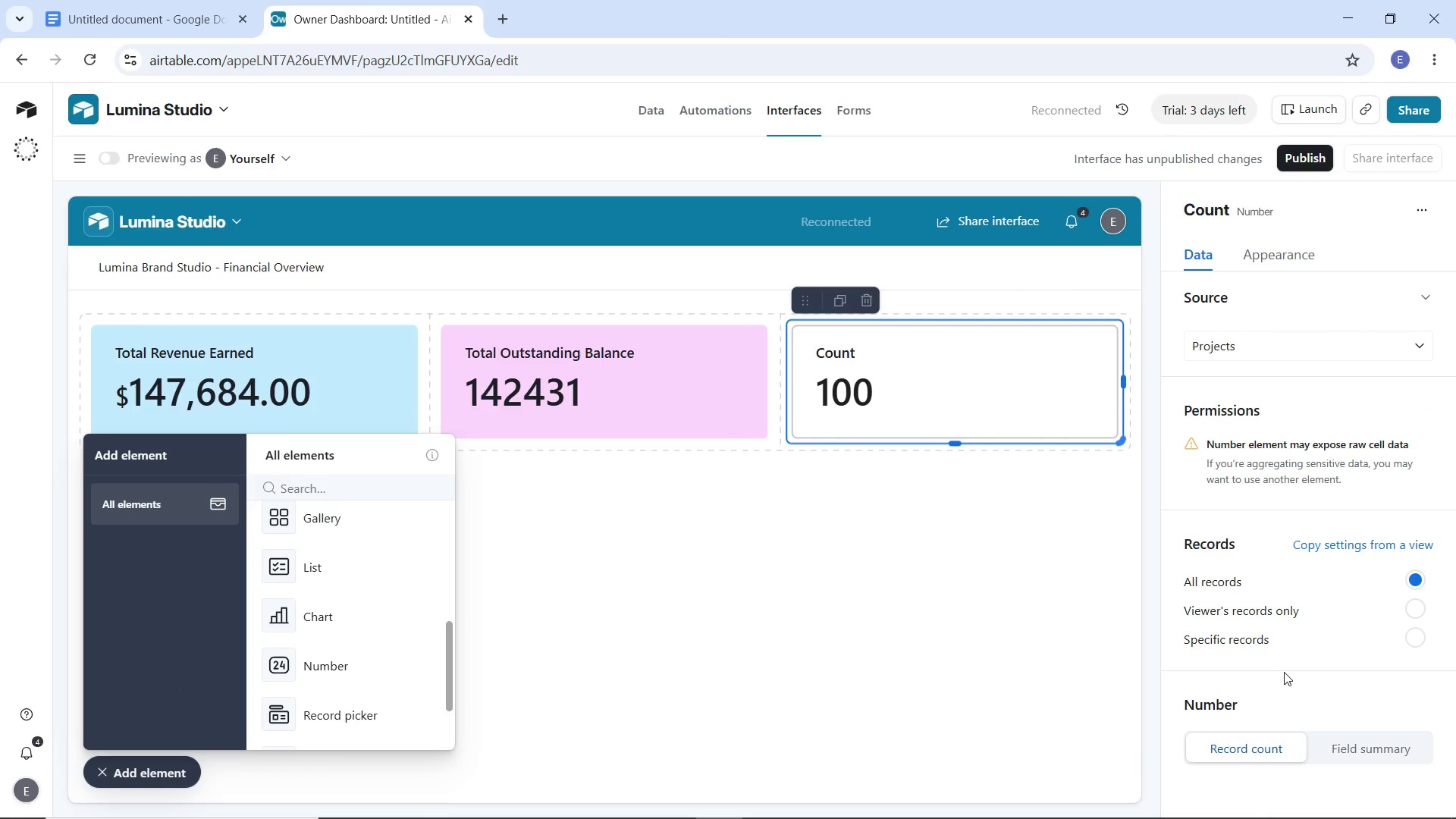 
wait(6.31)
 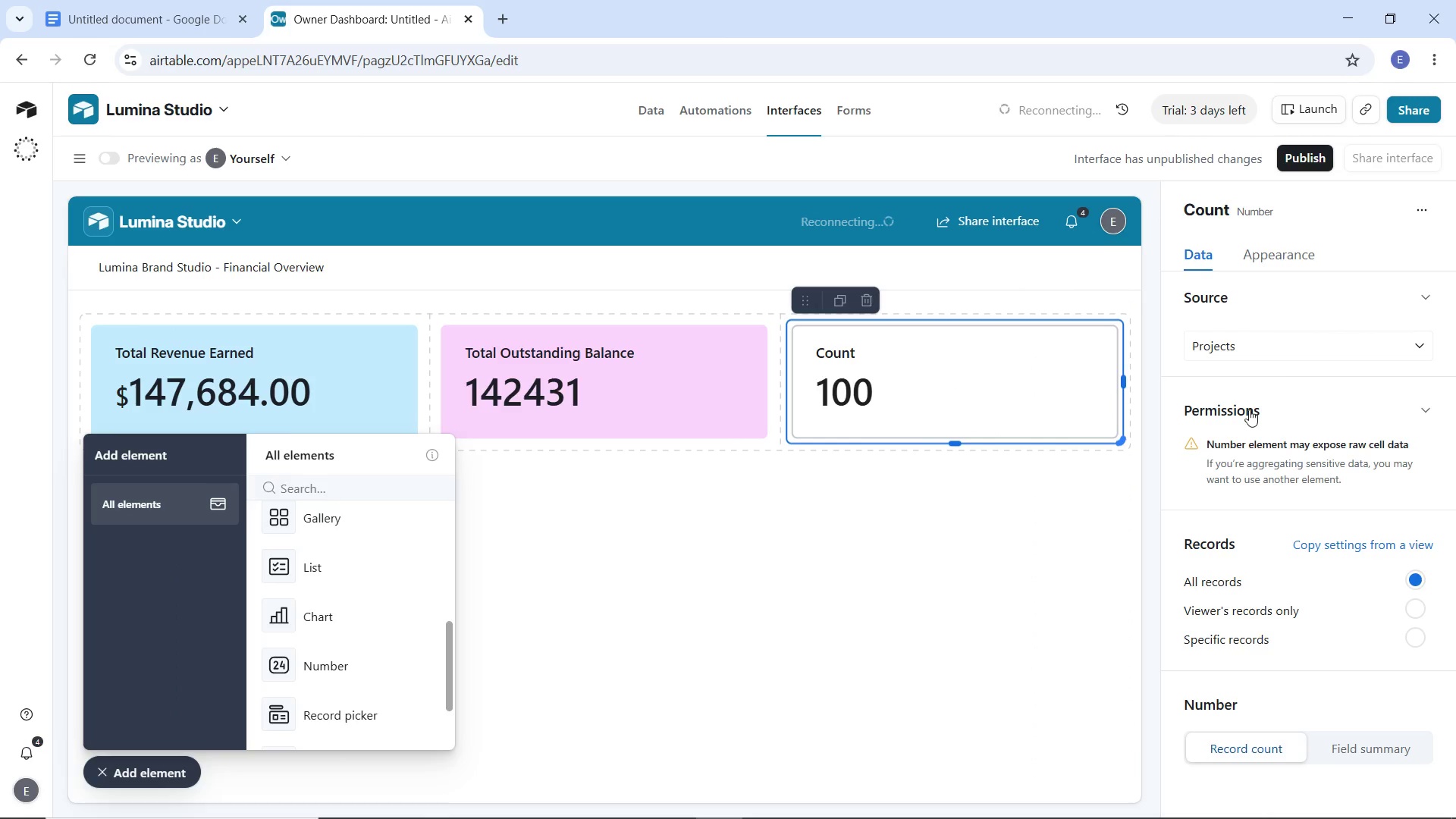 
left_click([1232, 633])
 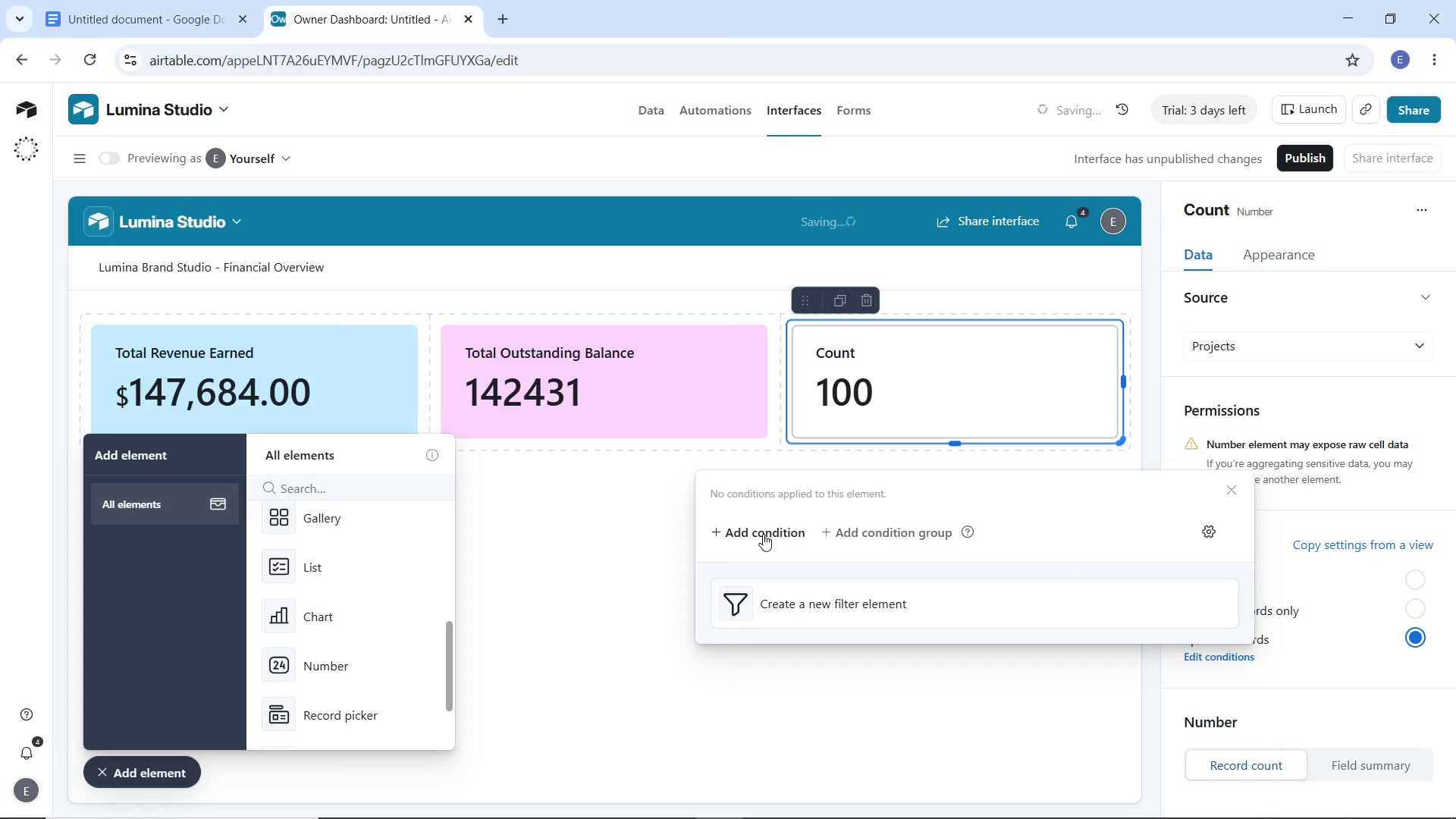 
left_click([763, 534])
 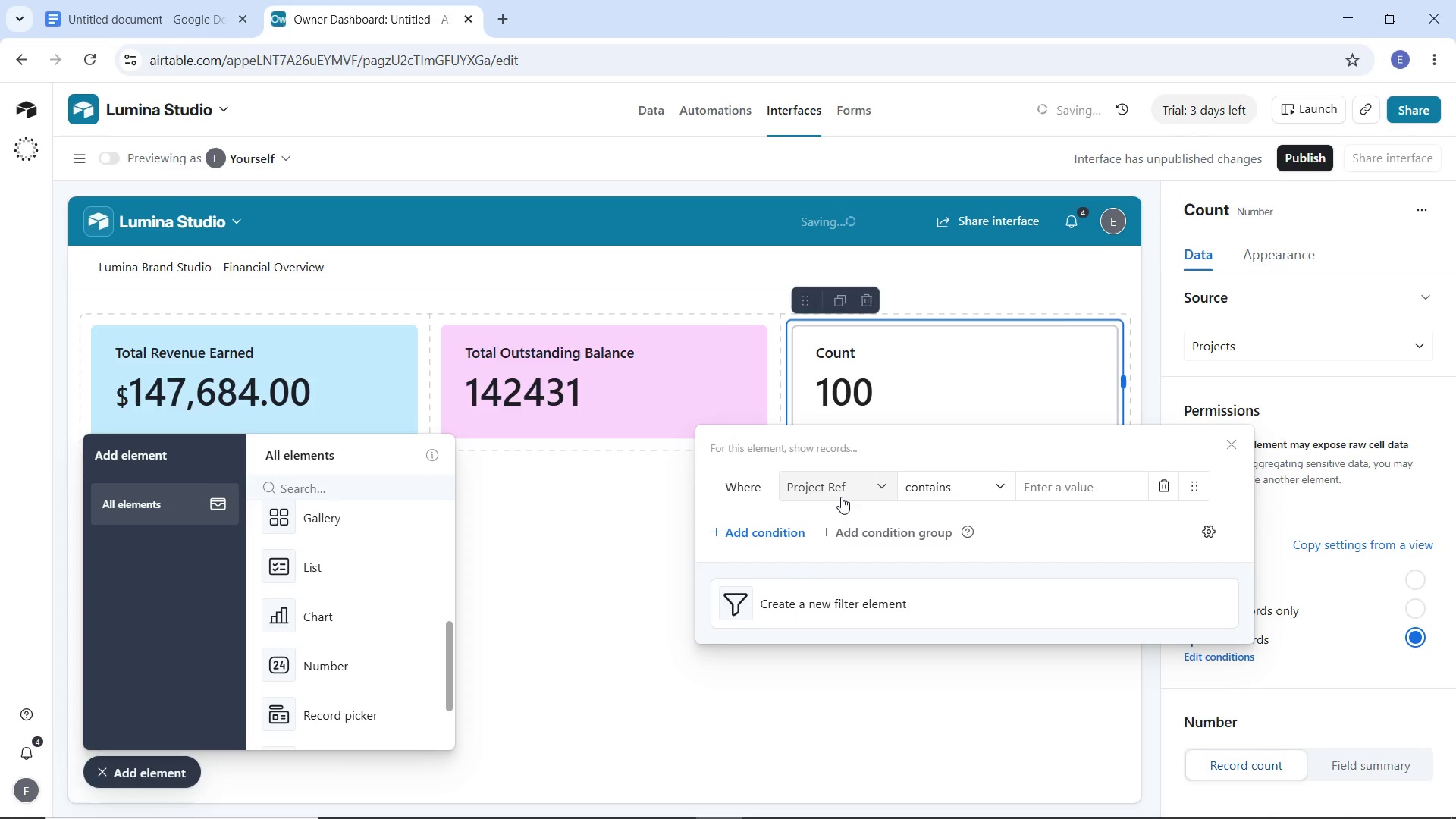 
left_click([840, 491])
 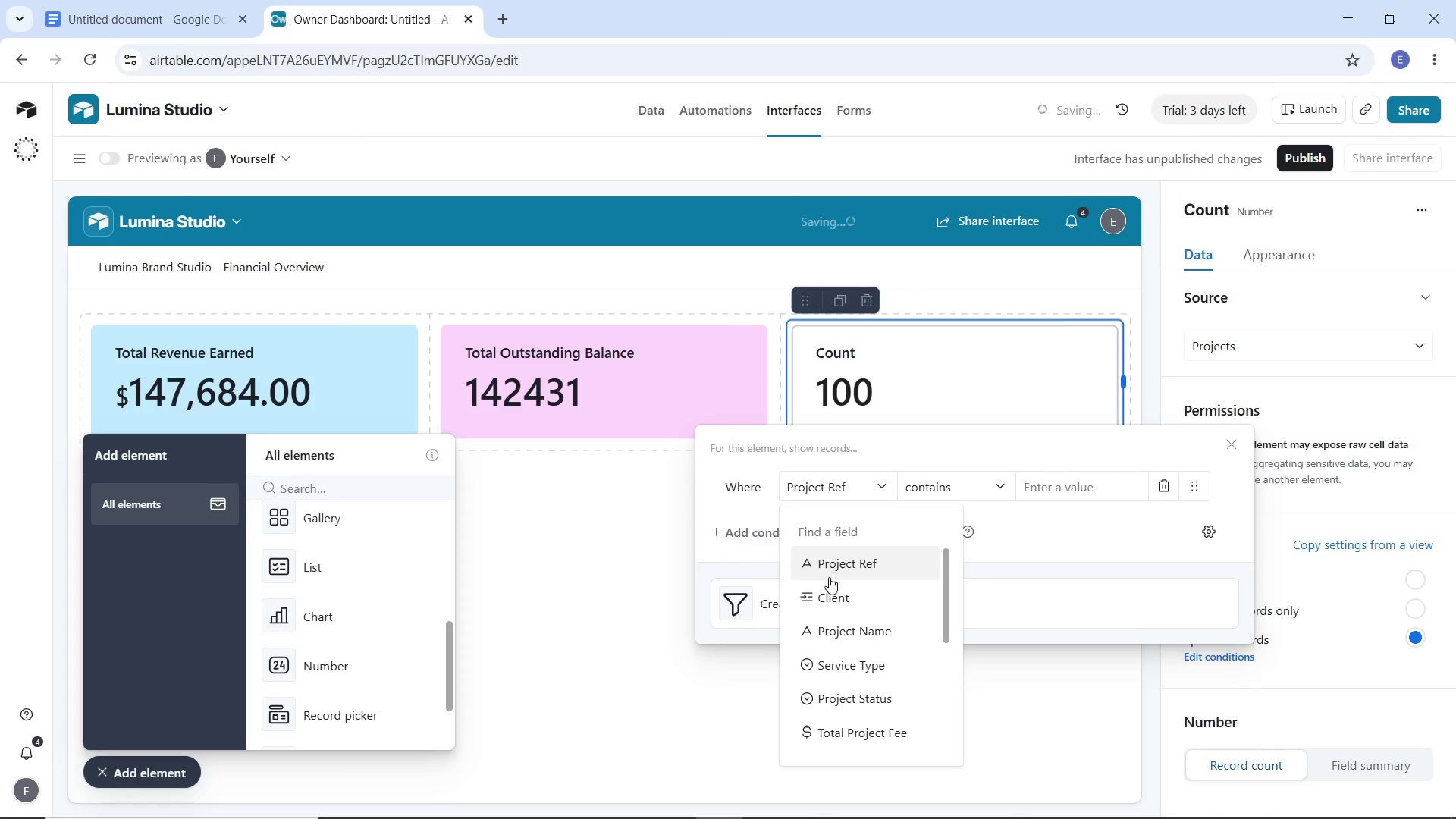 
scroll: coordinate [829, 589], scroll_direction: down, amount: 1.0
 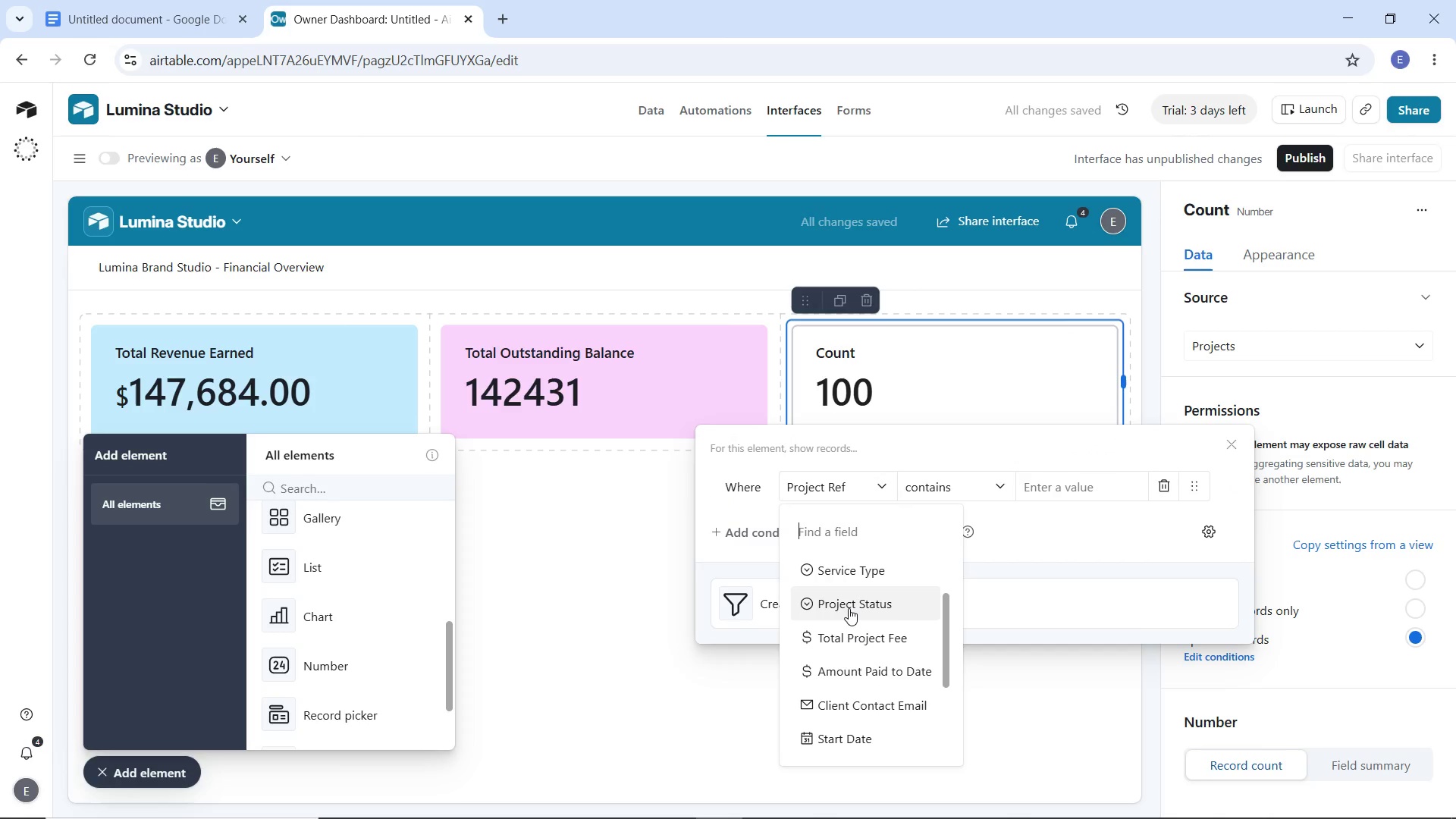 
left_click([849, 608])
 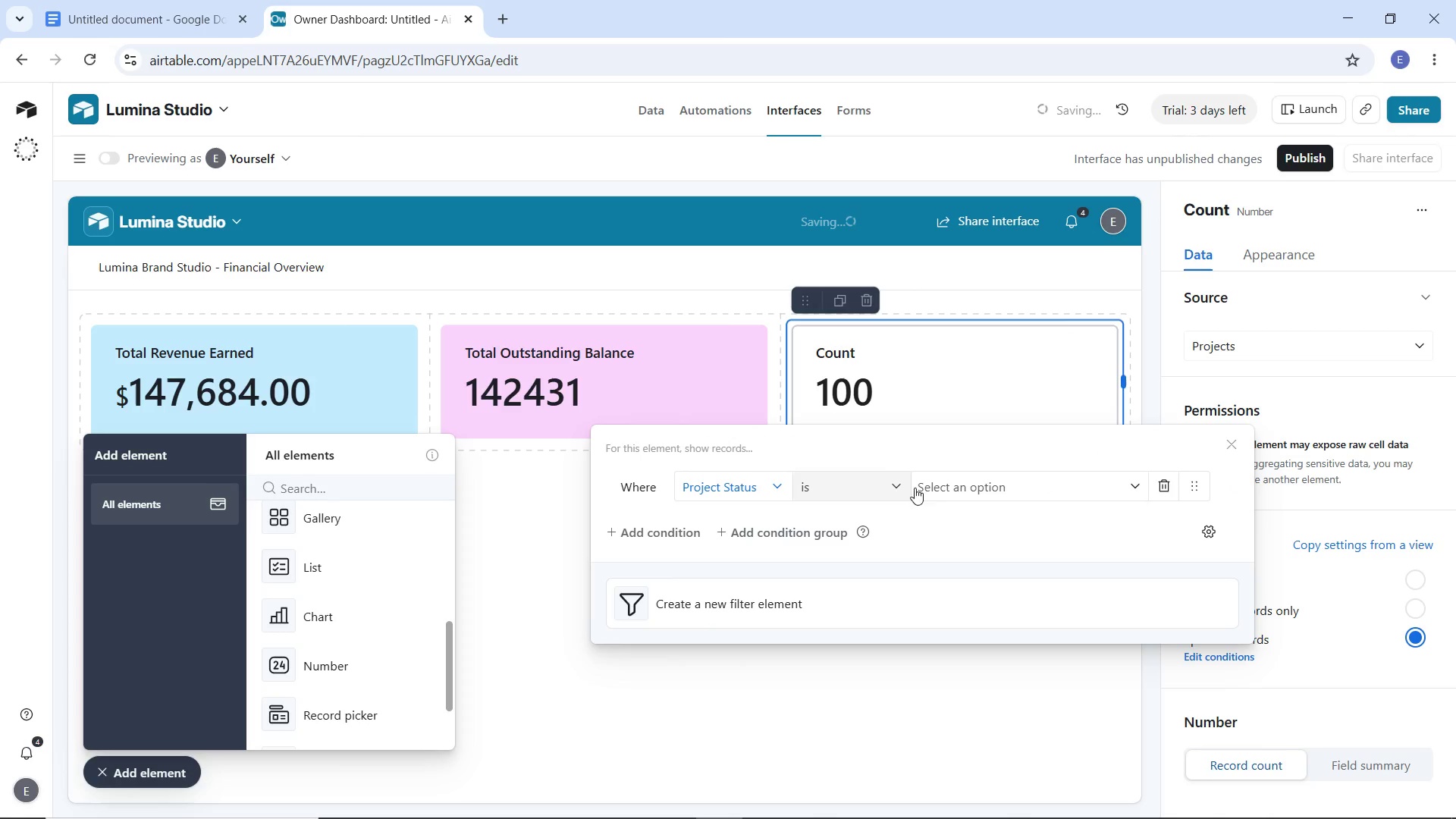 
left_click([1015, 485])
 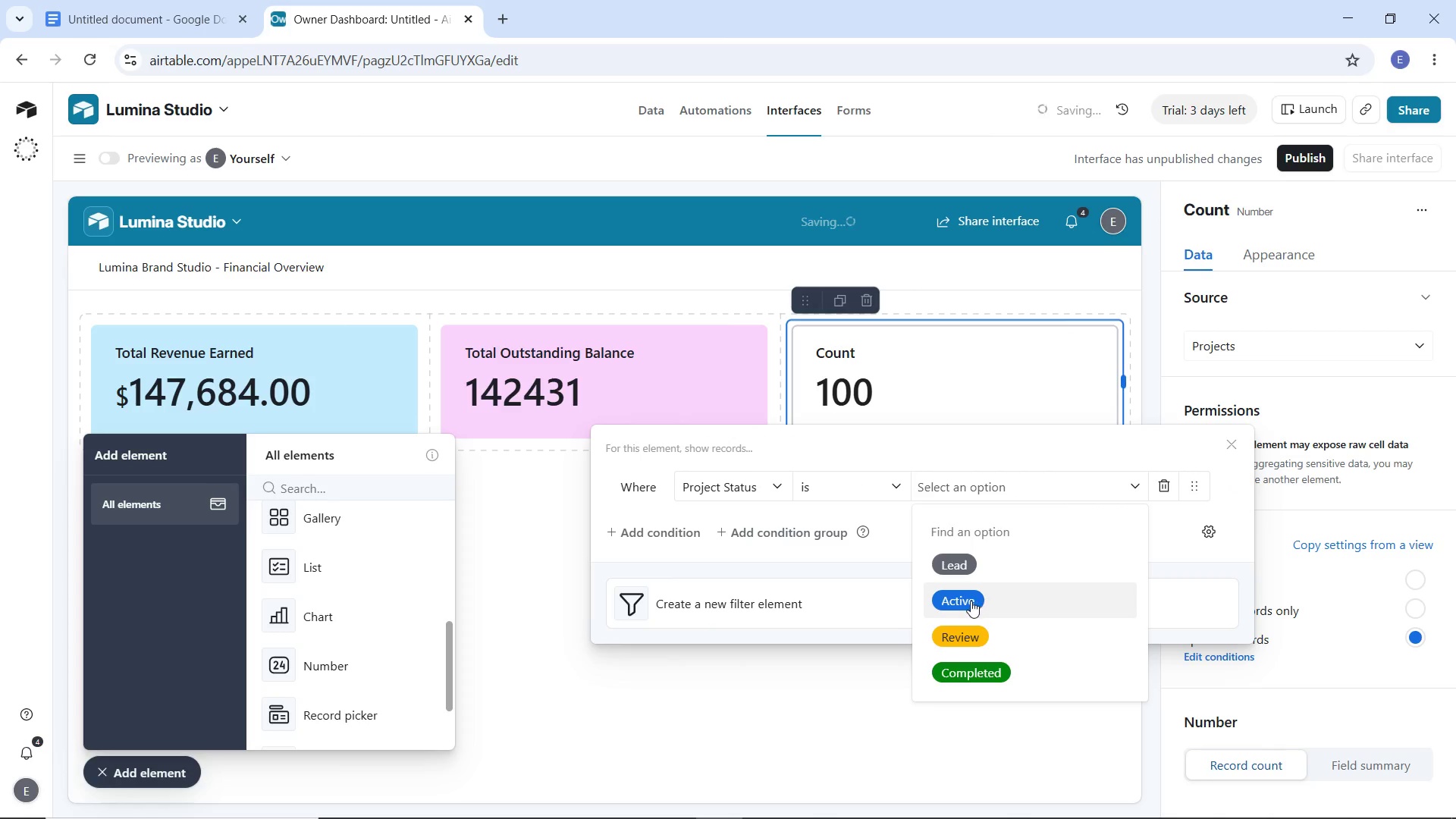 
left_click([971, 601])
 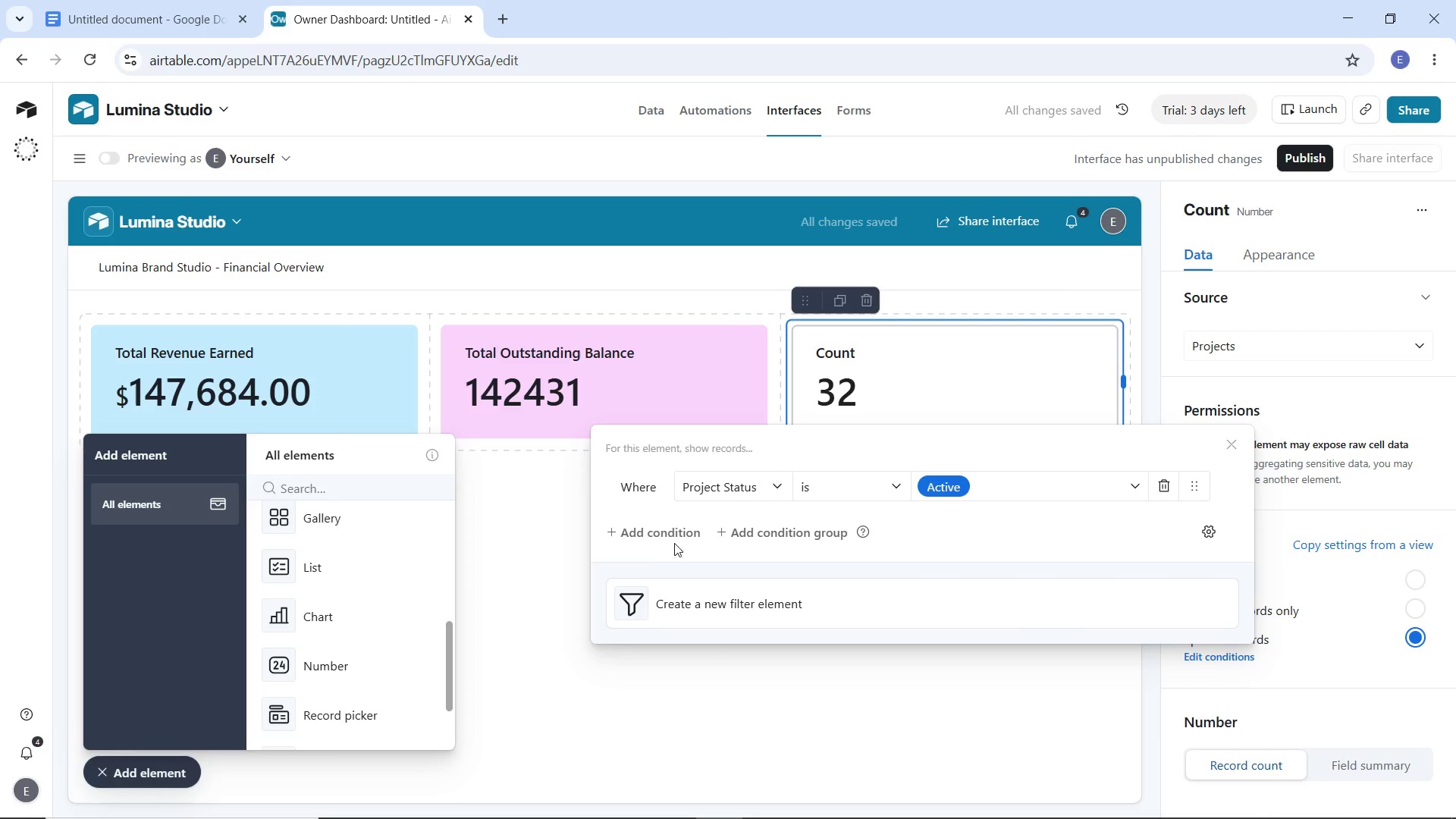 
left_click([669, 532])
 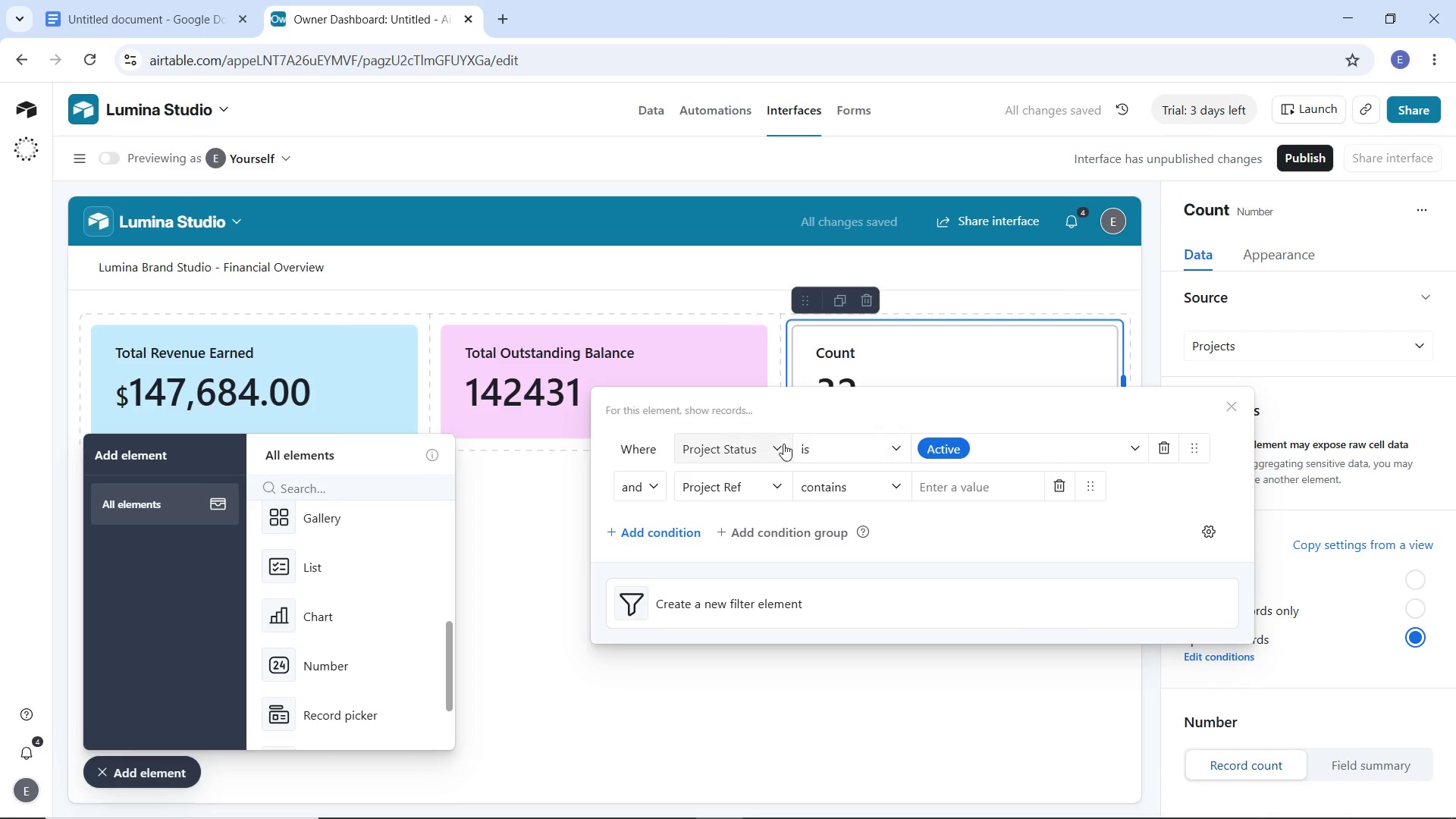 
left_click([754, 479])
 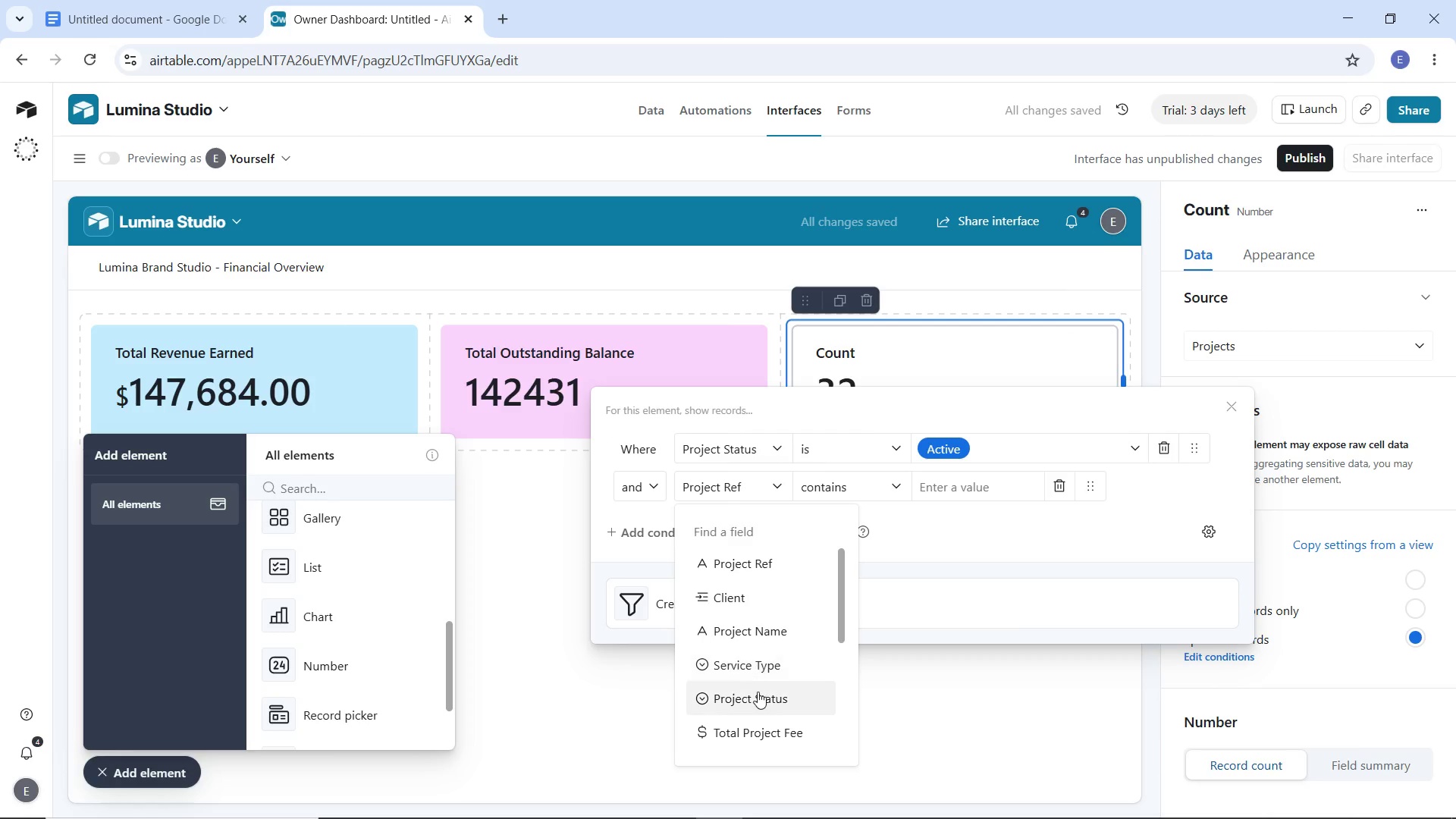 
left_click([758, 694])
 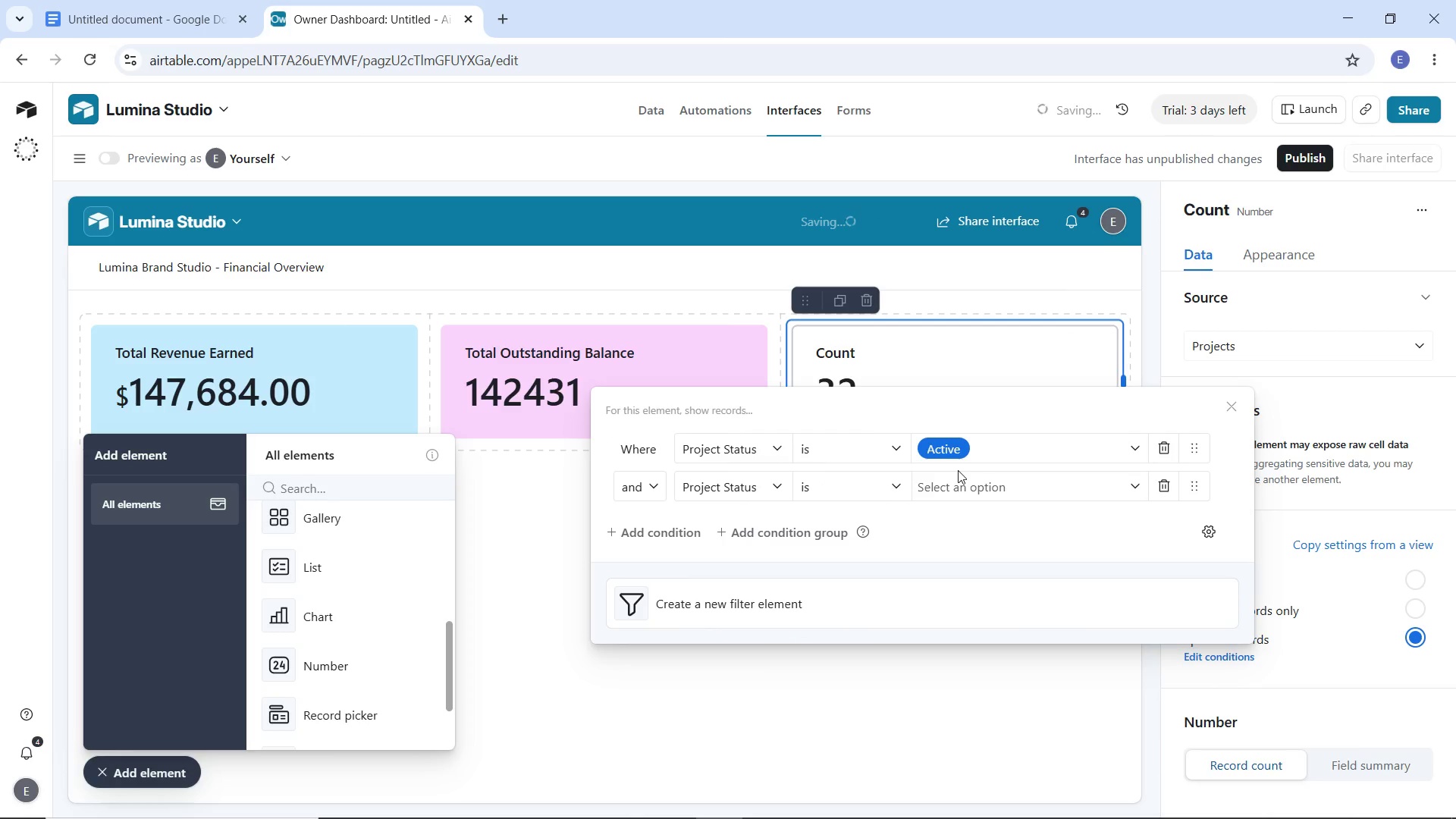 
double_click([962, 485])
 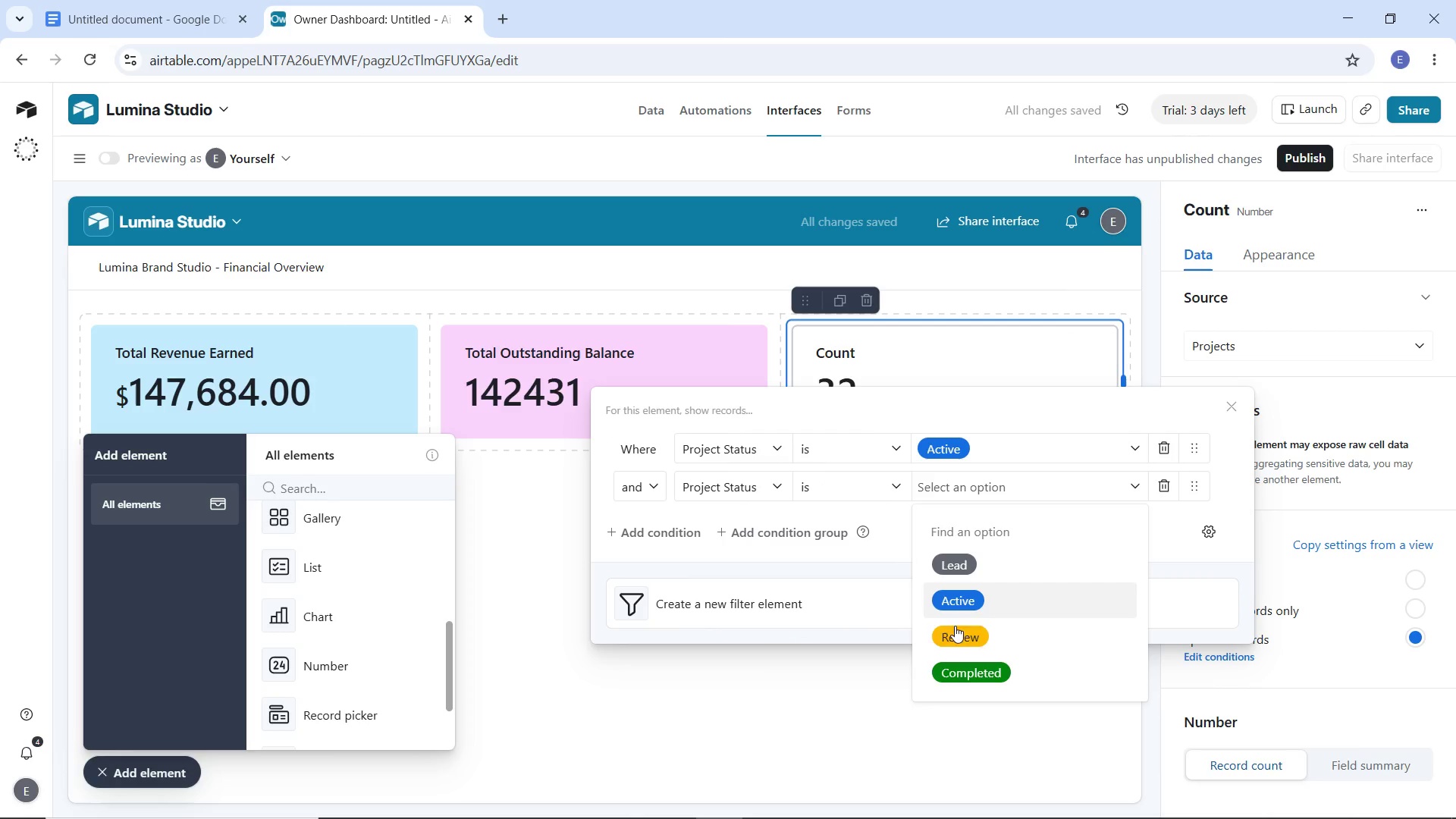 
left_click([958, 633])
 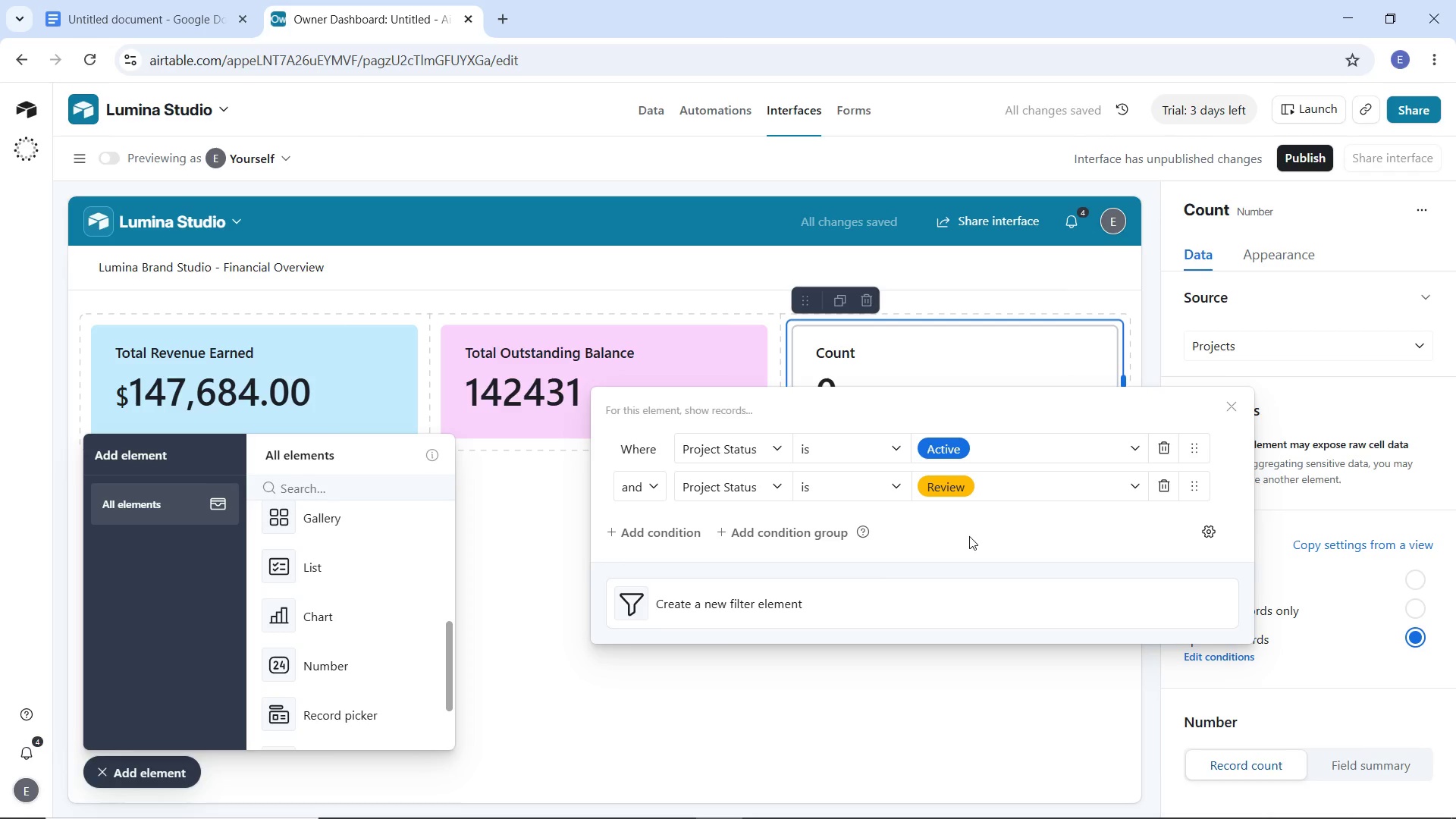 
wait(5.49)
 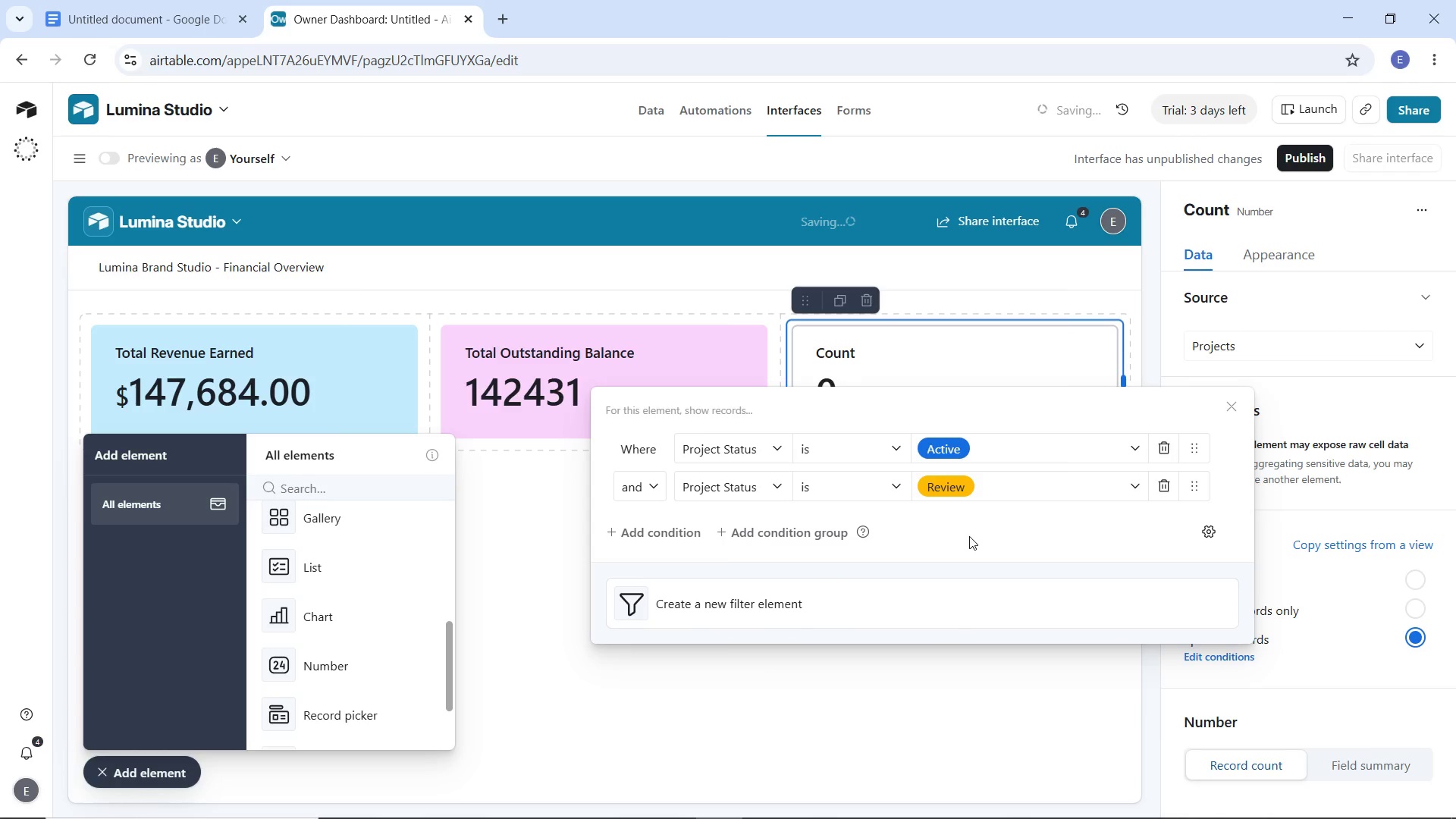 
left_click([652, 478])
 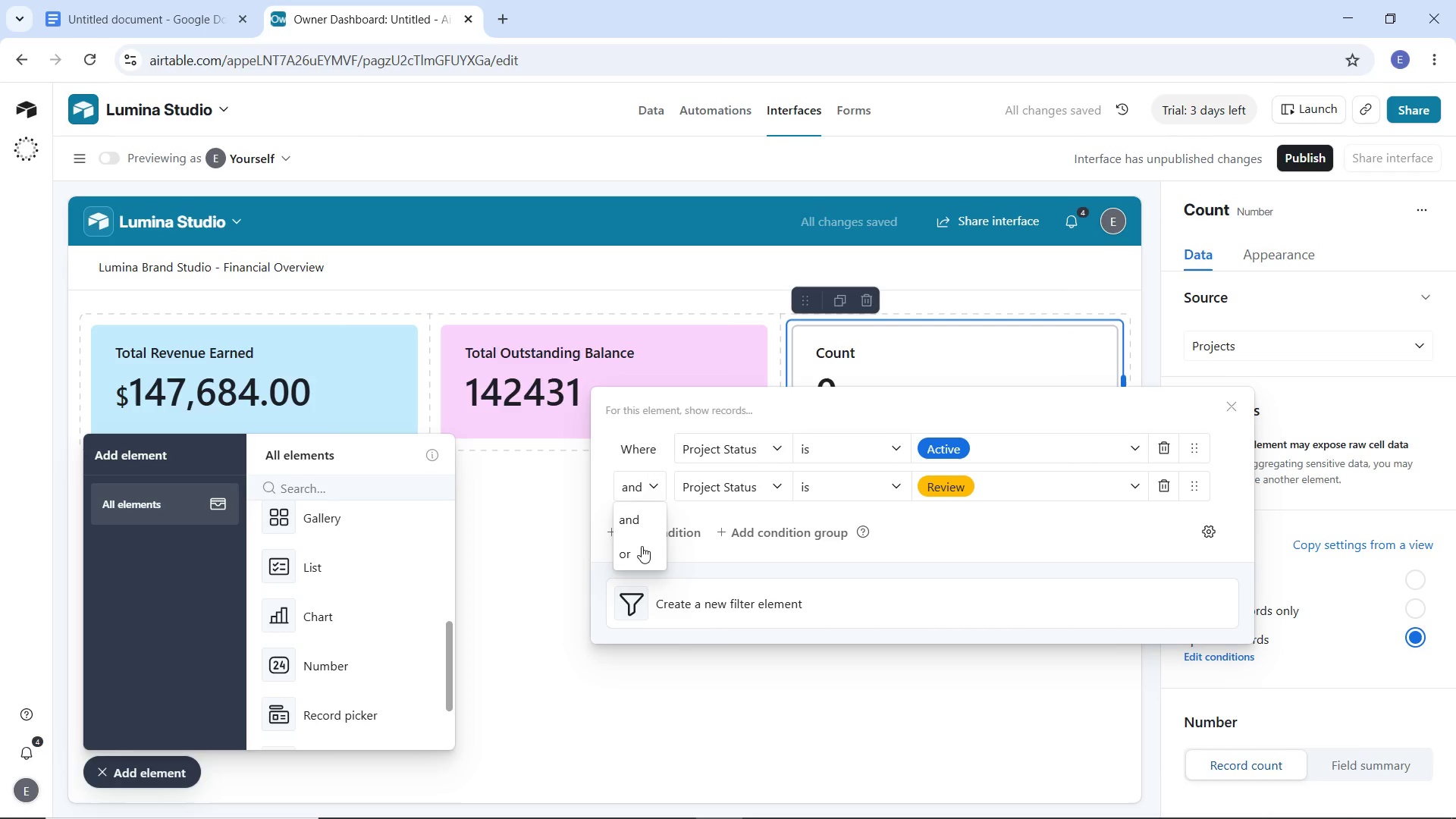 
left_click([642, 546])
 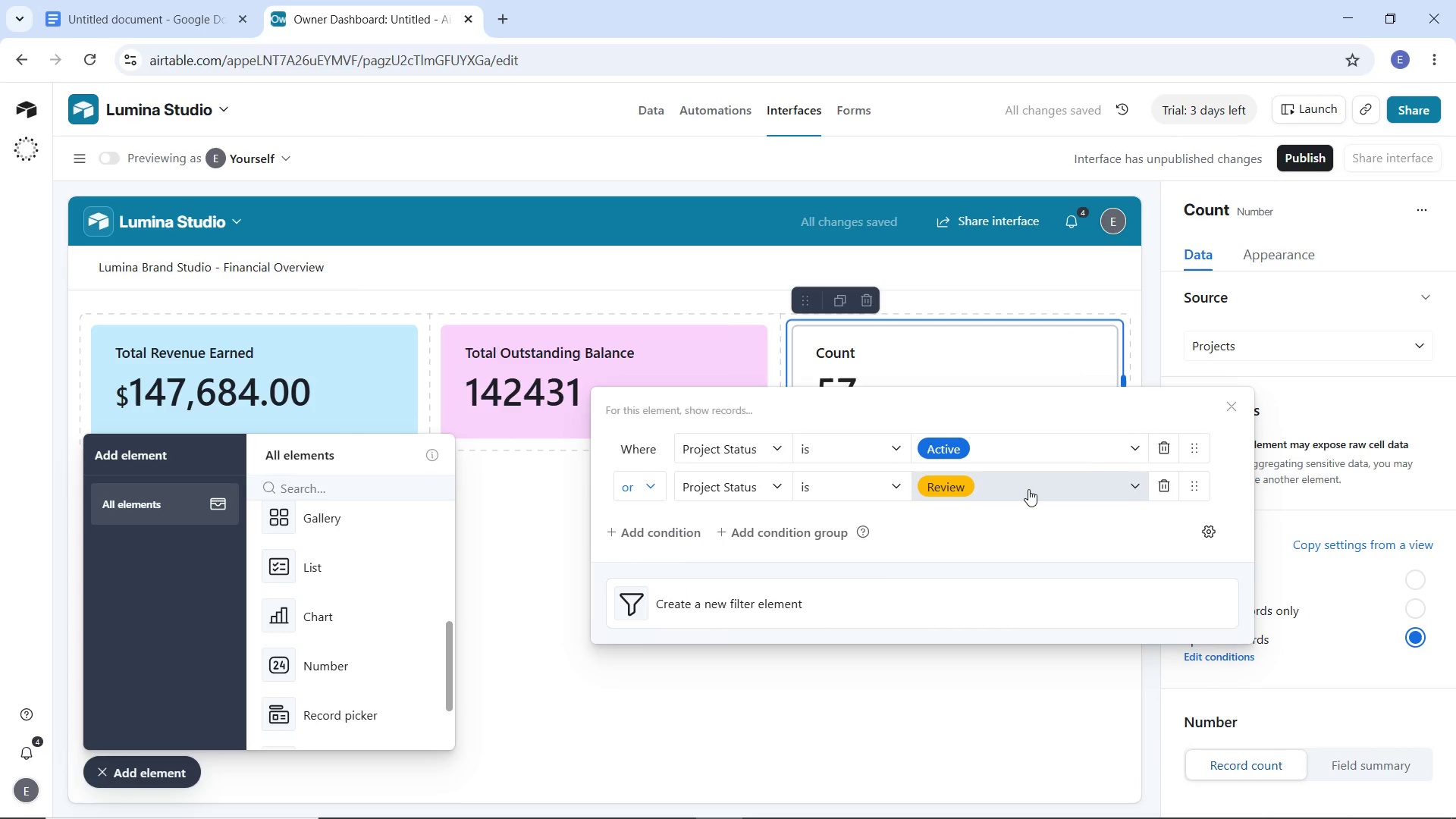 
wait(6.64)
 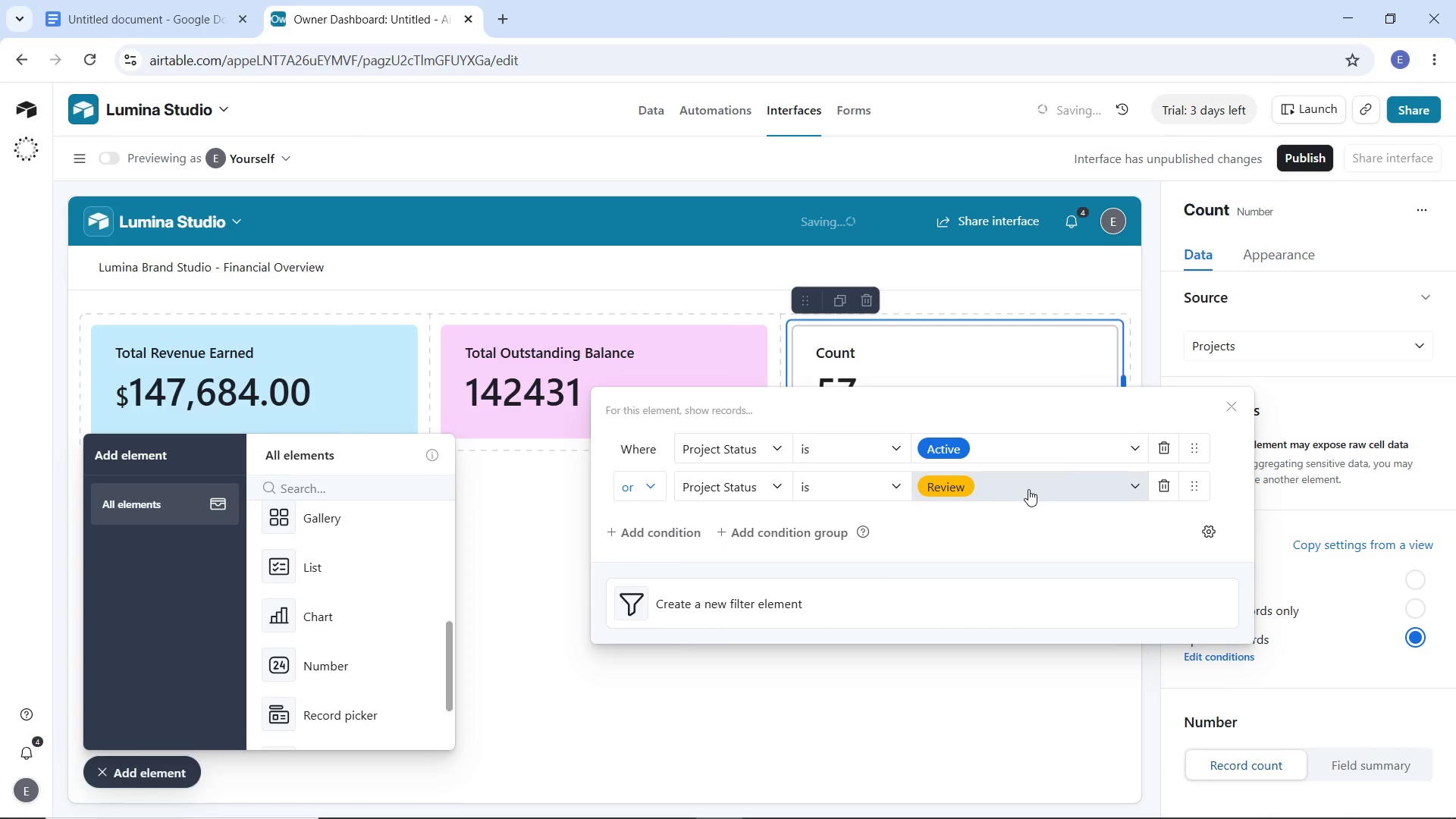 
left_click([1229, 408])
 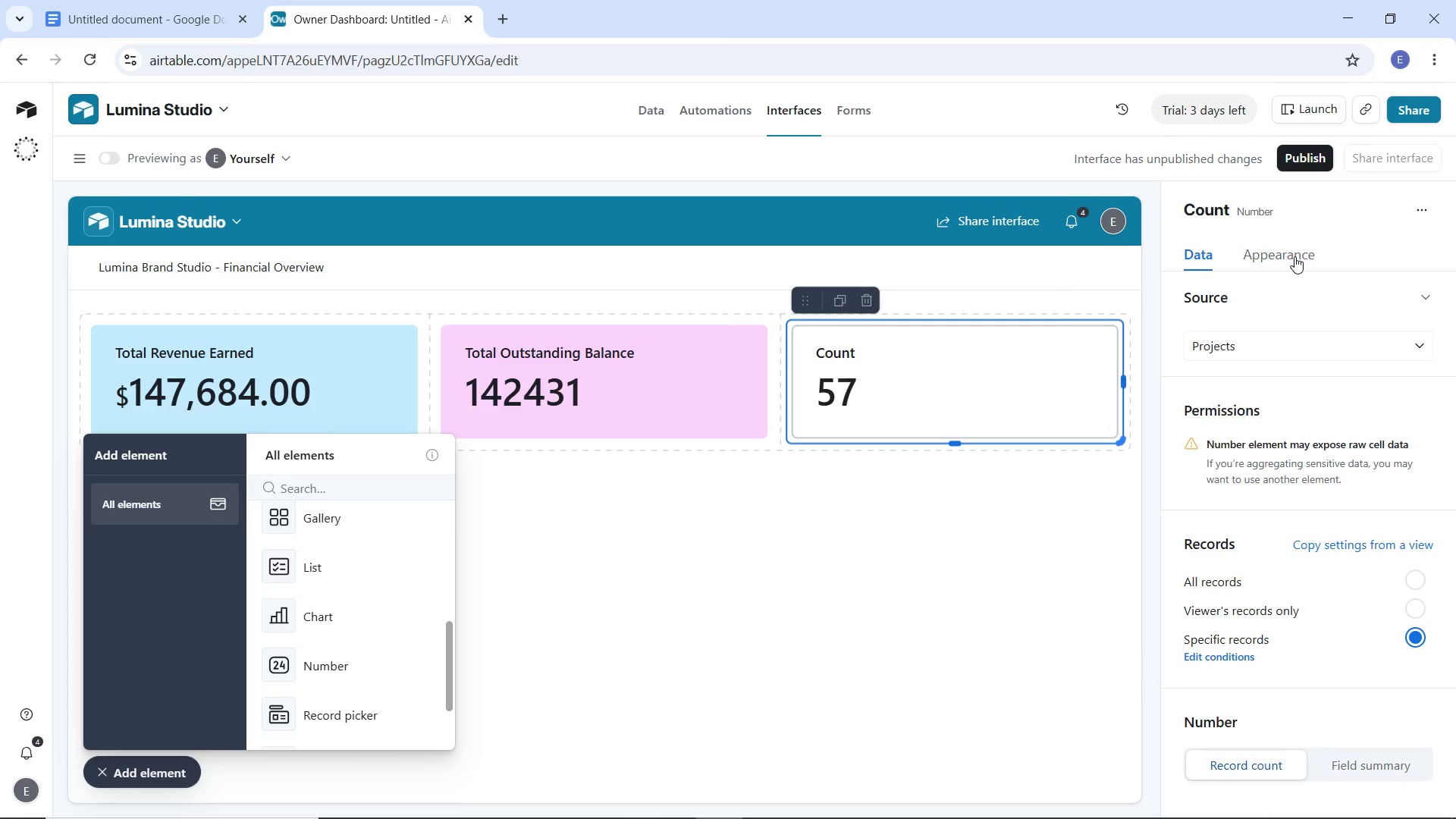 
left_click([1294, 256])
 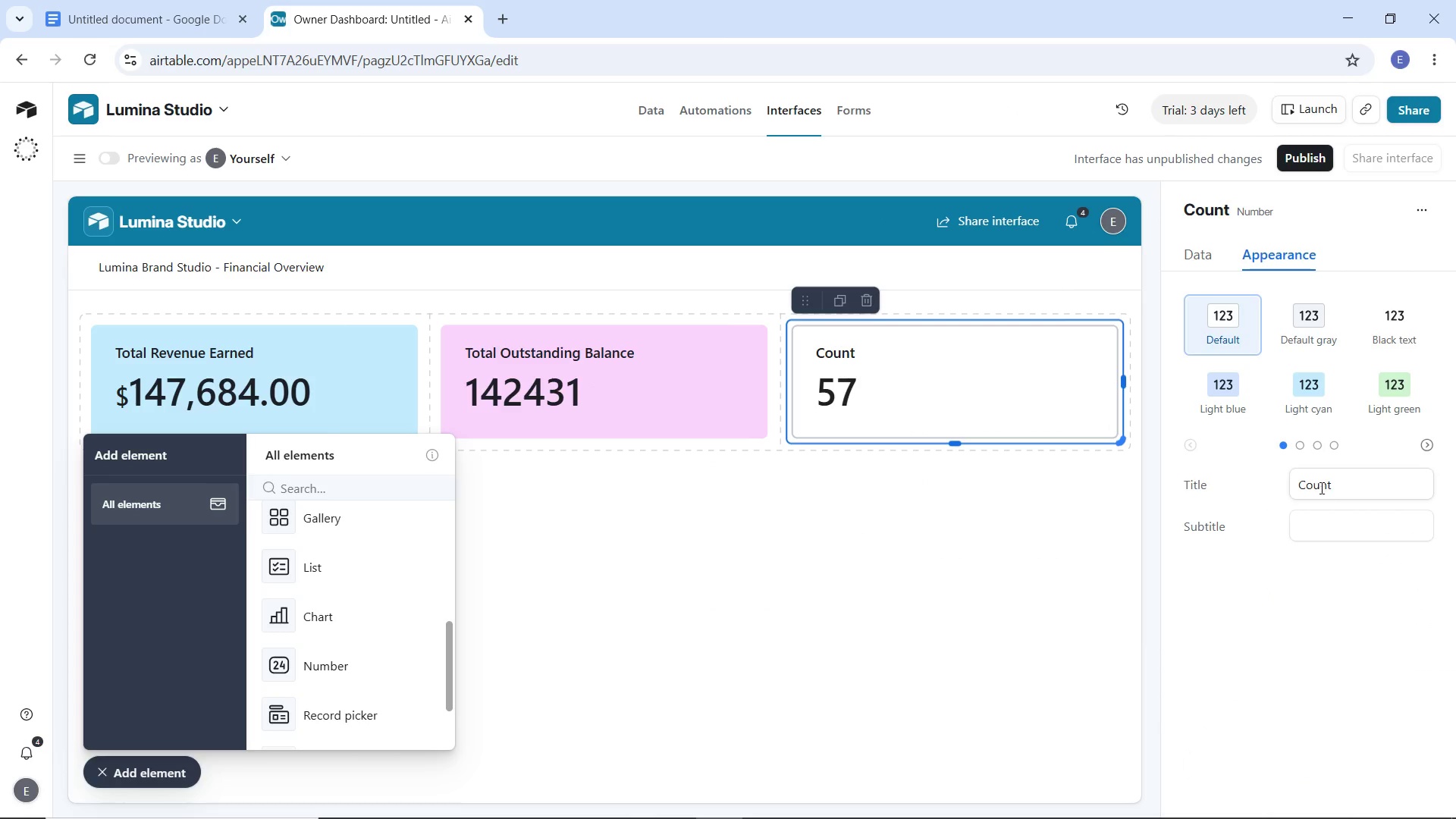 
double_click([1320, 482])
 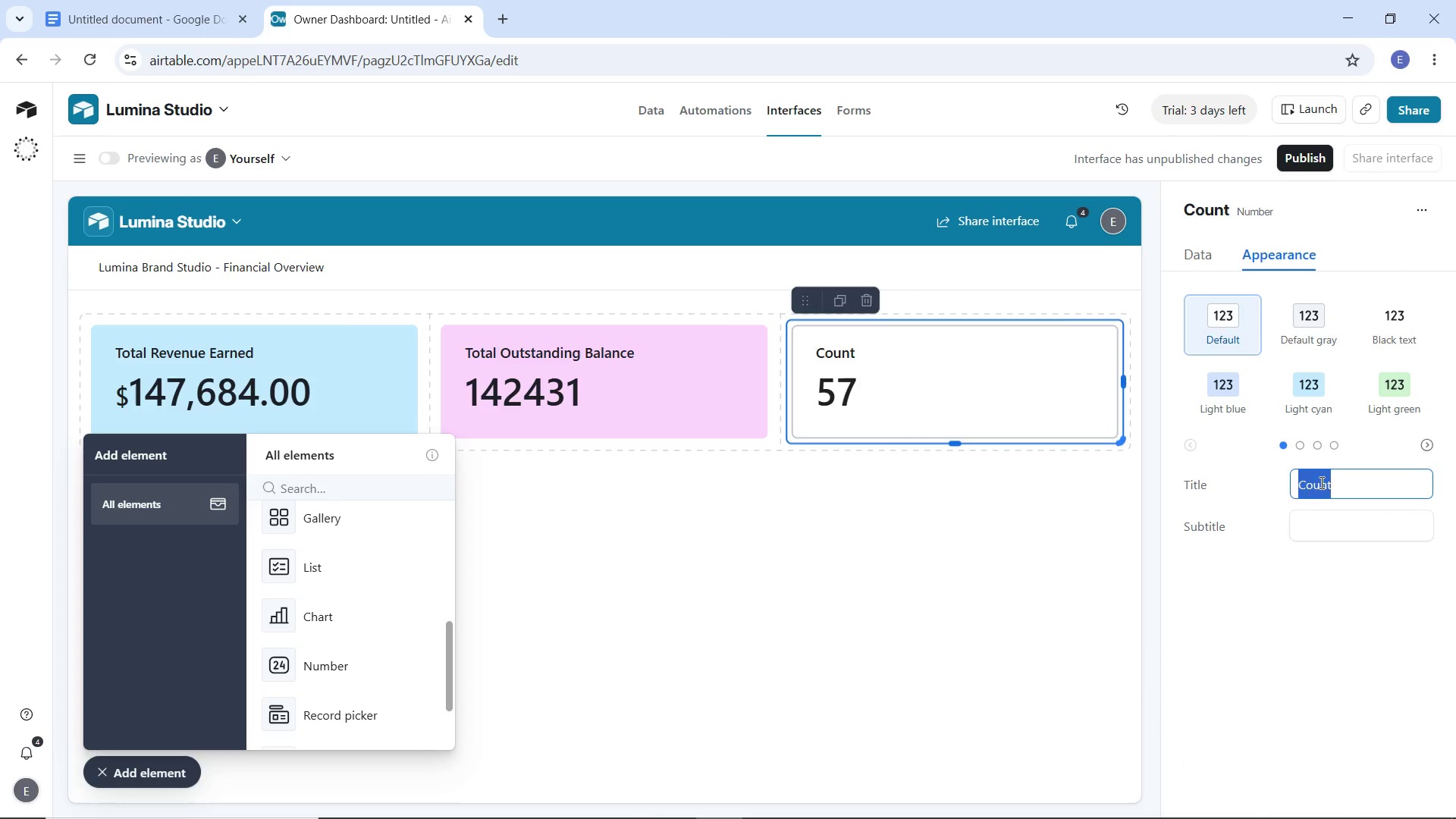 
type(Active Projects (Active + Review))
 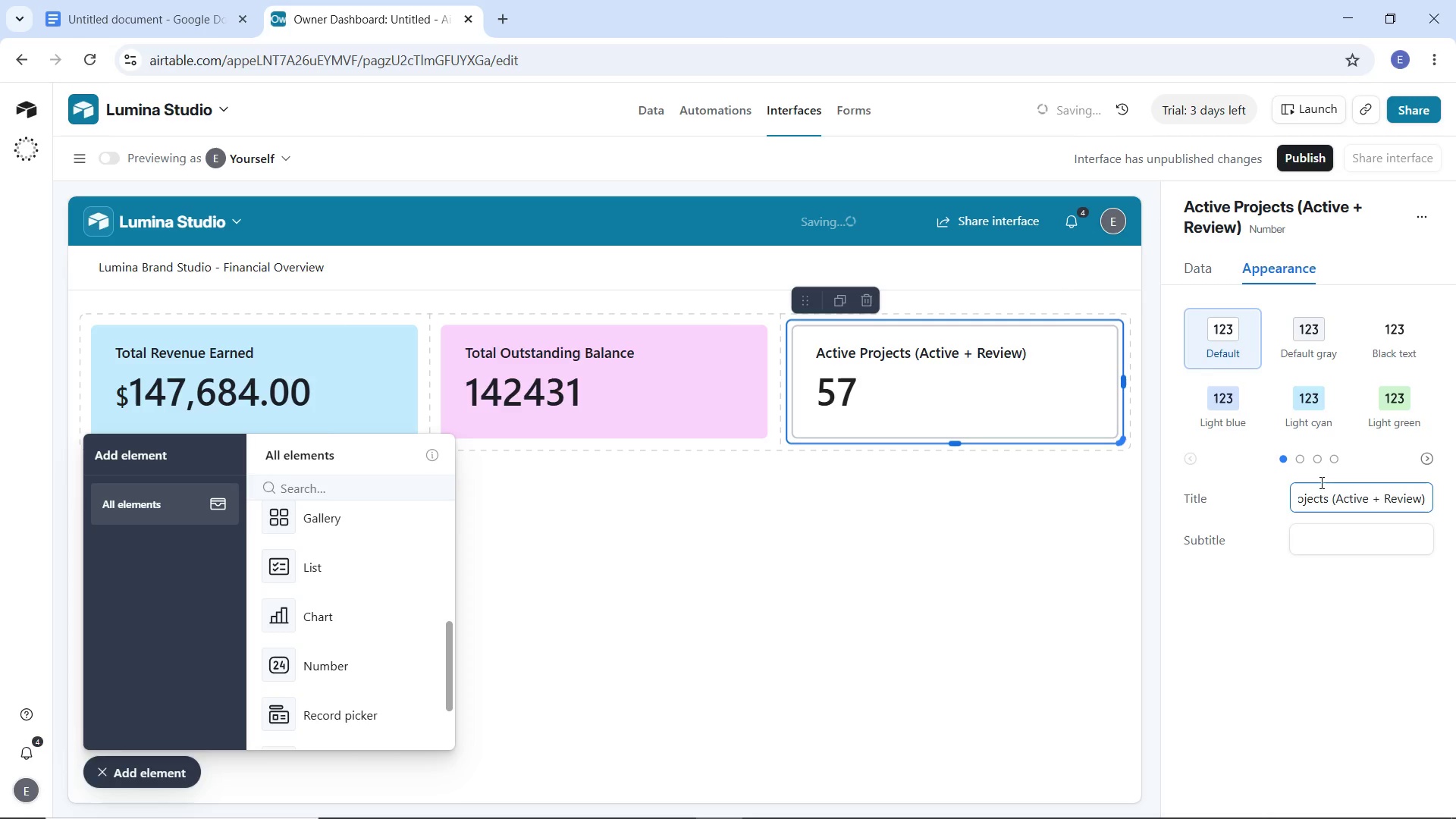 
left_click([968, 602])
 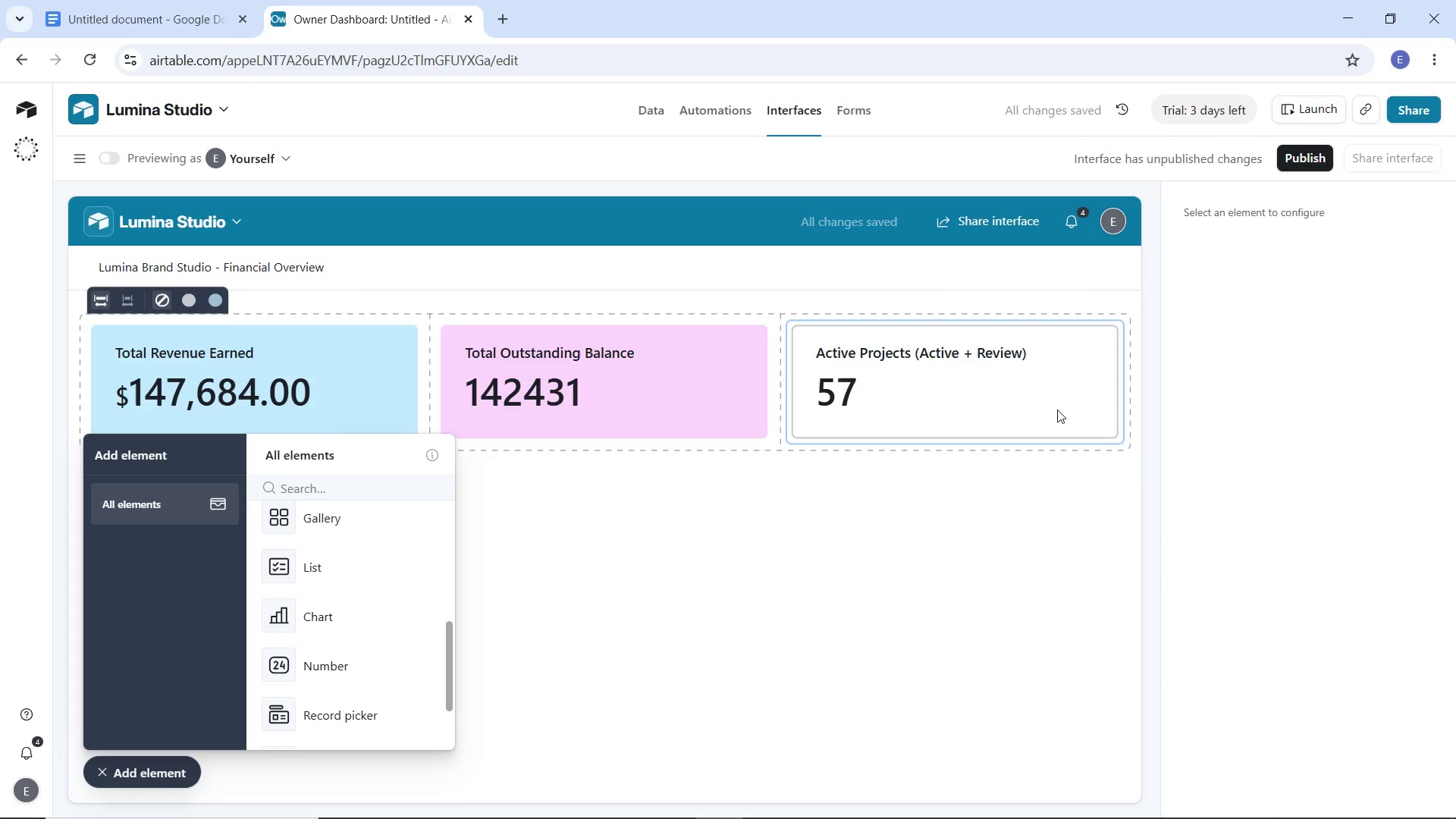 
left_click([1046, 403])
 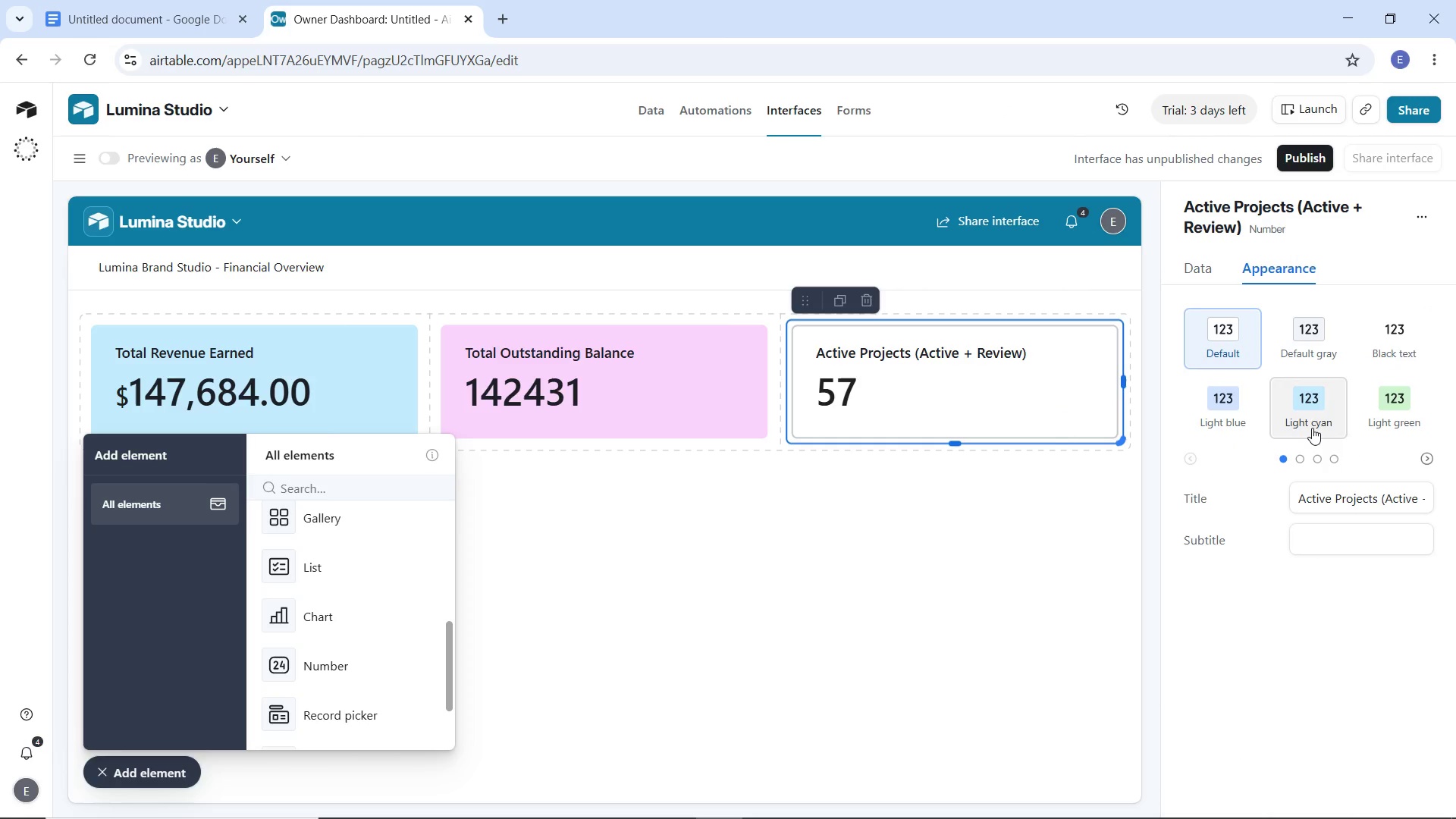 
wait(5.86)
 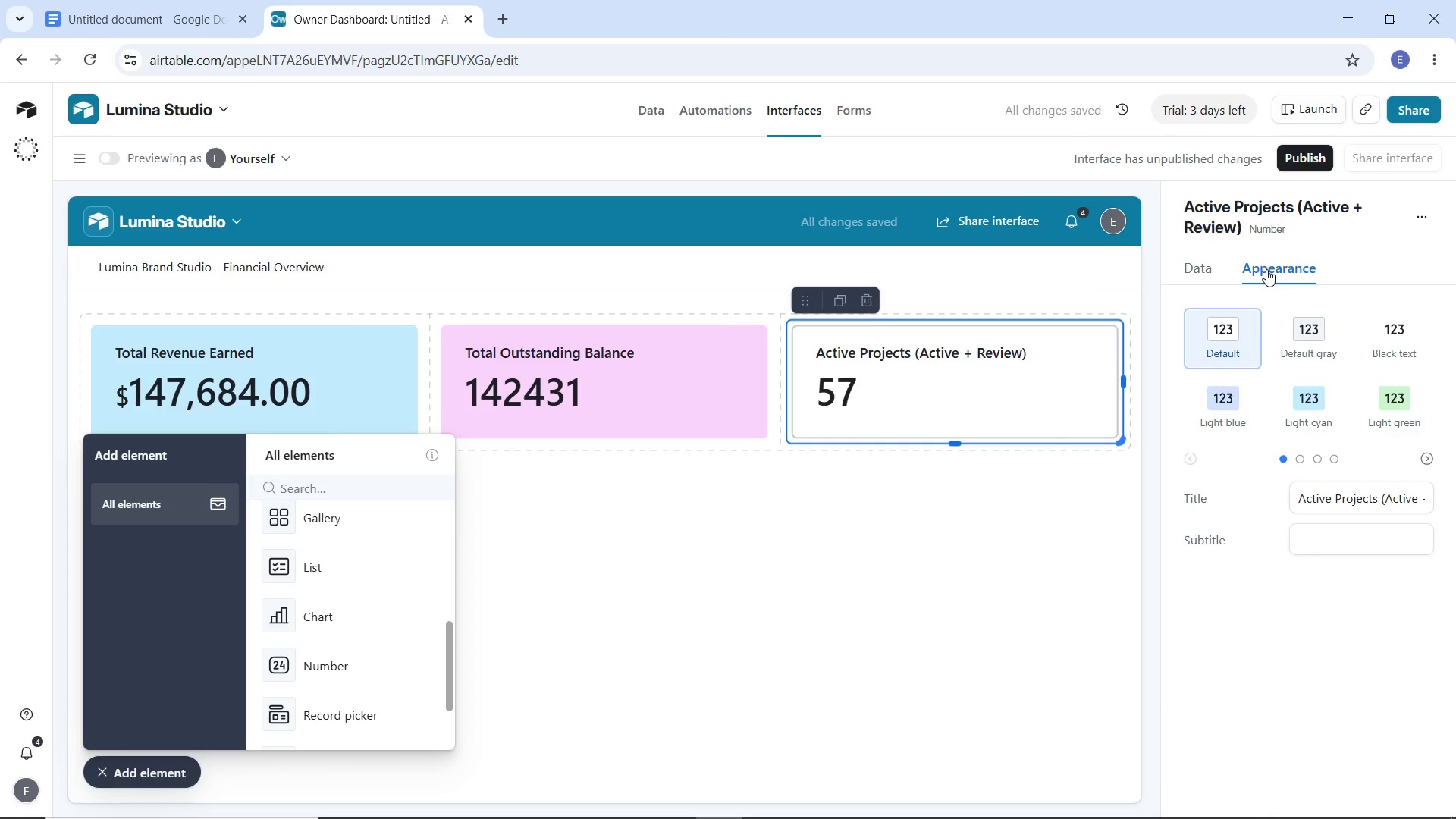 
left_click([1427, 458])
 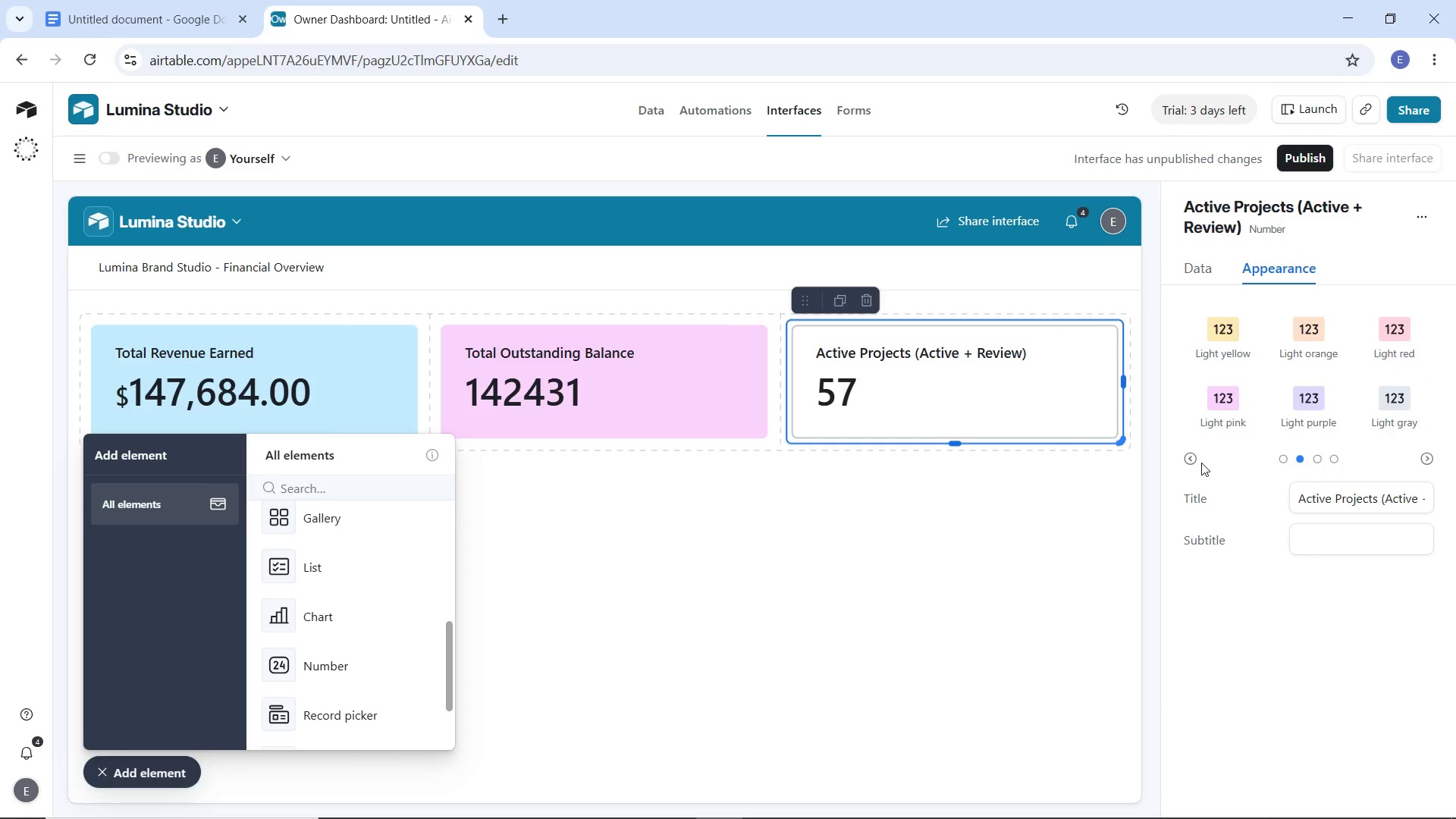 
left_click([1195, 461])
 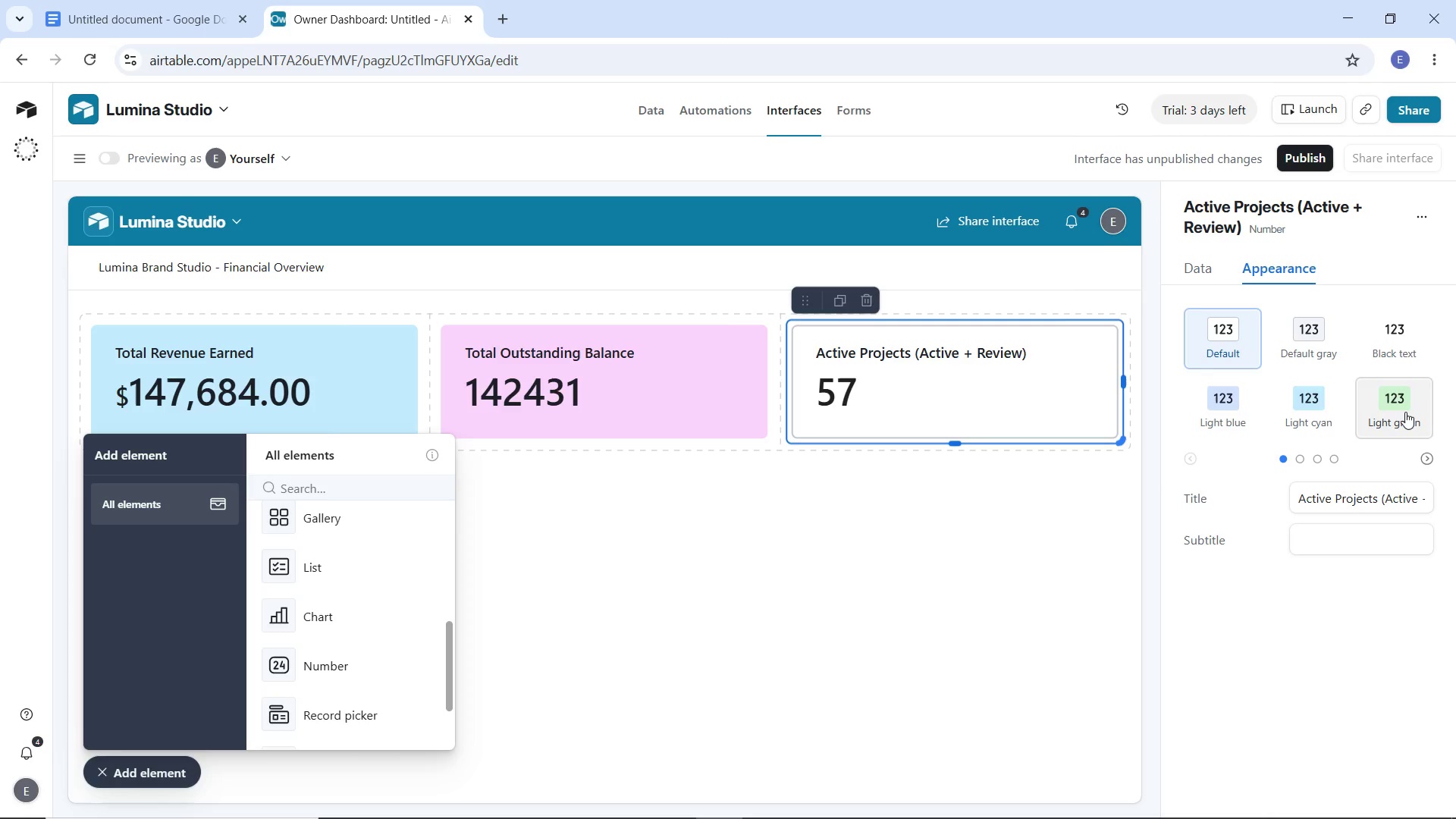 
left_click([1405, 412])
 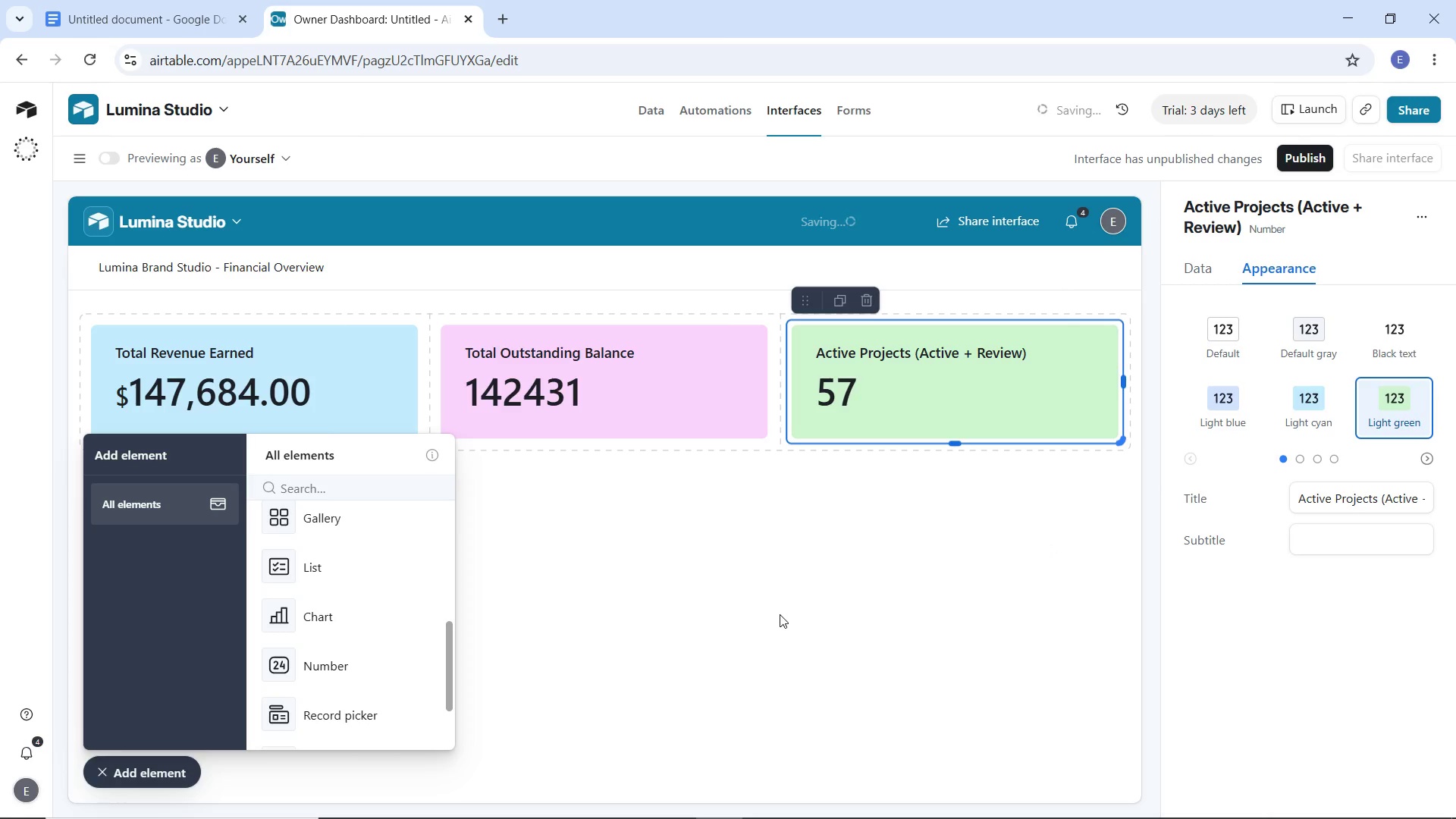 
left_click([780, 614])
 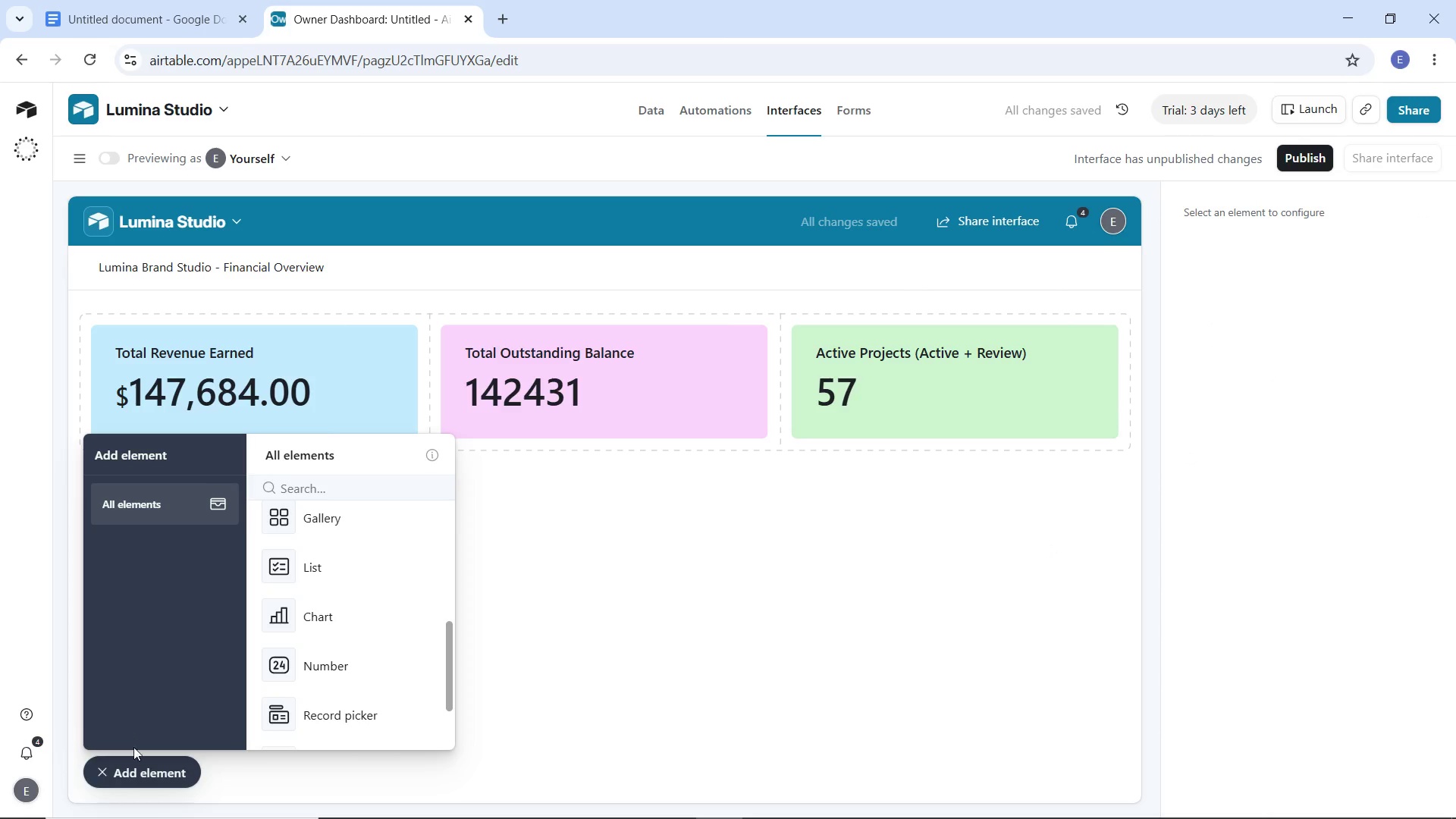 
left_click([135, 764])
 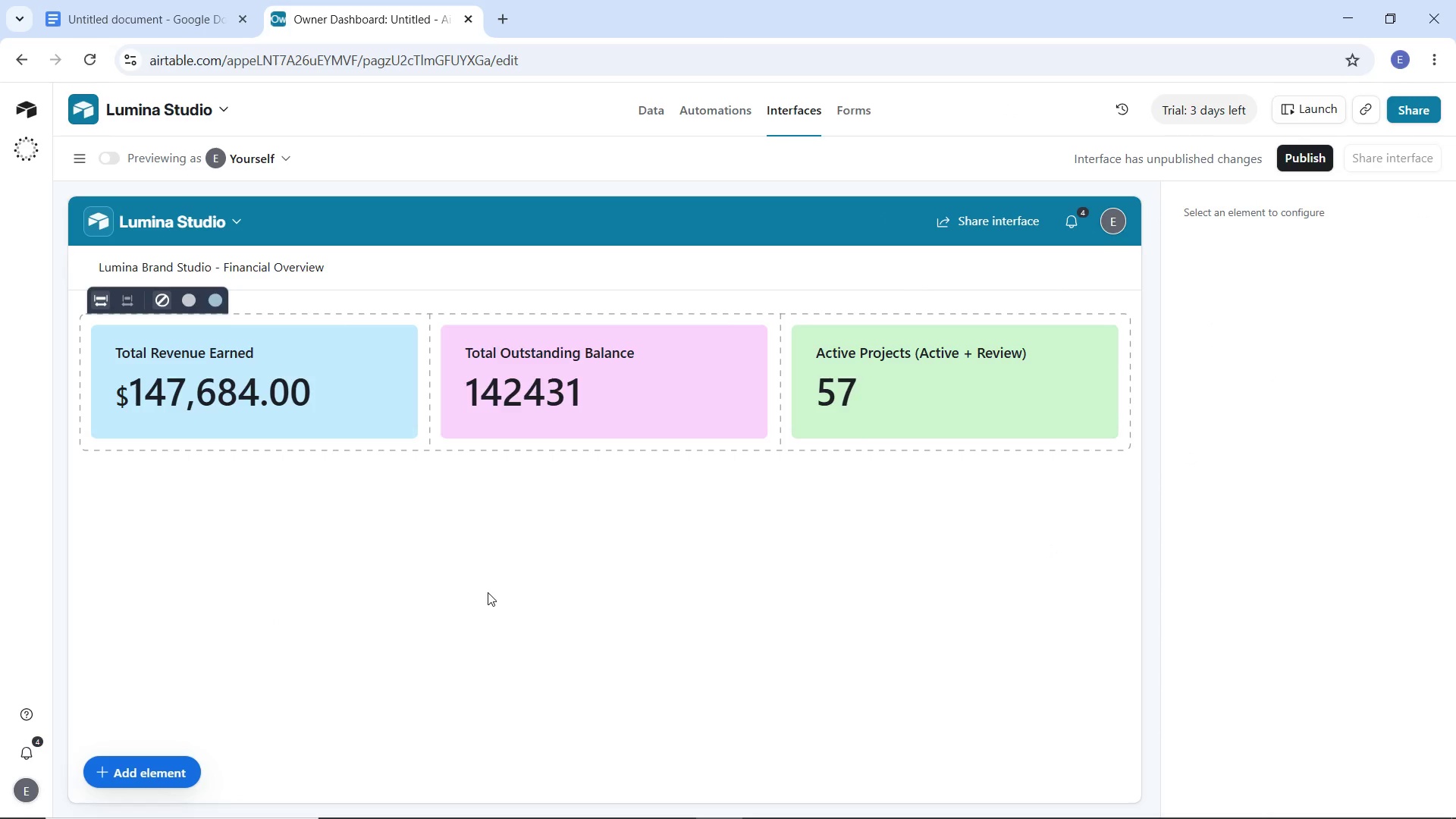 
wait(6.97)
 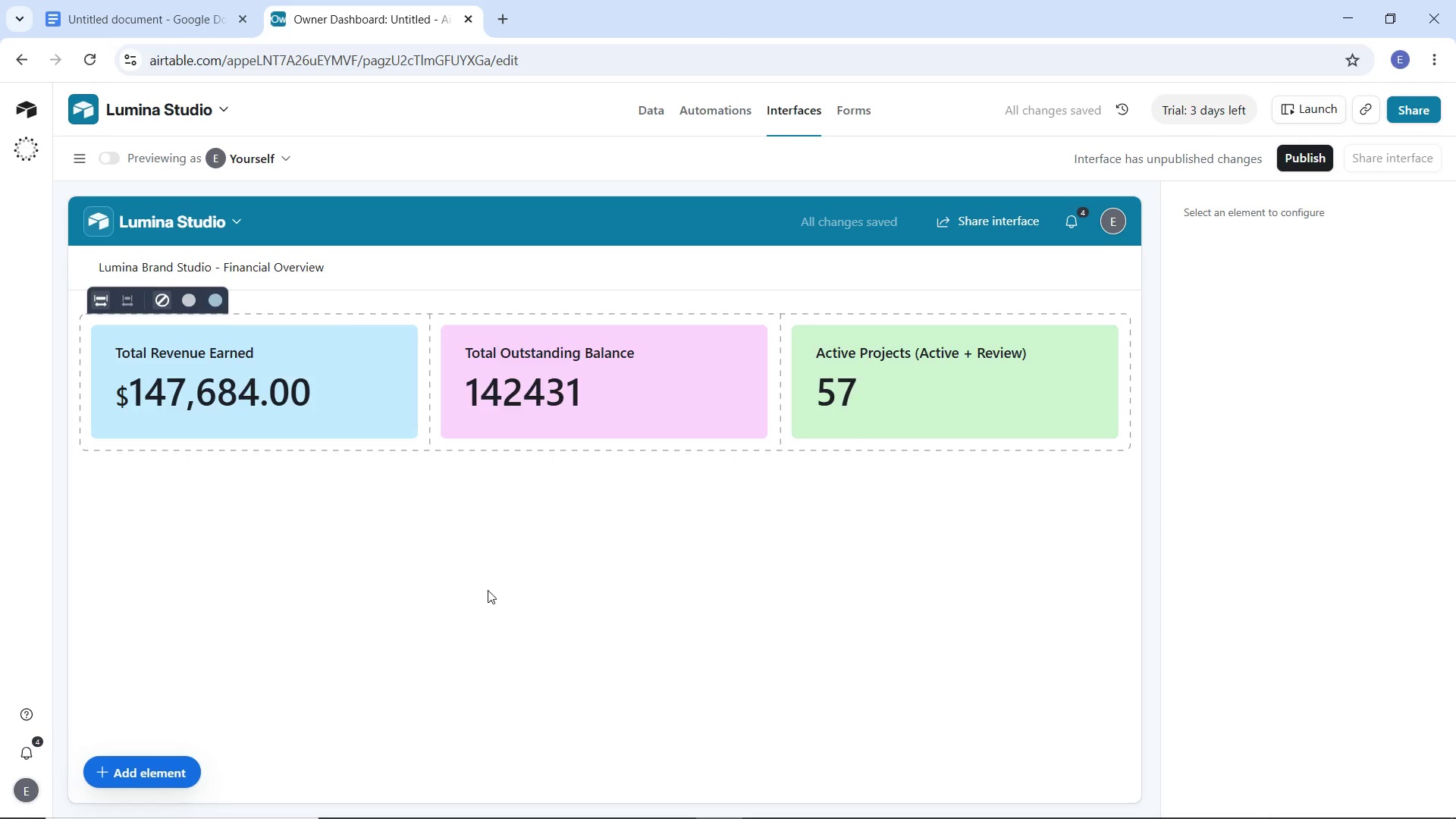 
left_click_drag(start_coordinate=[874, 395], to_coordinate=[155, 510])
 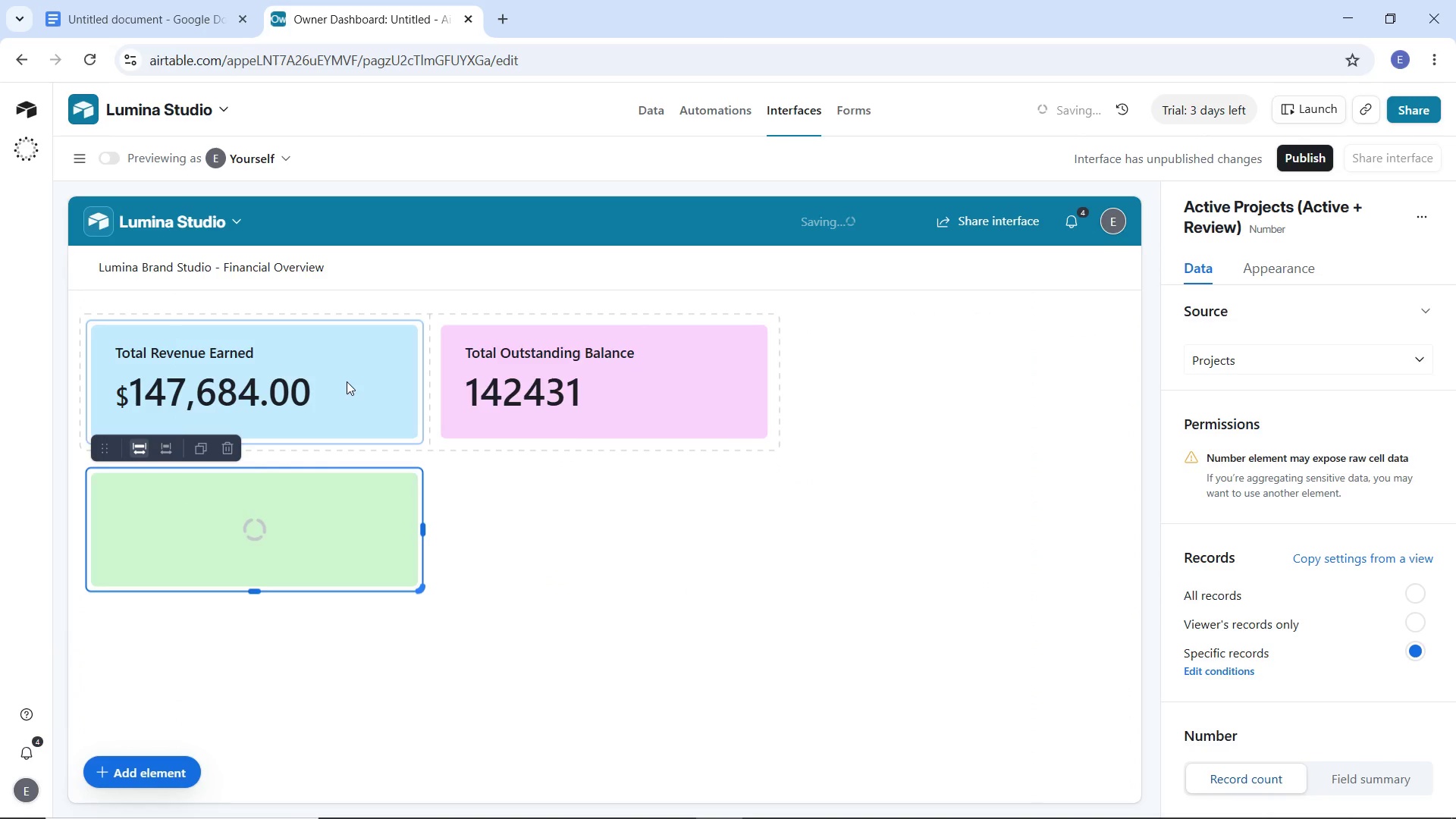 
left_click([347, 381])
 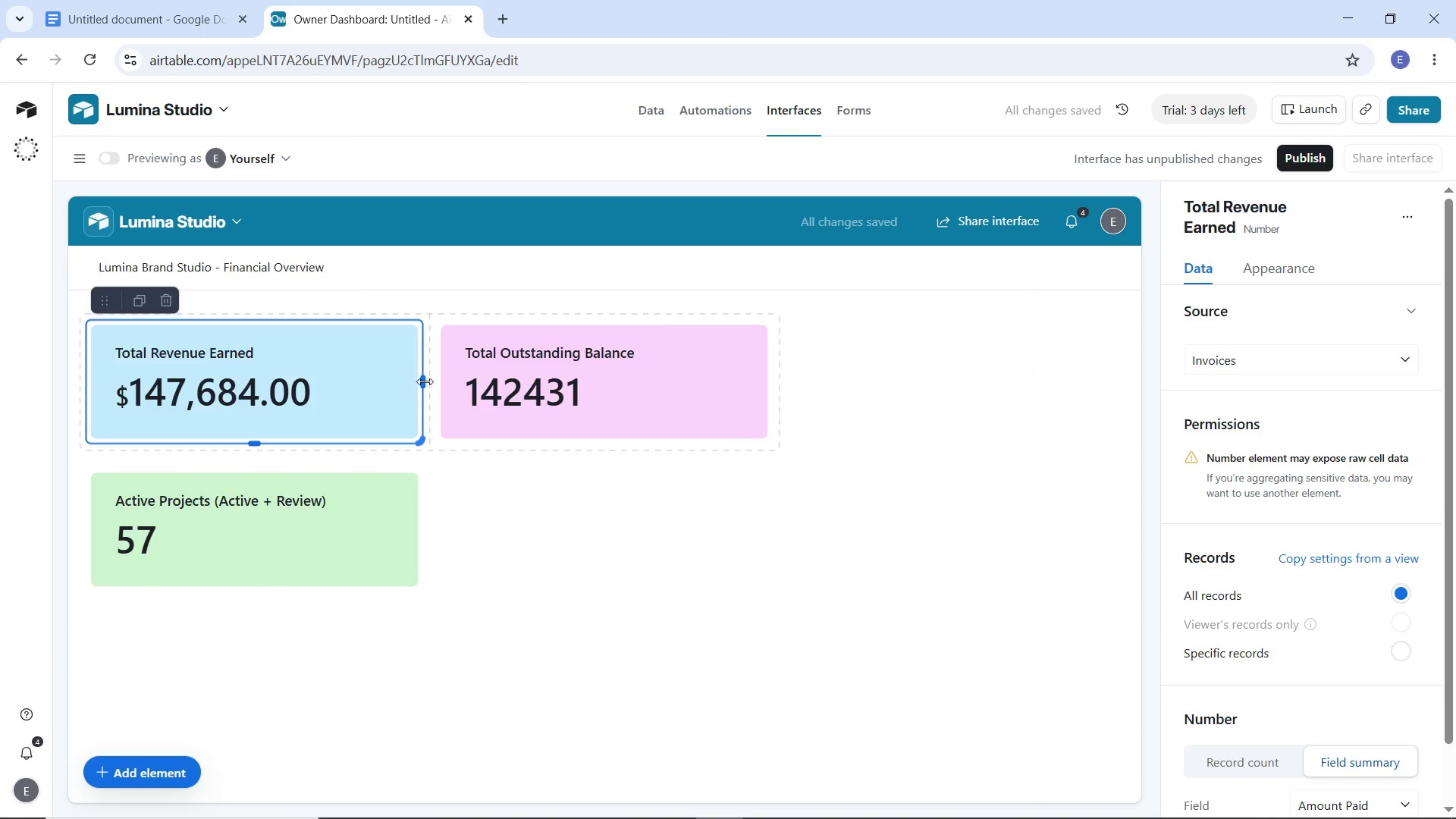 
left_click_drag(start_coordinate=[425, 381], to_coordinate=[621, 386])
 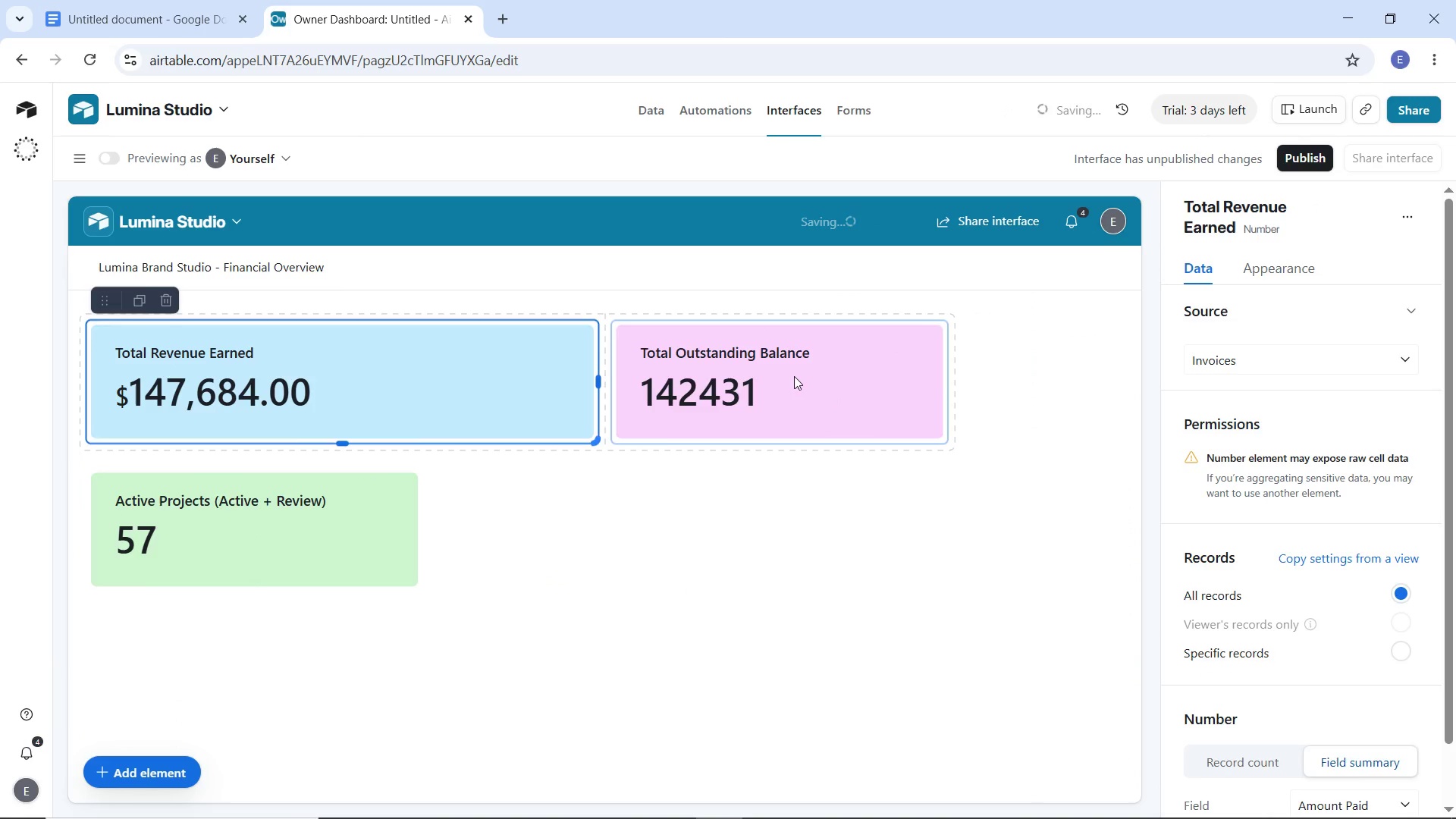 
left_click([794, 376])
 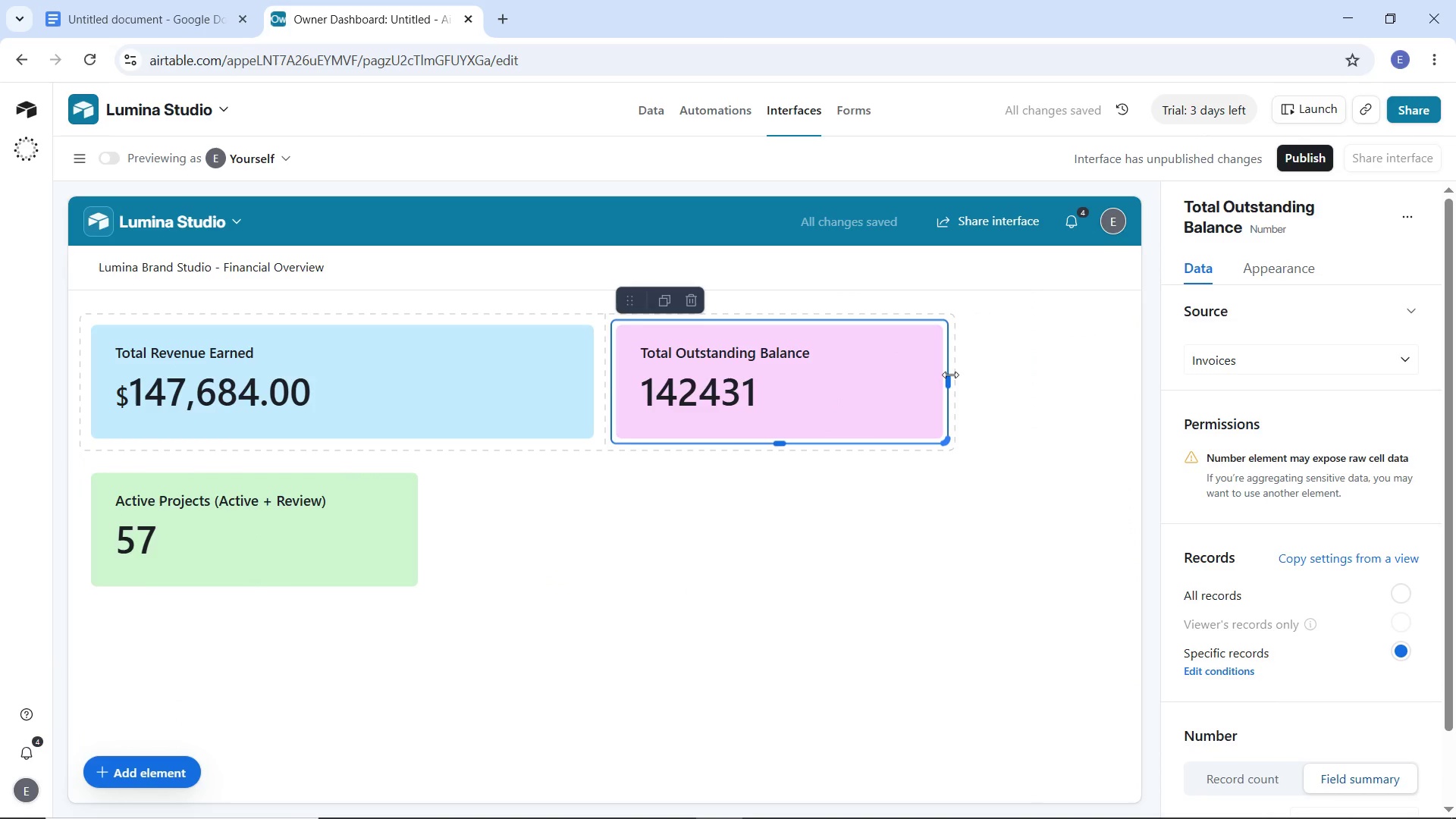 
left_click_drag(start_coordinate=[949, 375], to_coordinate=[1119, 378])
 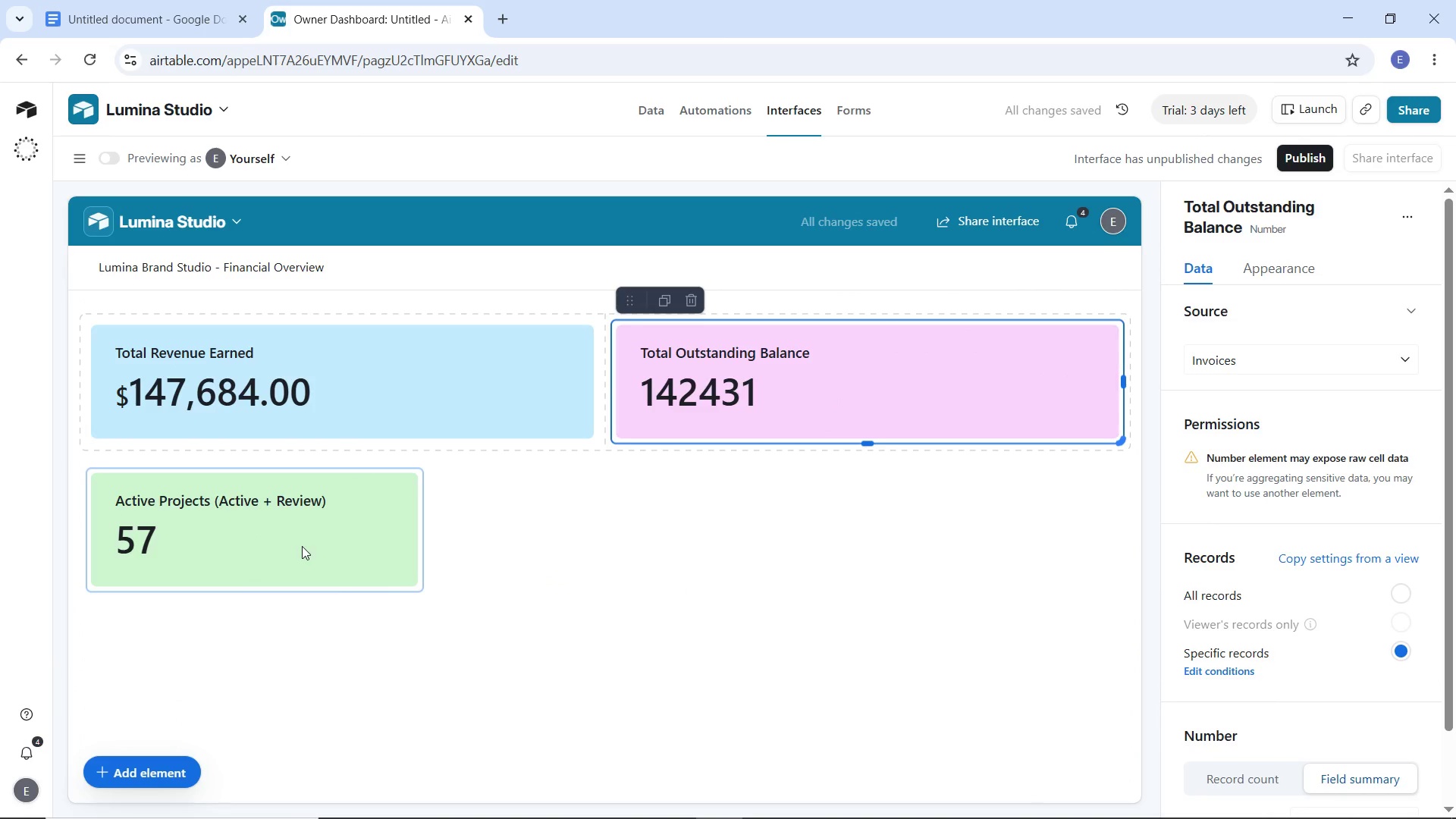 
left_click([395, 526])
 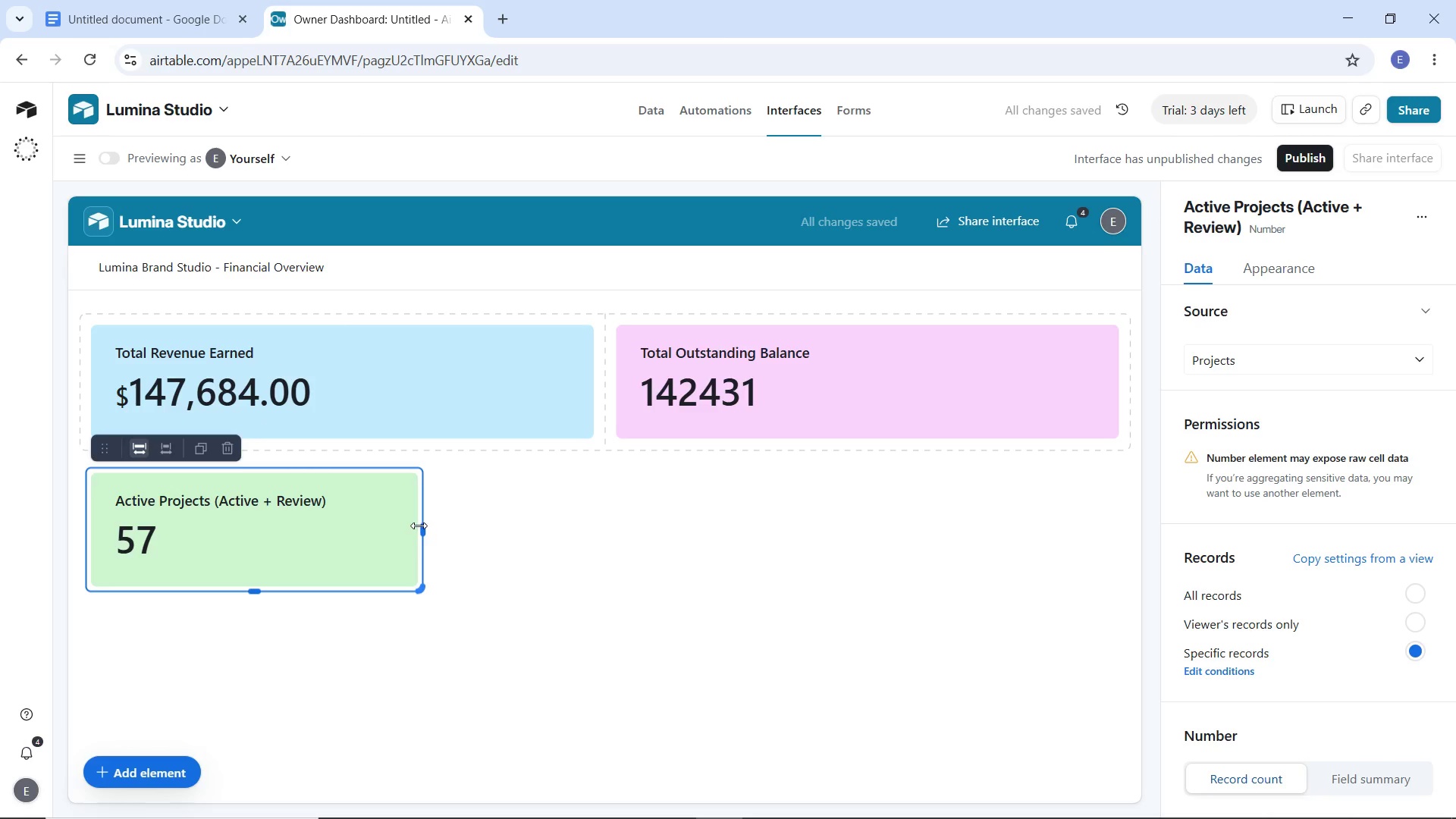 
left_click_drag(start_coordinate=[419, 526], to_coordinate=[586, 526])
 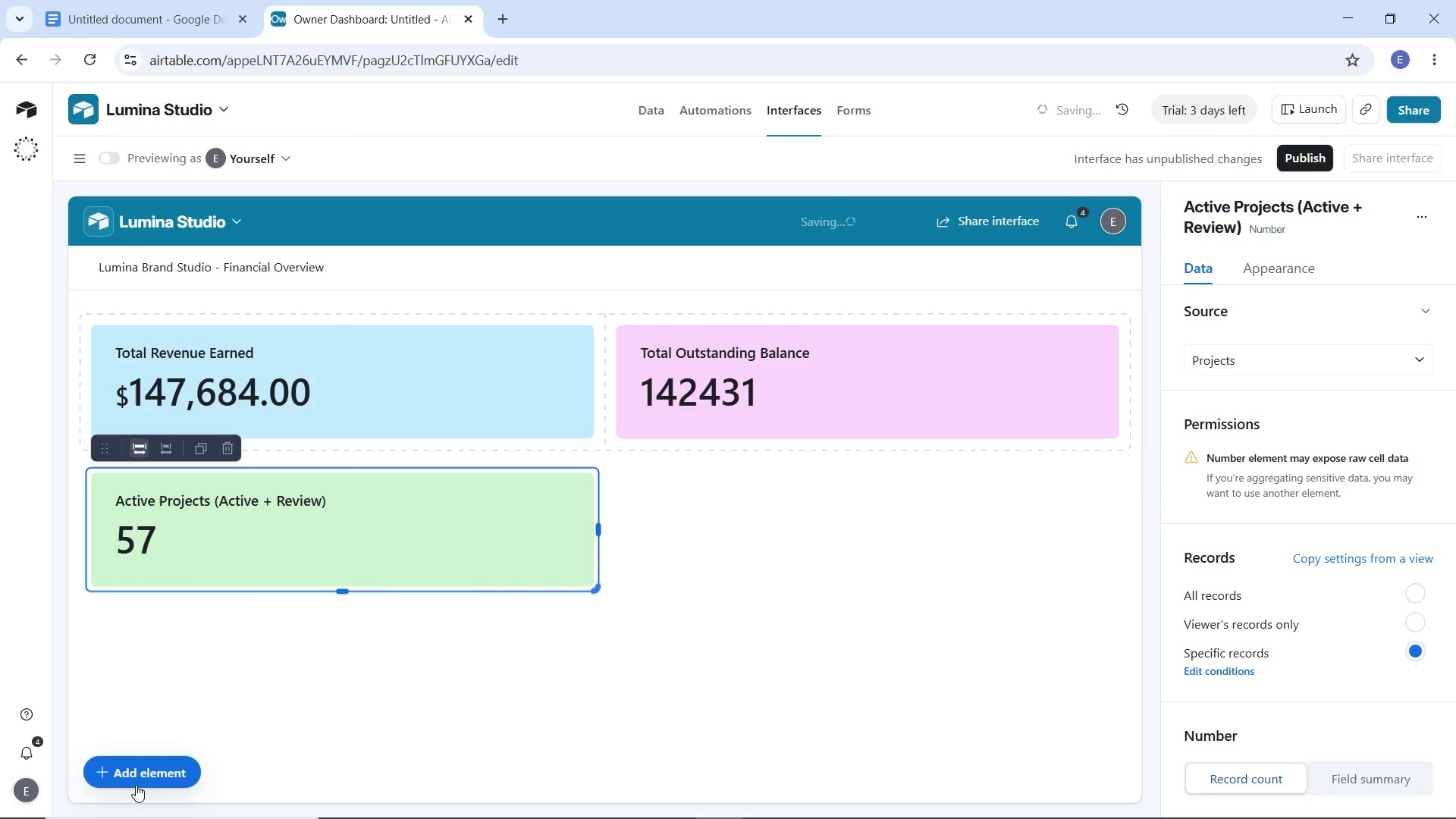 
left_click([144, 768])
 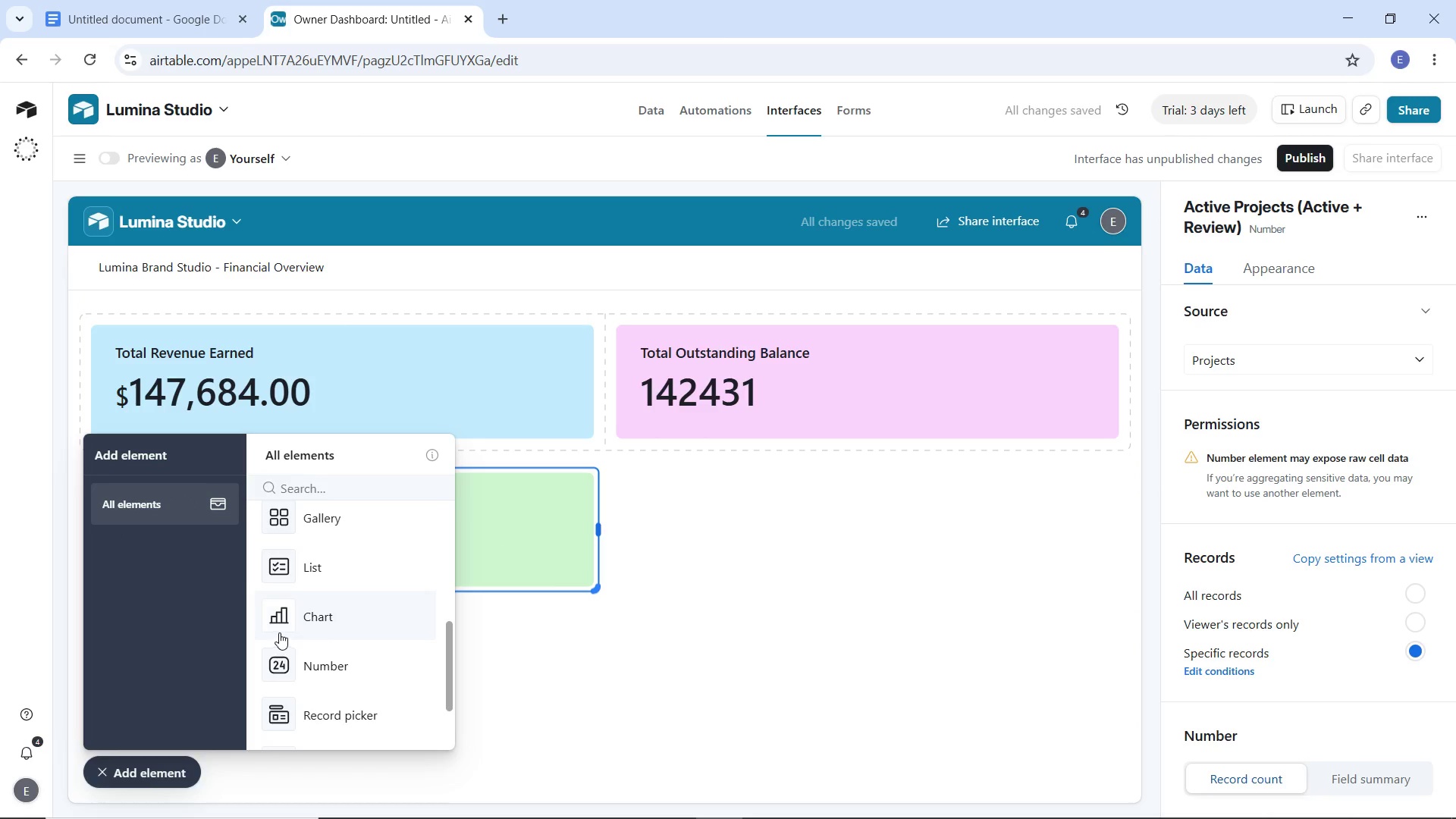 
left_click([327, 655])
 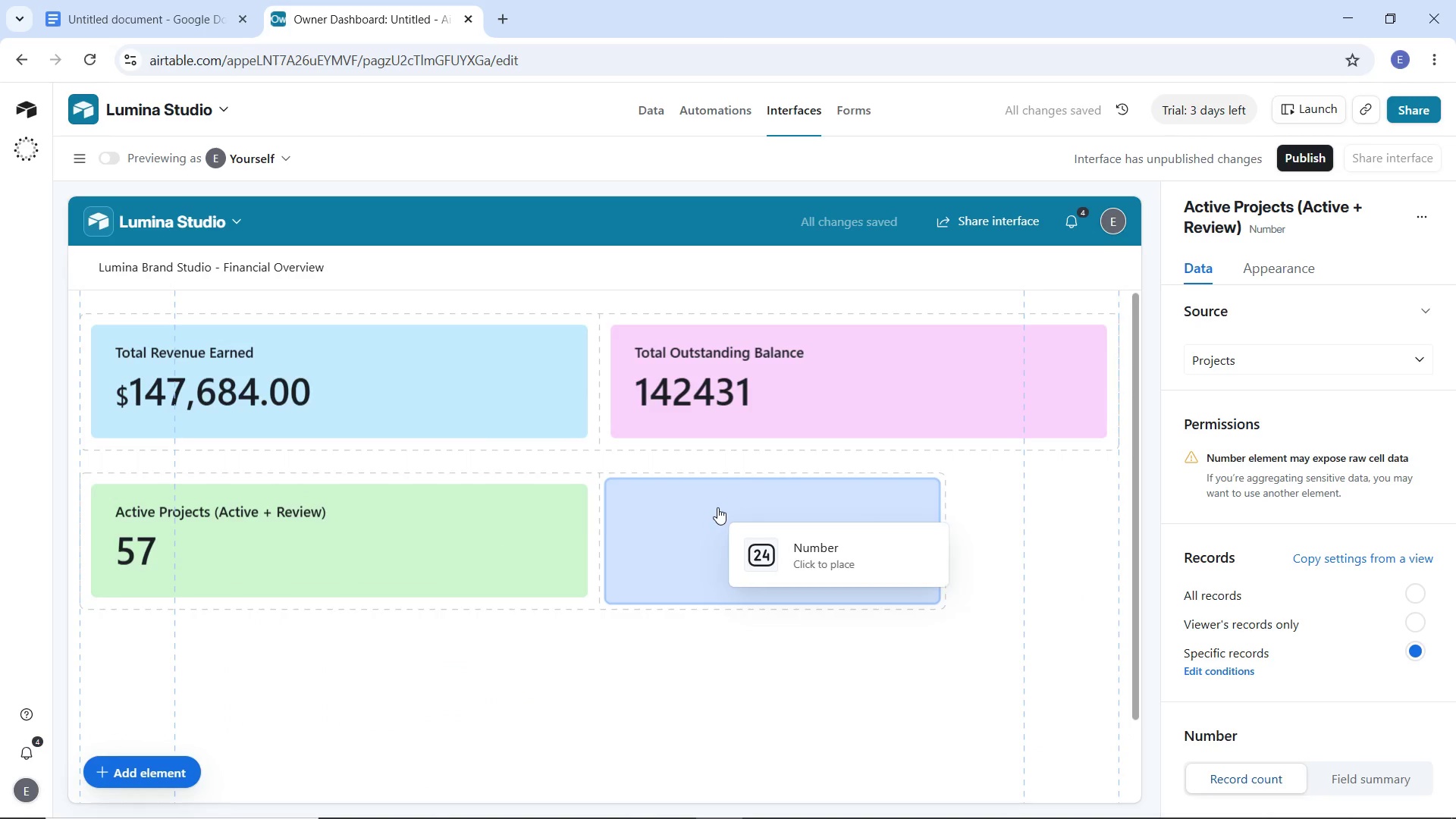 
left_click([726, 507])
 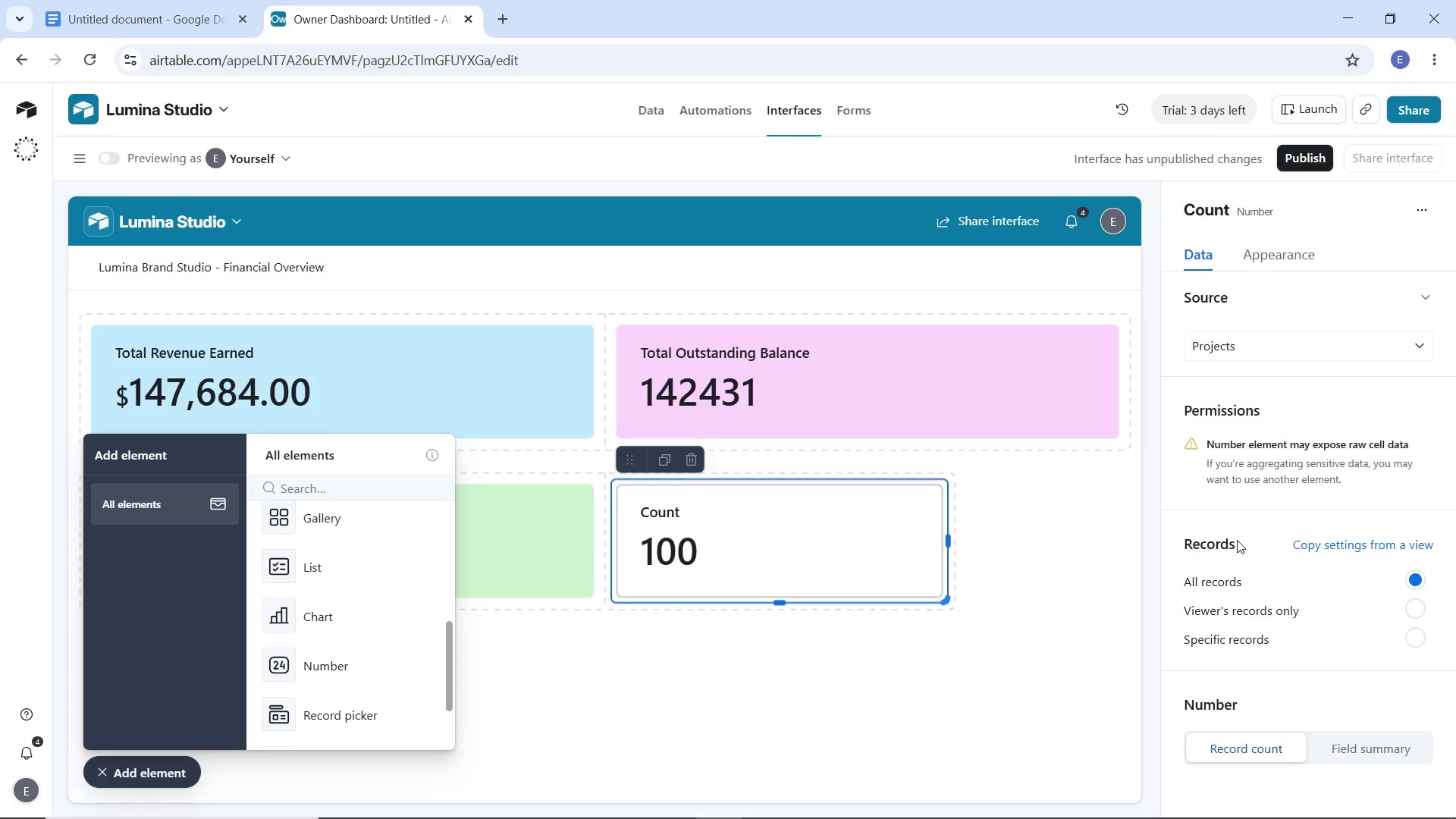 
wait(15.27)
 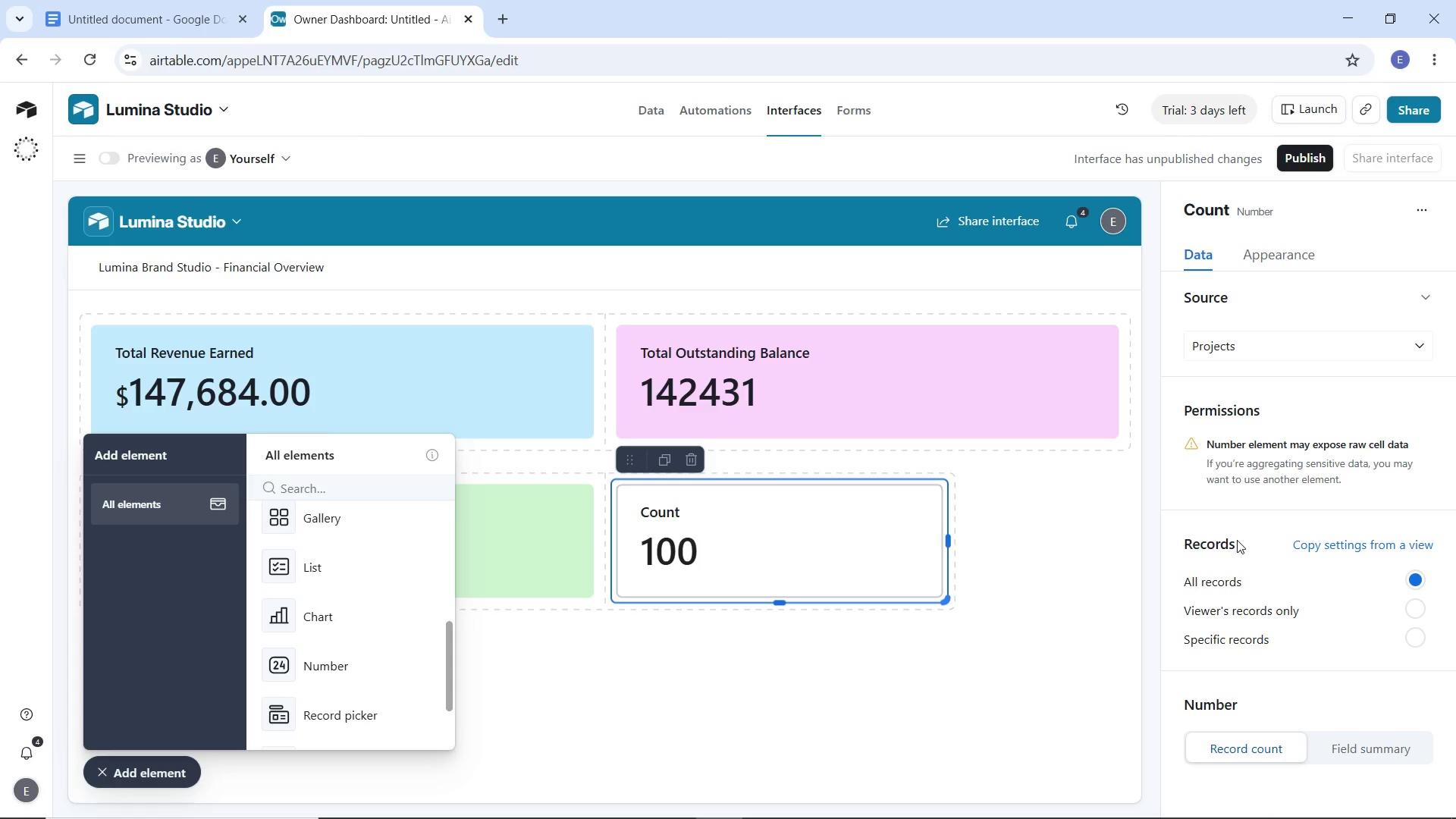 
left_click([1207, 638])
 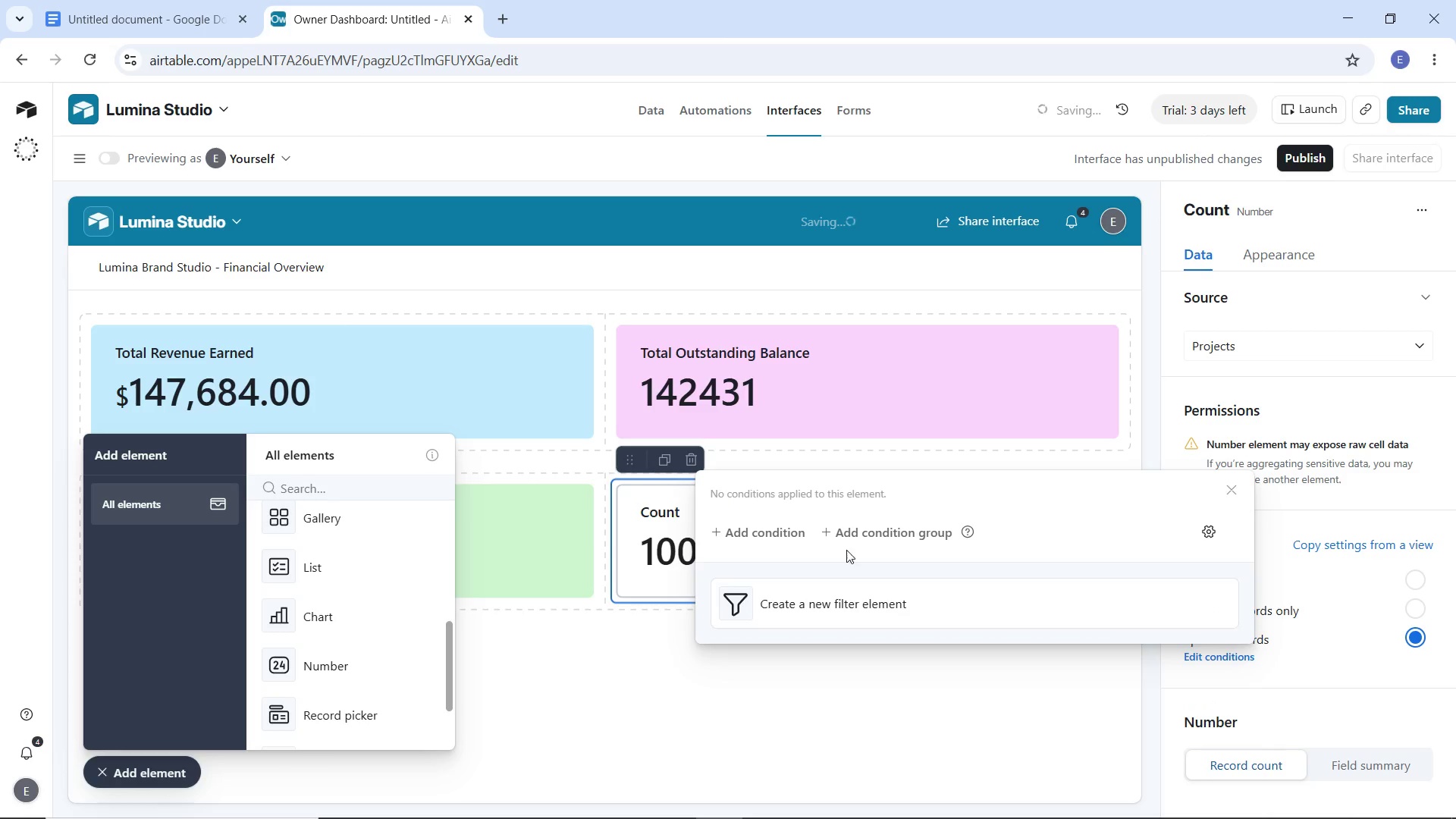 
left_click([762, 538])
 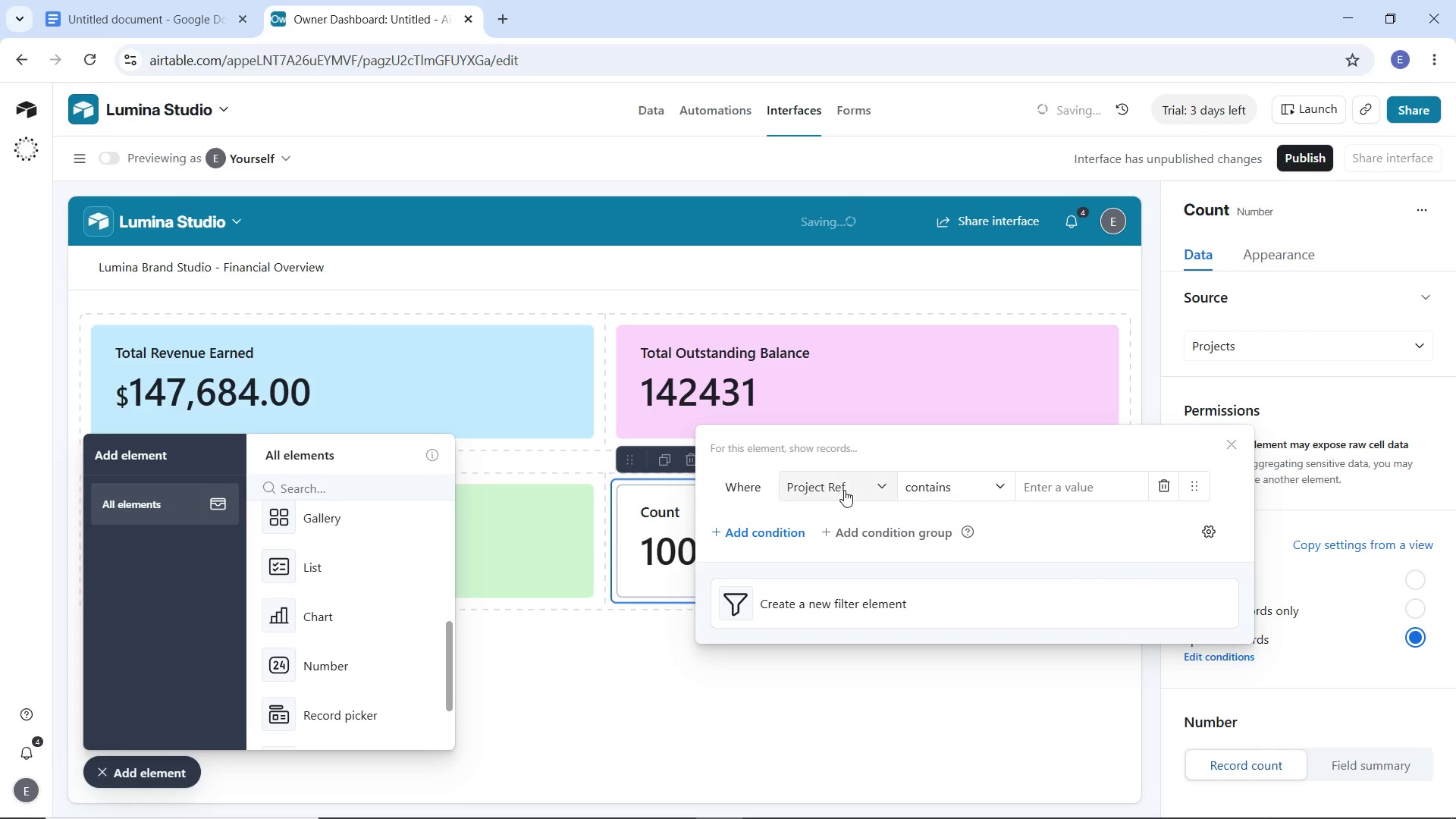 
left_click([844, 490])
 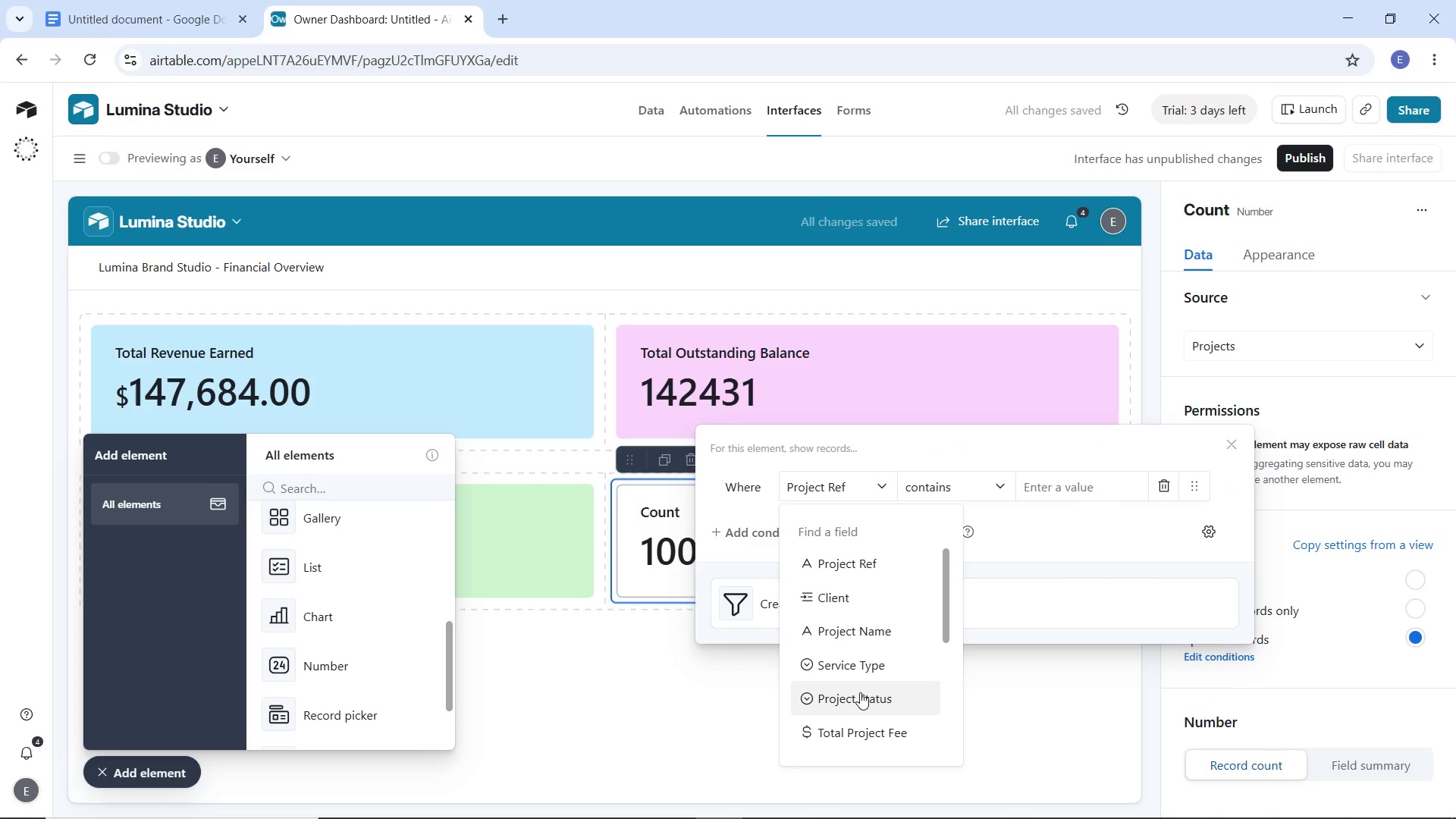 
left_click([860, 692])
 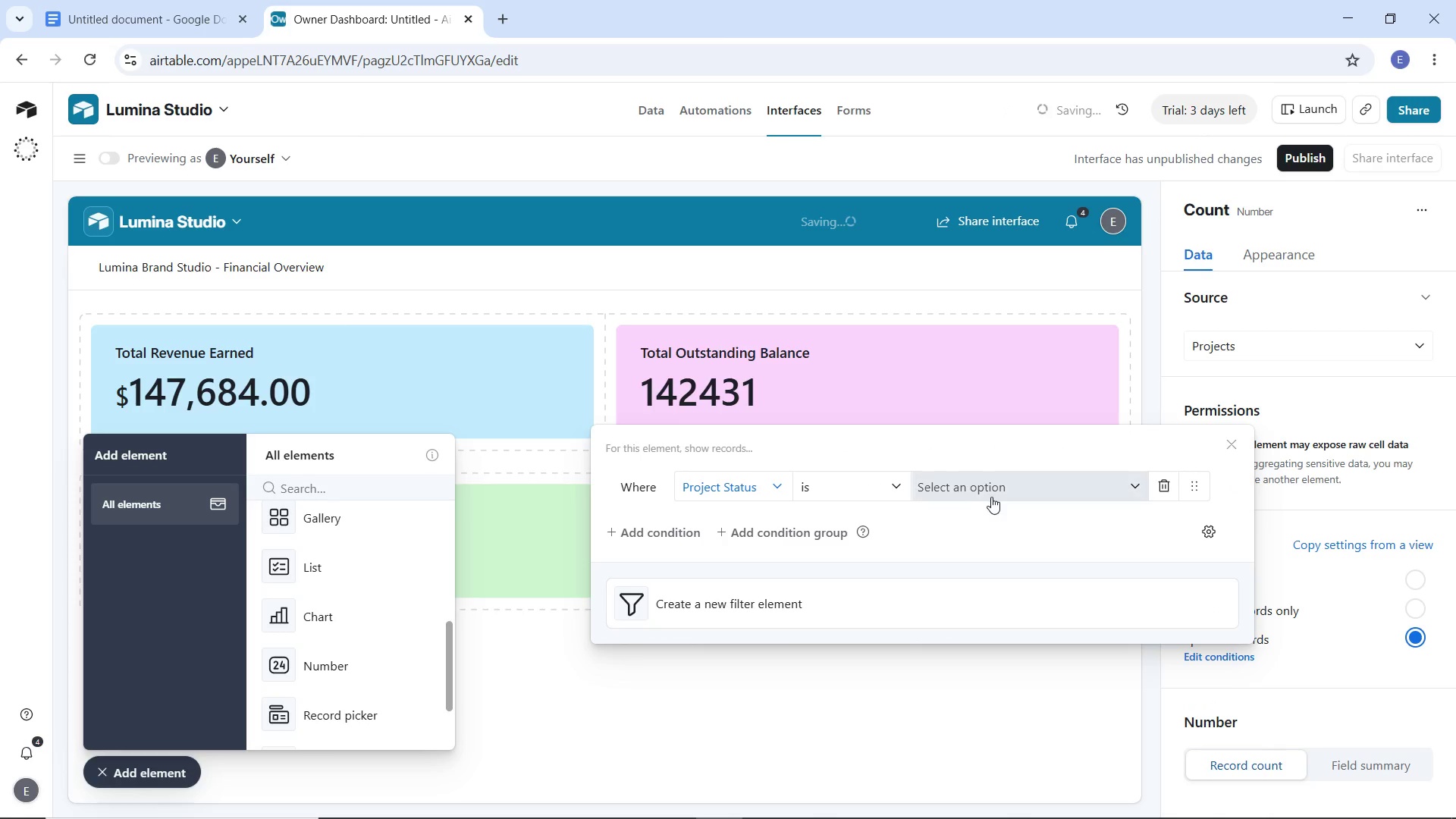 
left_click([992, 496])
 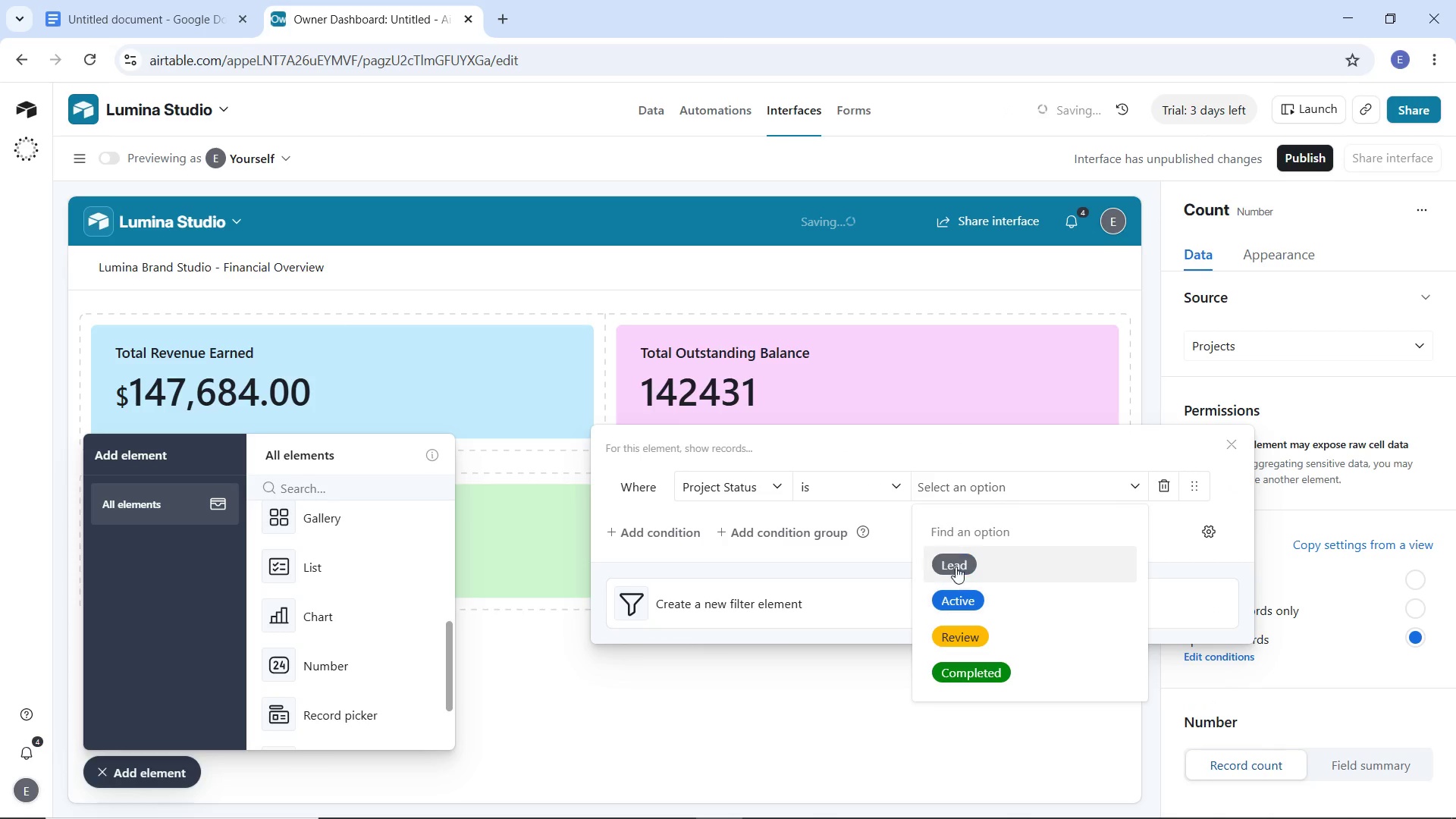 
left_click([956, 561])
 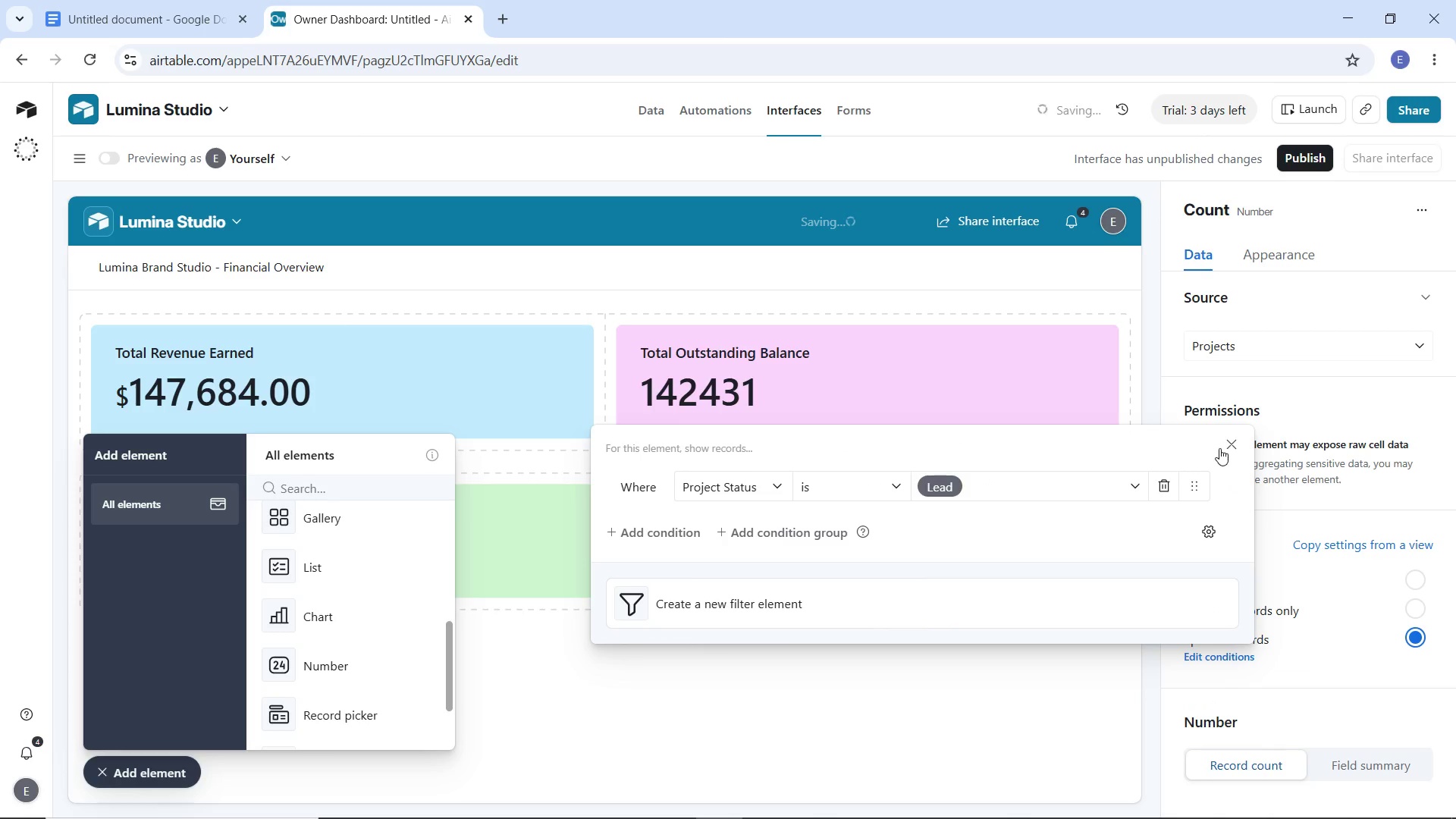 
left_click([1227, 442])
 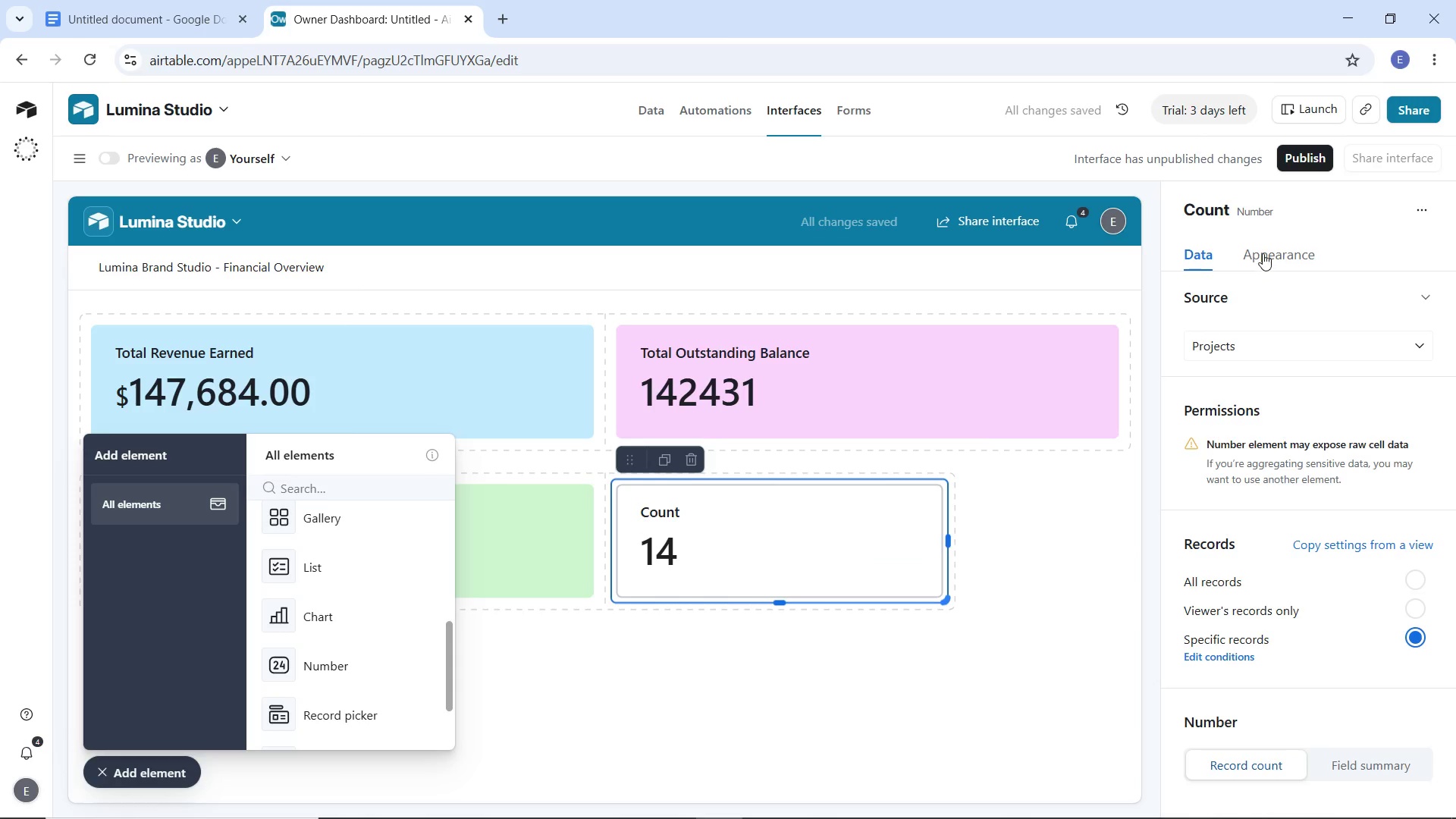 
left_click([1263, 253])
 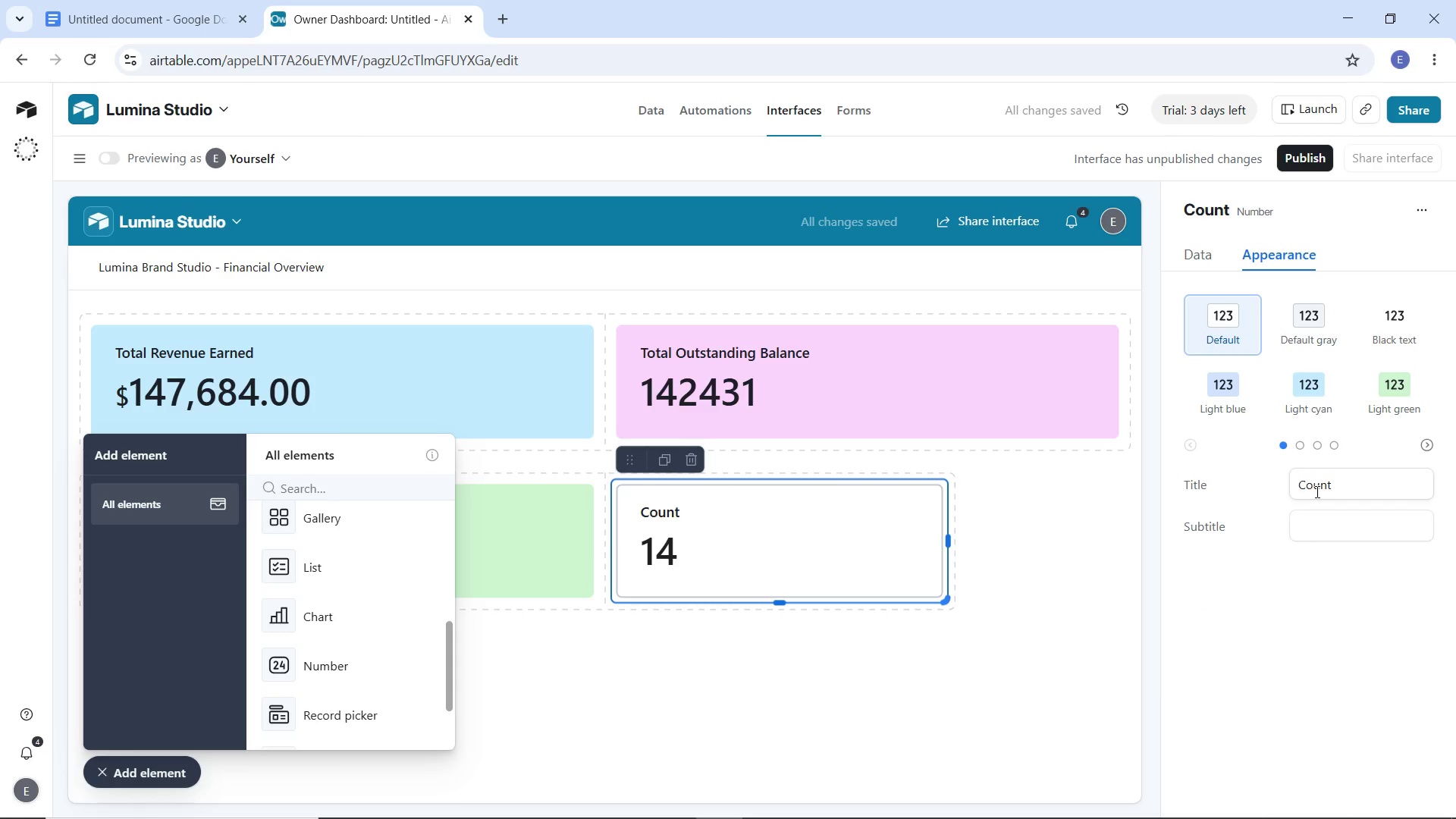 
double_click([1316, 491])
 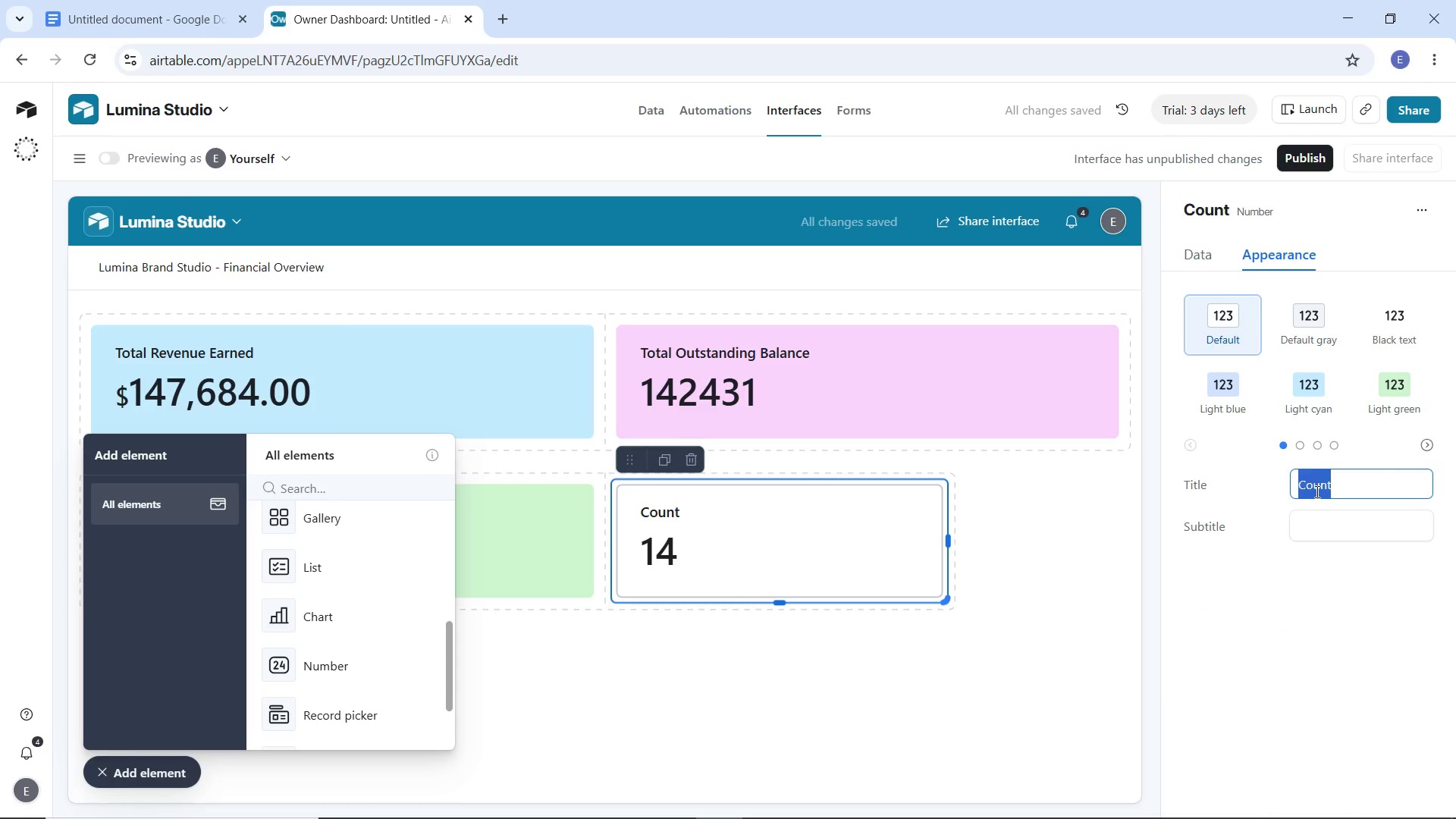 
type(Leads in Pipeline)
 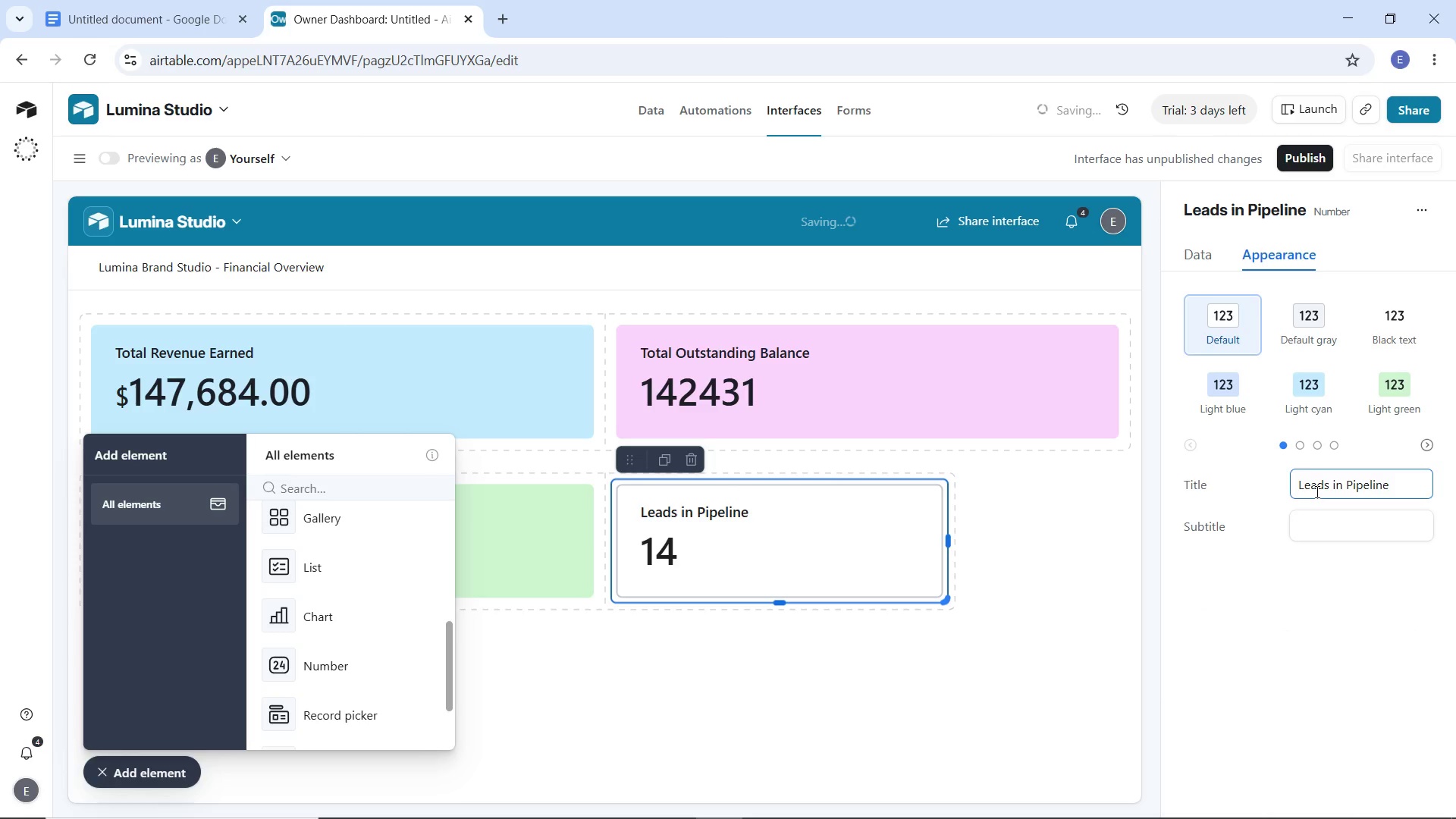 
left_click([1428, 446])
 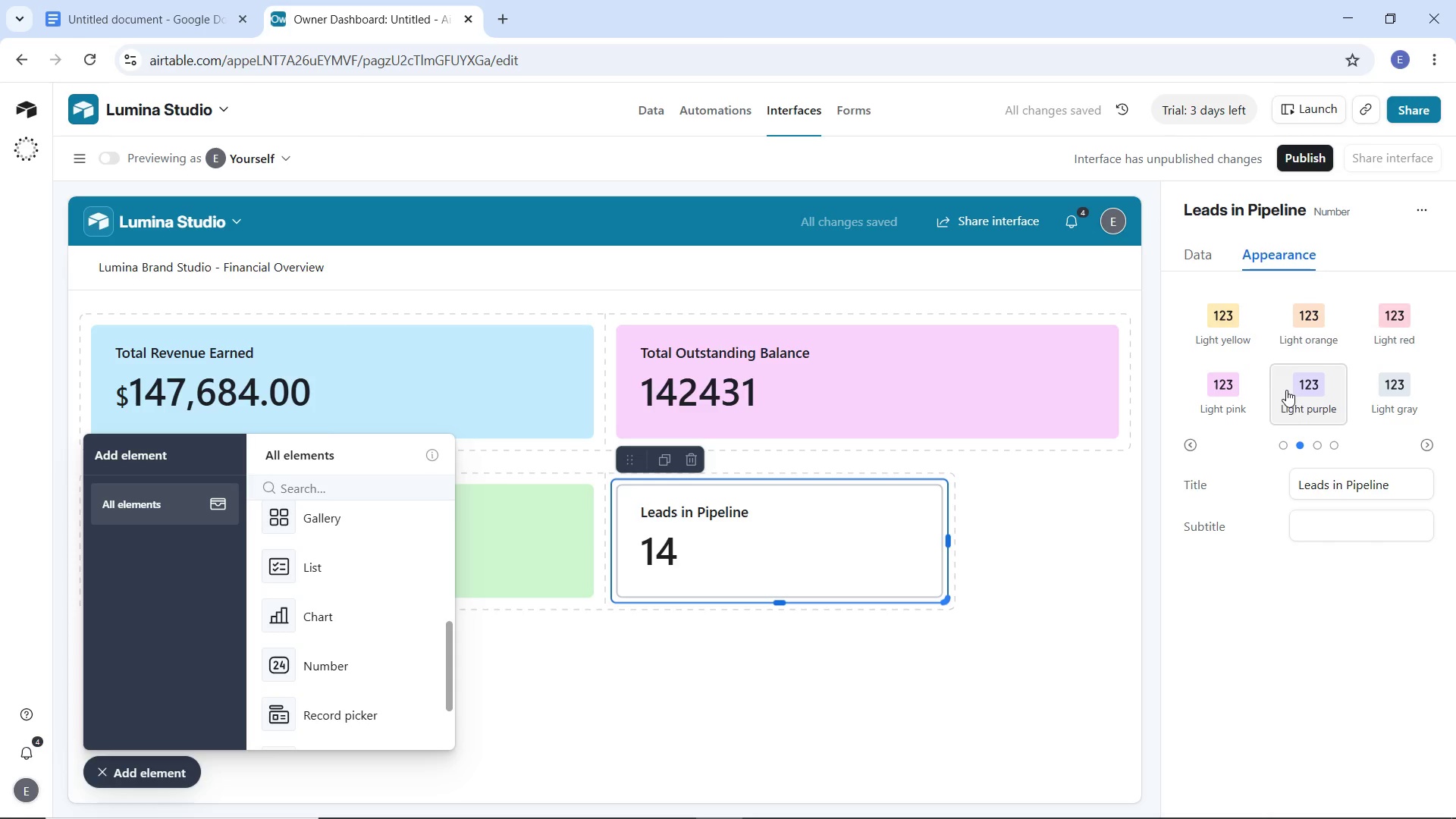 
left_click([1291, 390])
 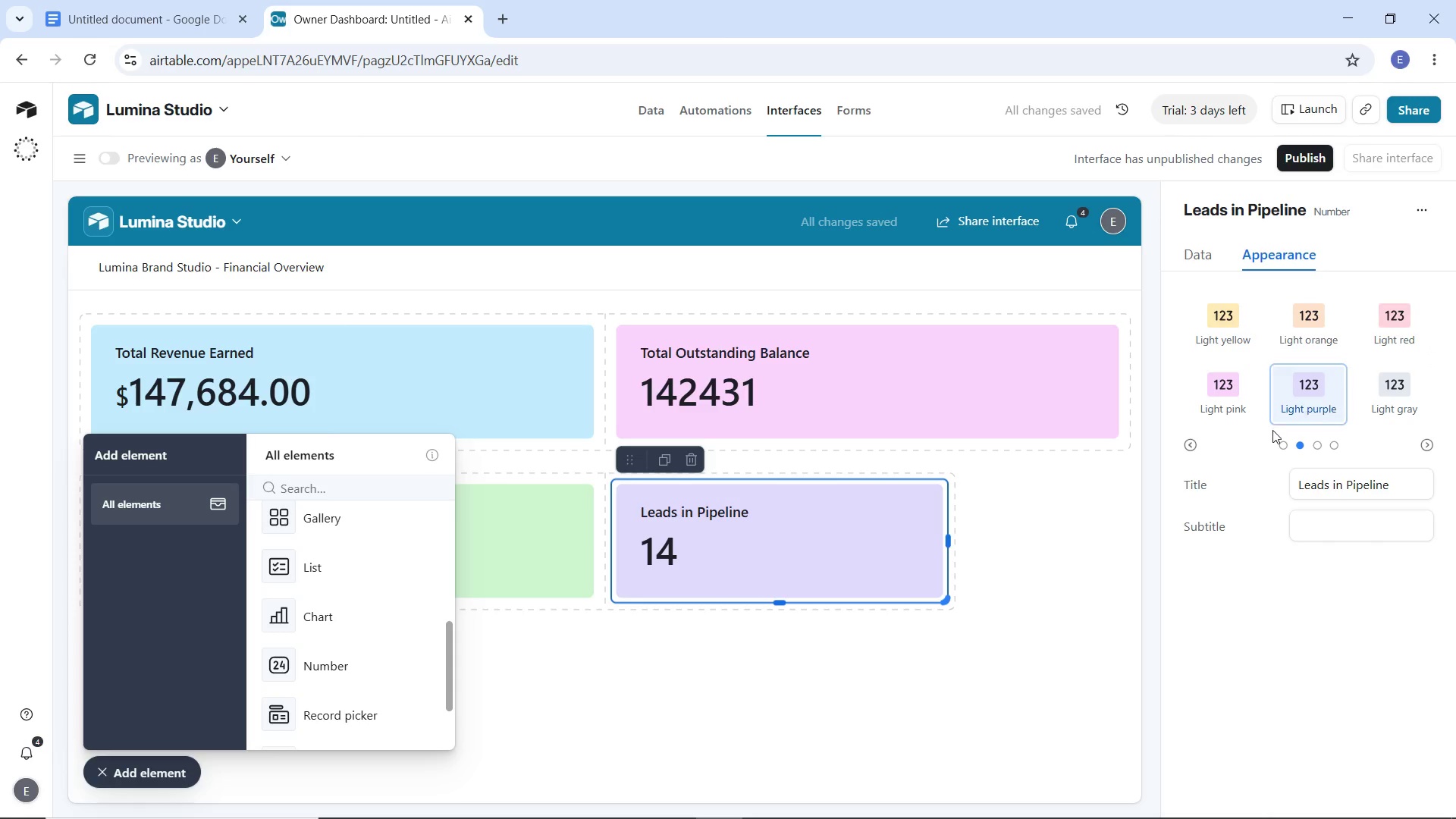 
left_click_drag(start_coordinate=[951, 540], to_coordinate=[1111, 535])
 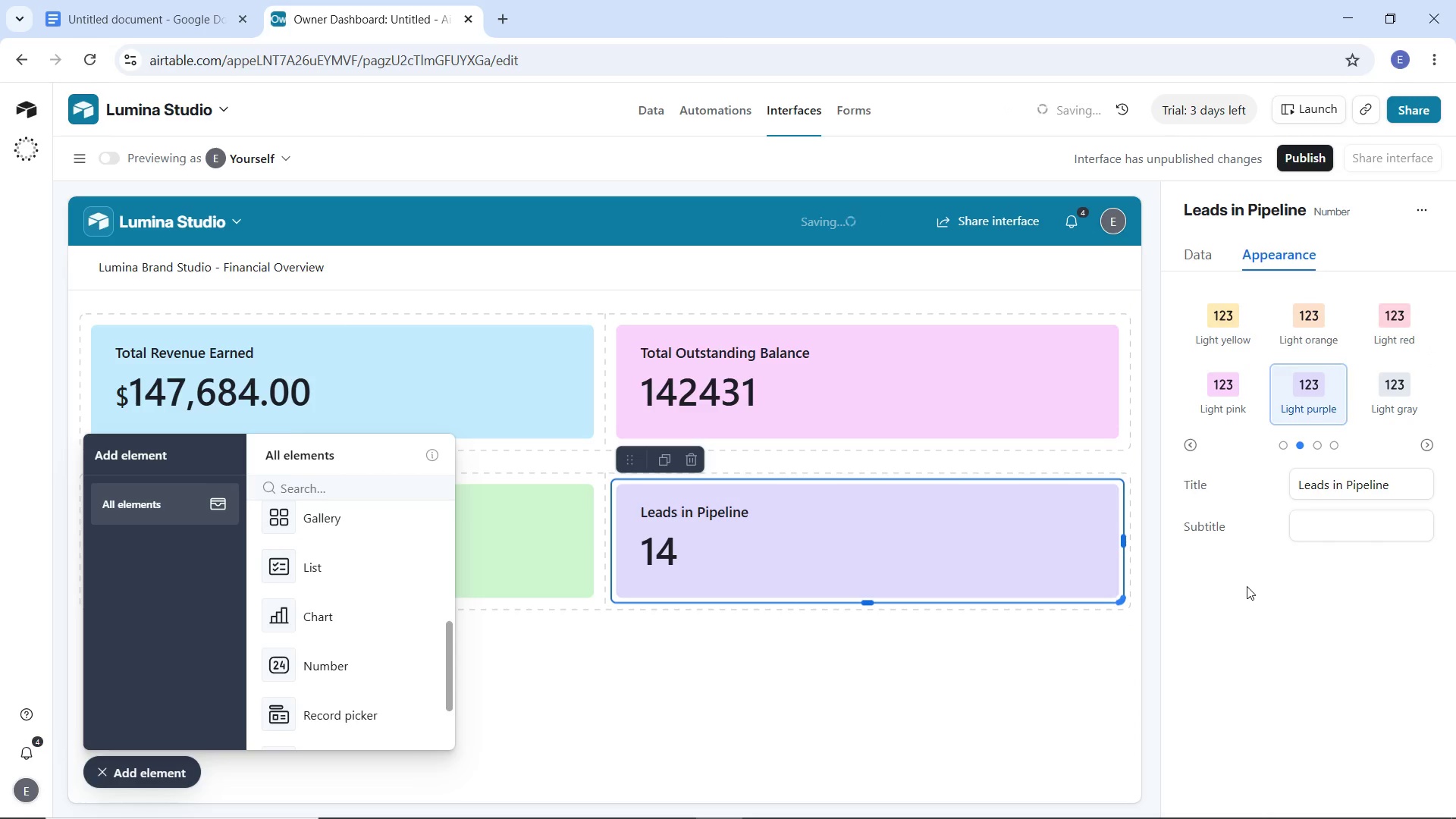 
left_click([1247, 586])
 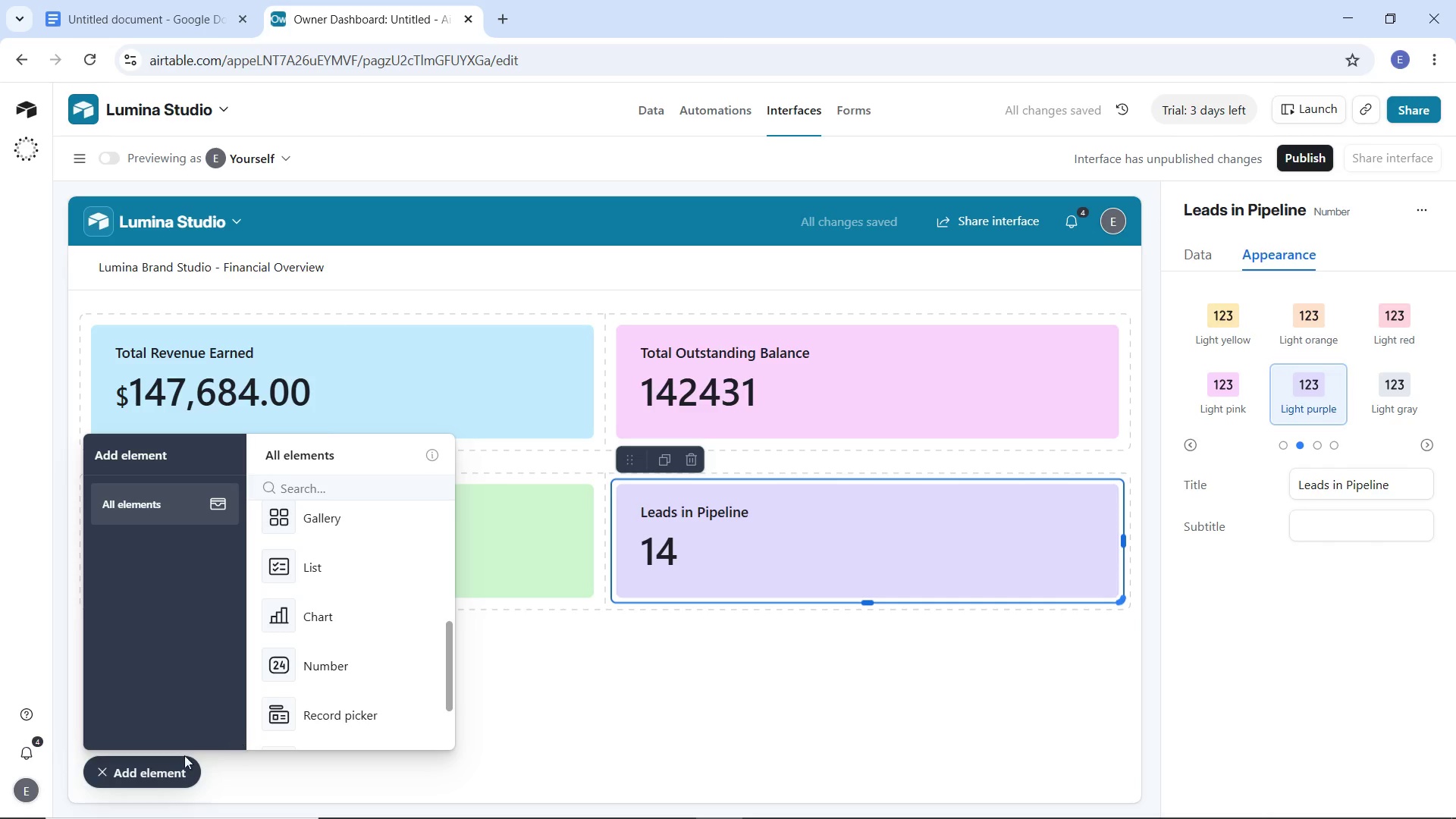 
left_click([153, 763])
 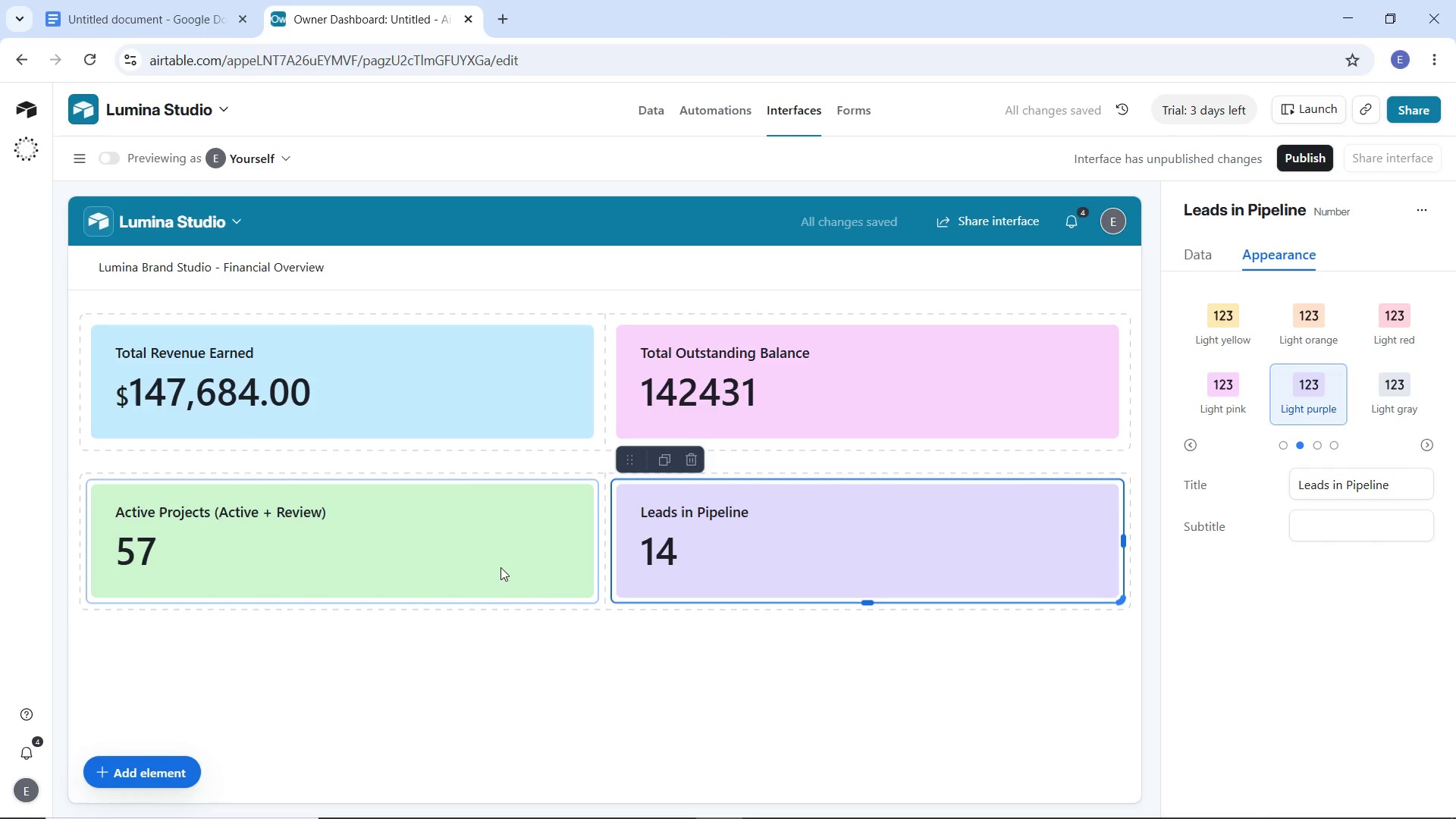 
left_click([505, 676])
 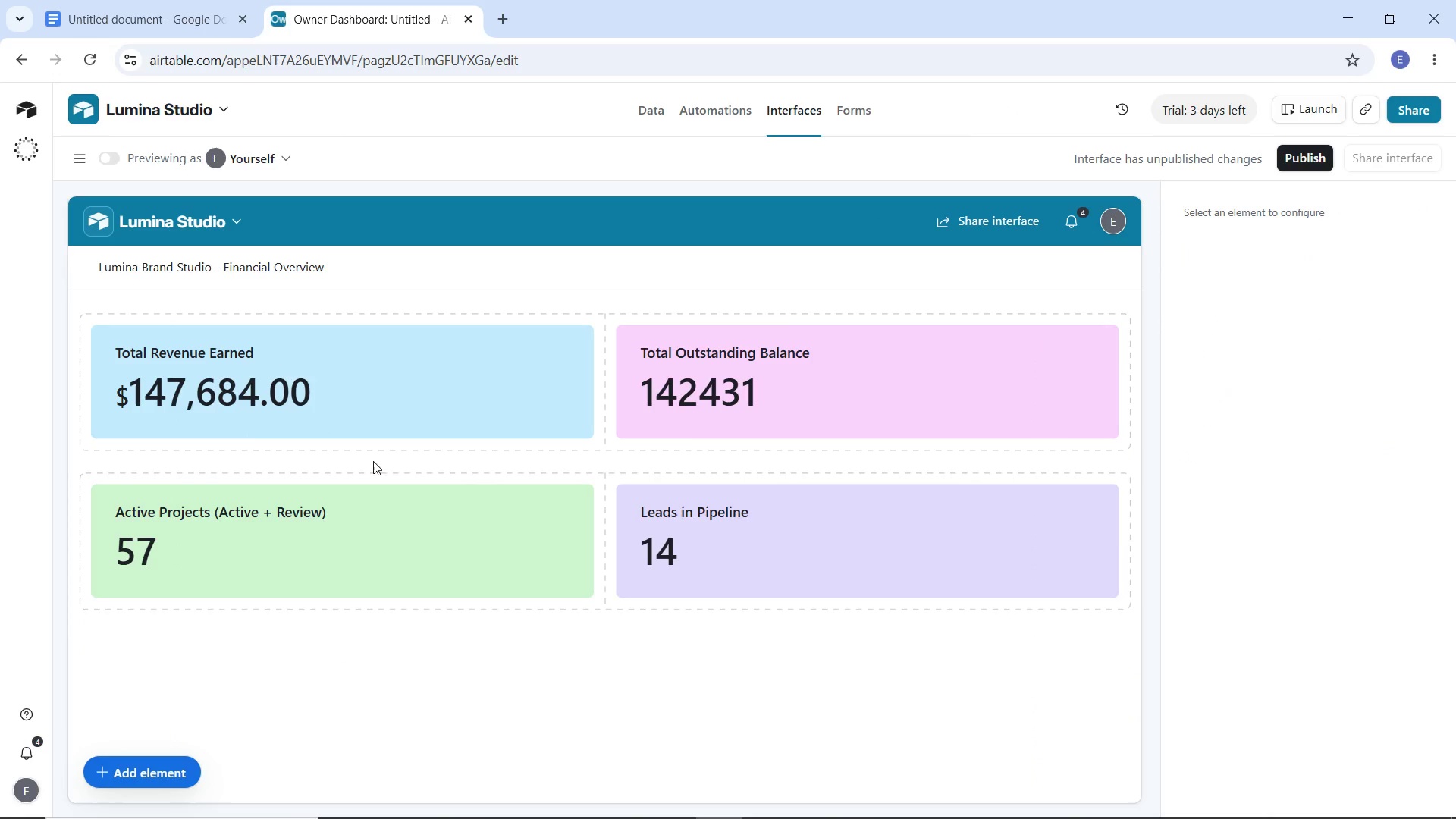 
wait(7.42)
 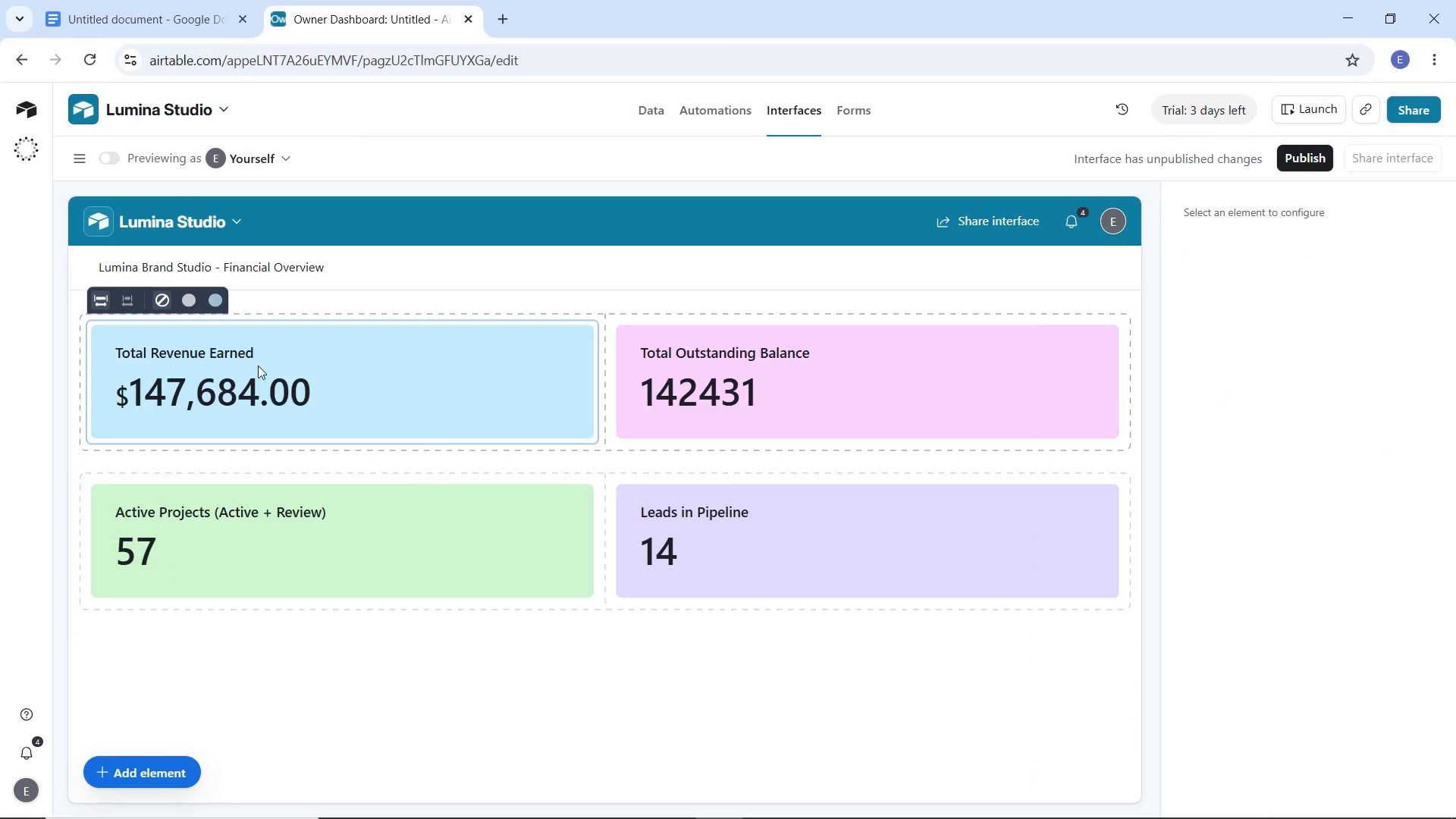 
scroll: coordinate [351, 518], scroll_direction: down, amount: 2.0
 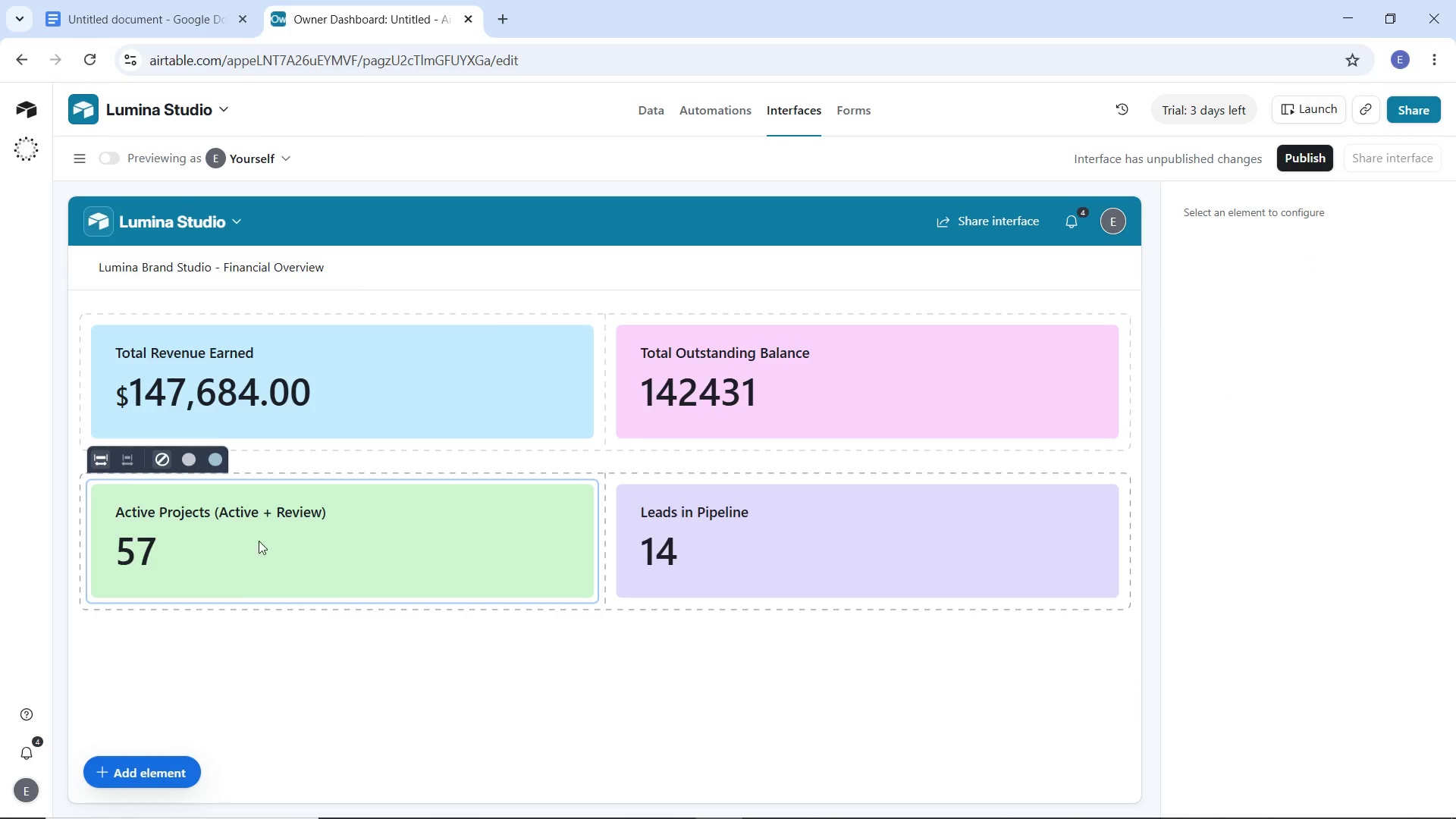 
left_click([162, 774])
 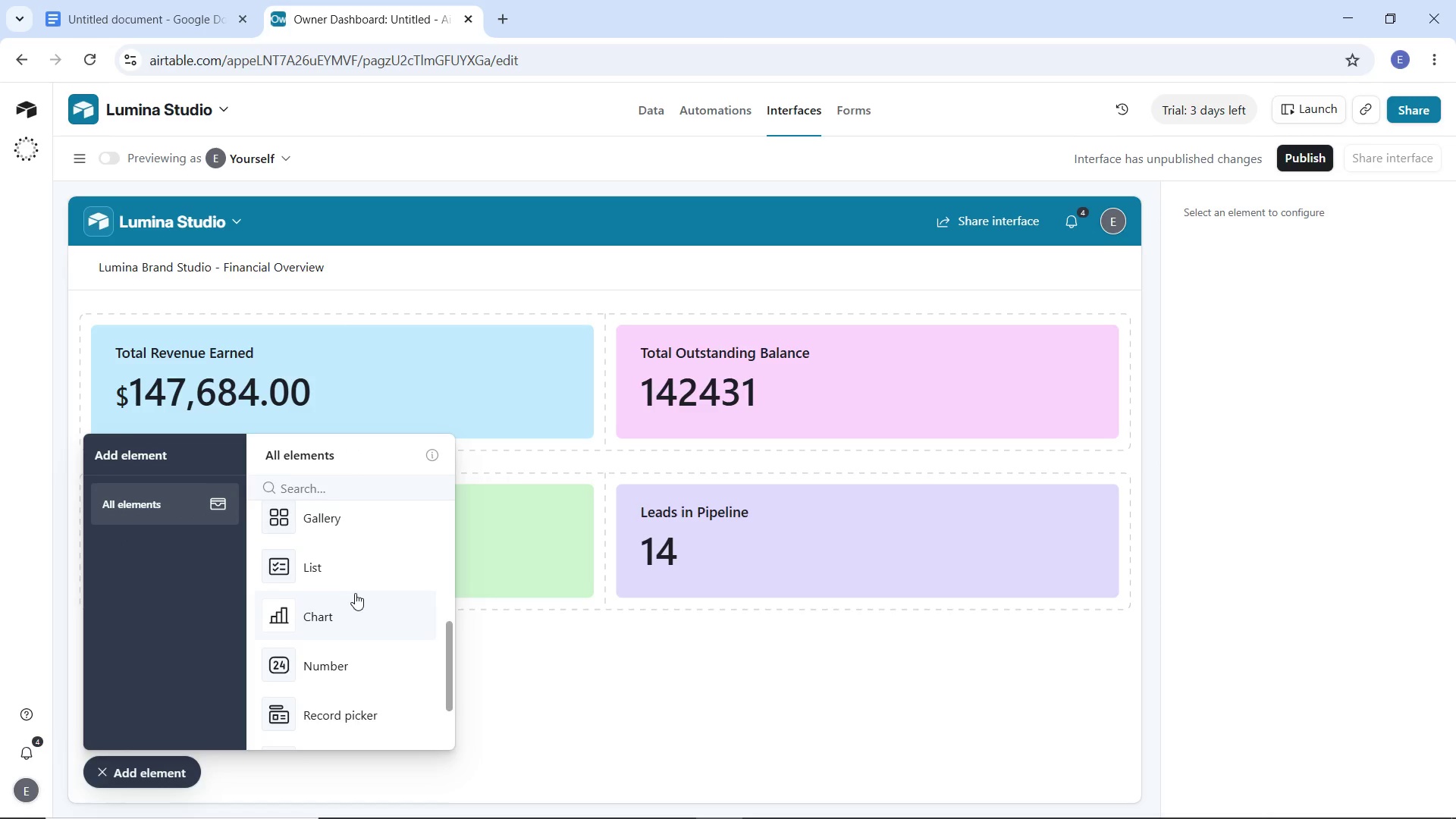 
scroll: coordinate [354, 594], scroll_direction: up, amount: 1.0
 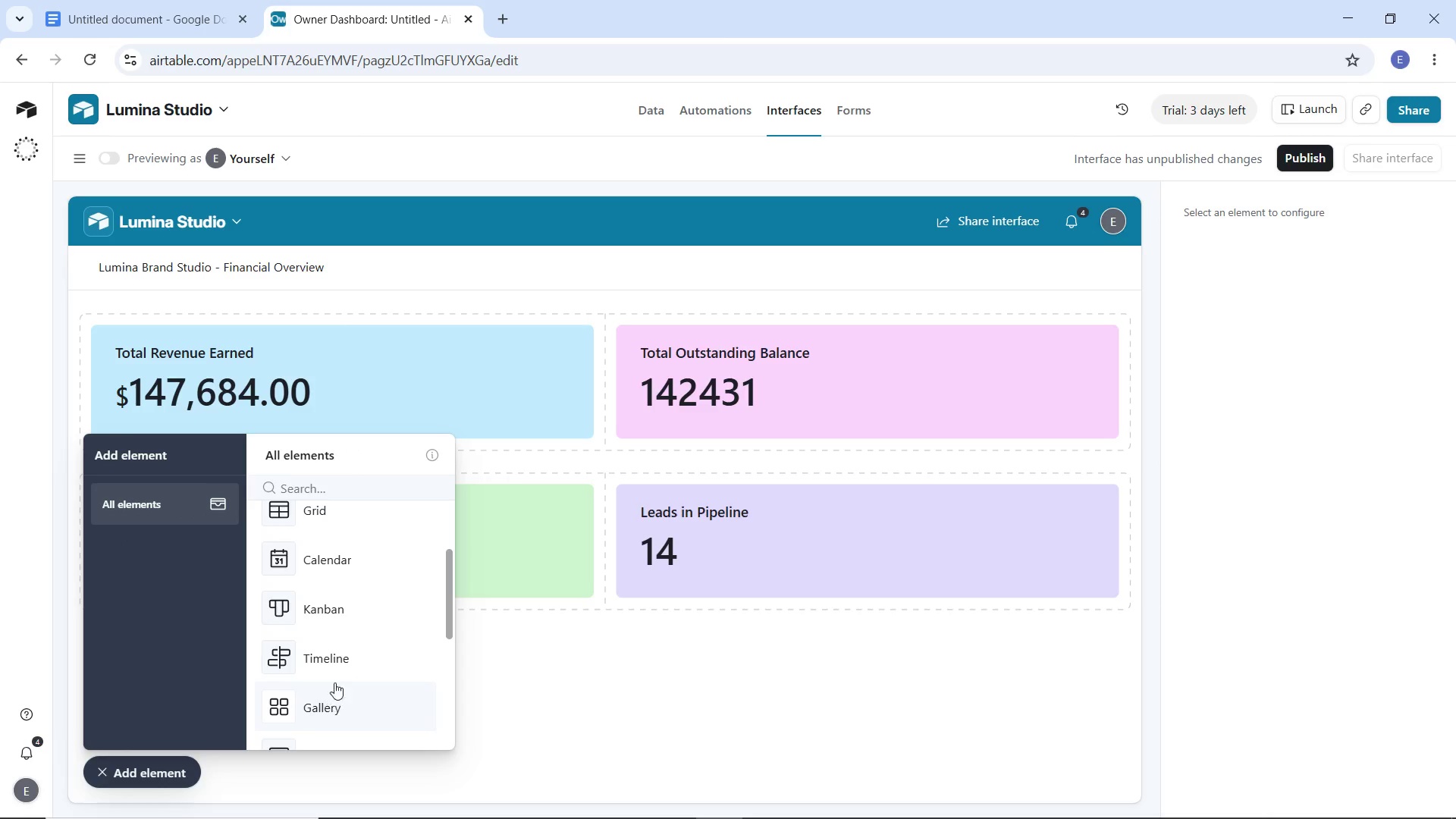 
scroll: coordinate [325, 644], scroll_direction: down, amount: 2.0
 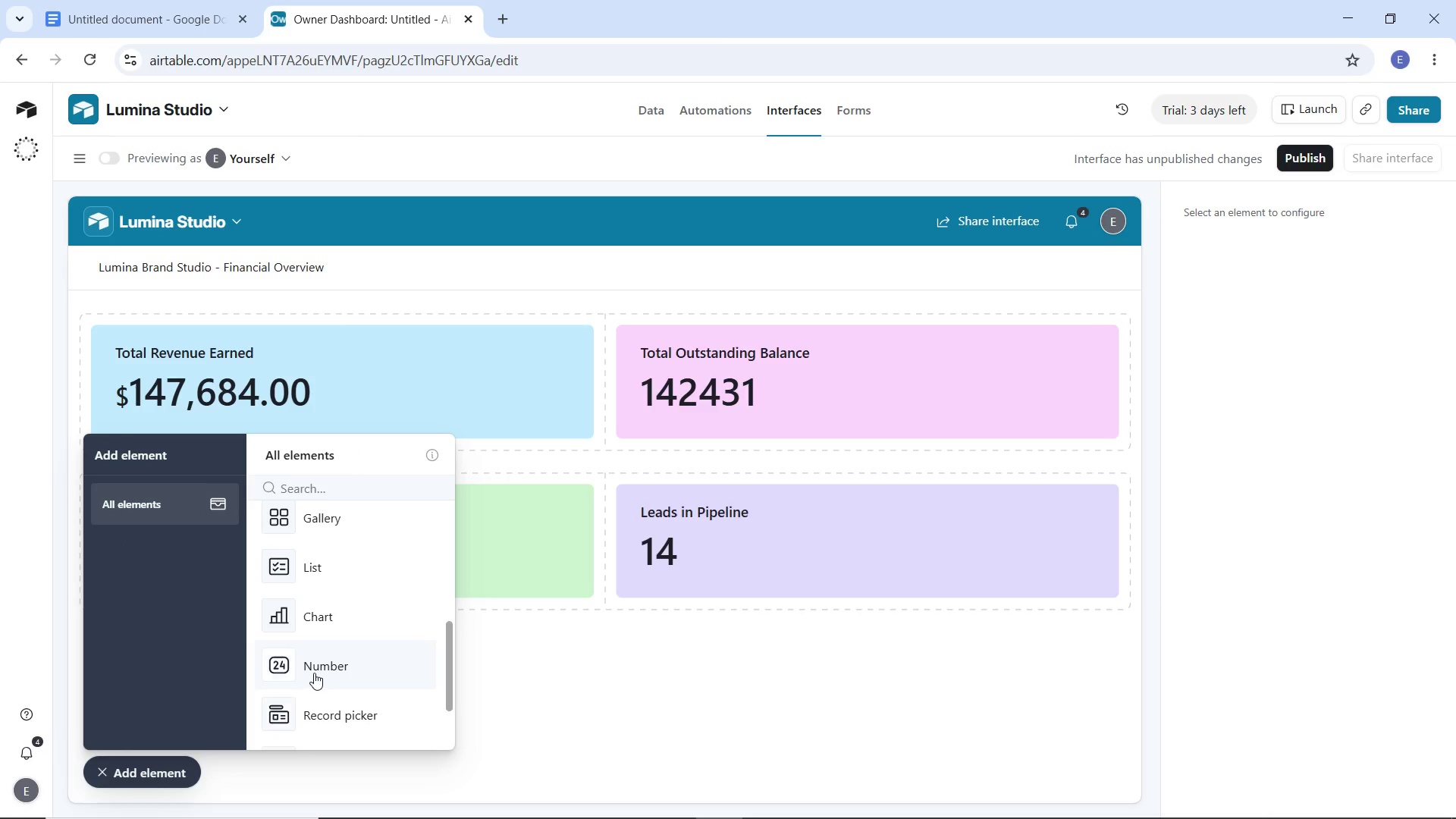 
left_click([308, 619])
 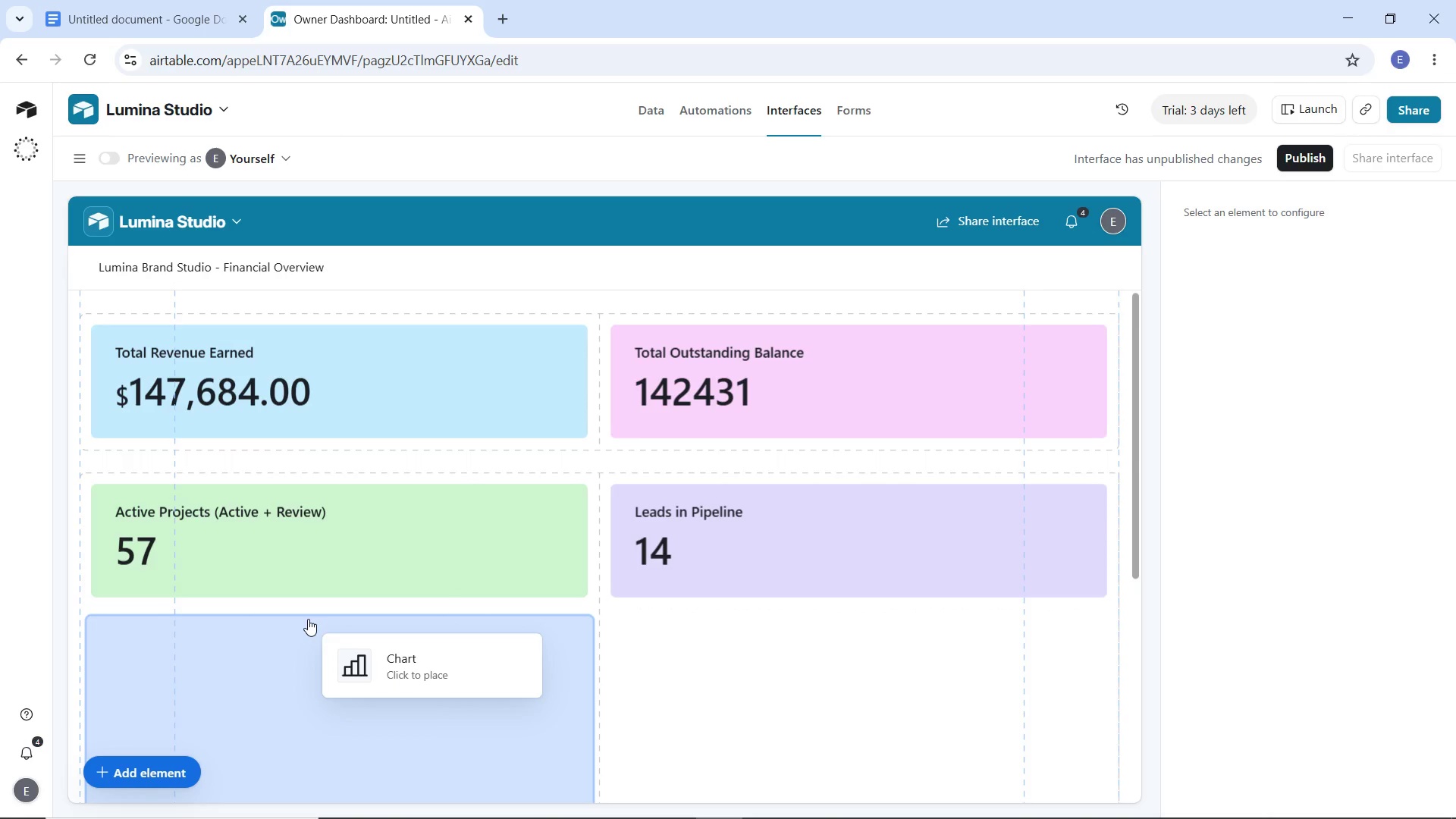 
wait(7.24)
 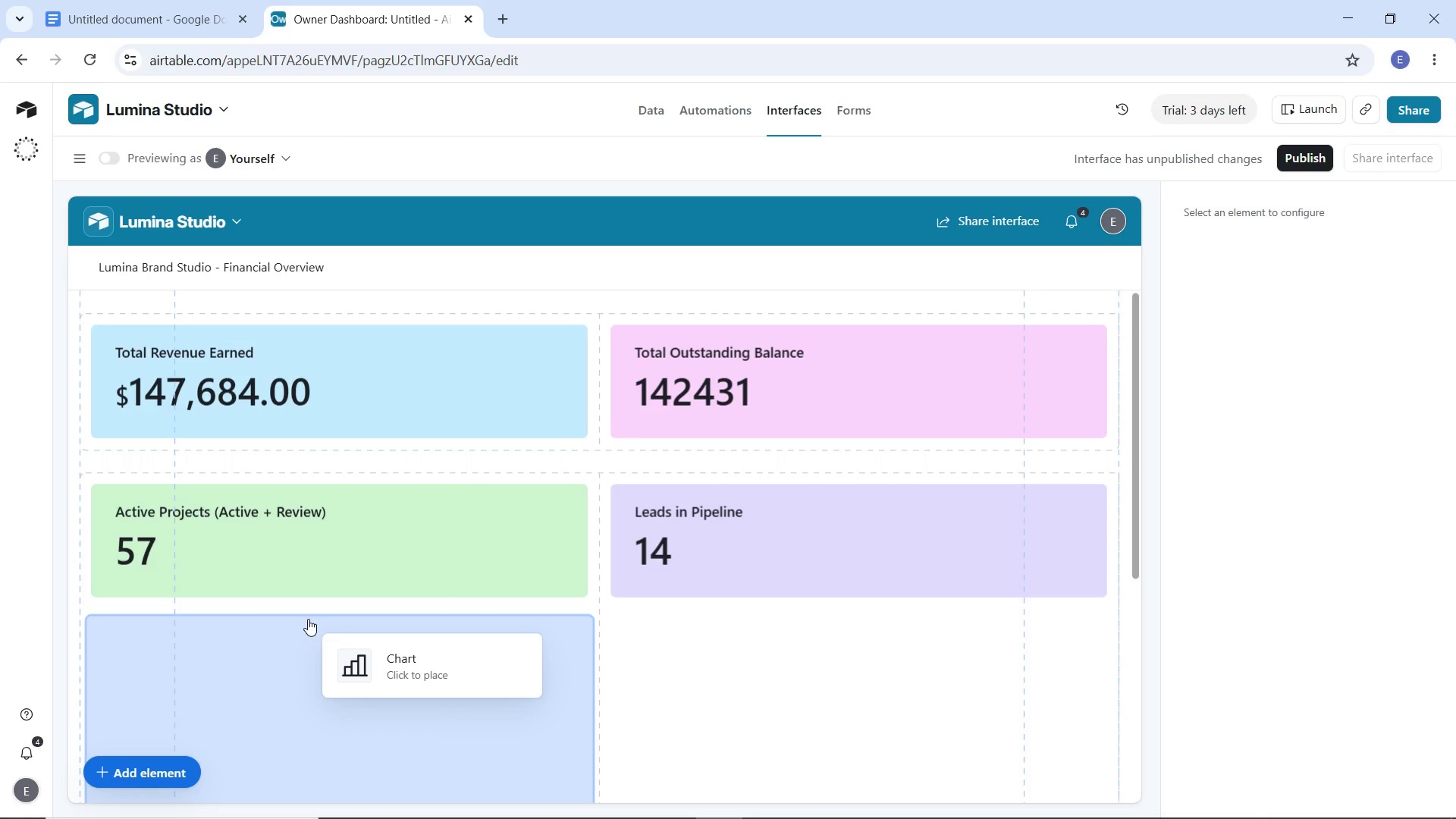 
left_click([485, 673])
 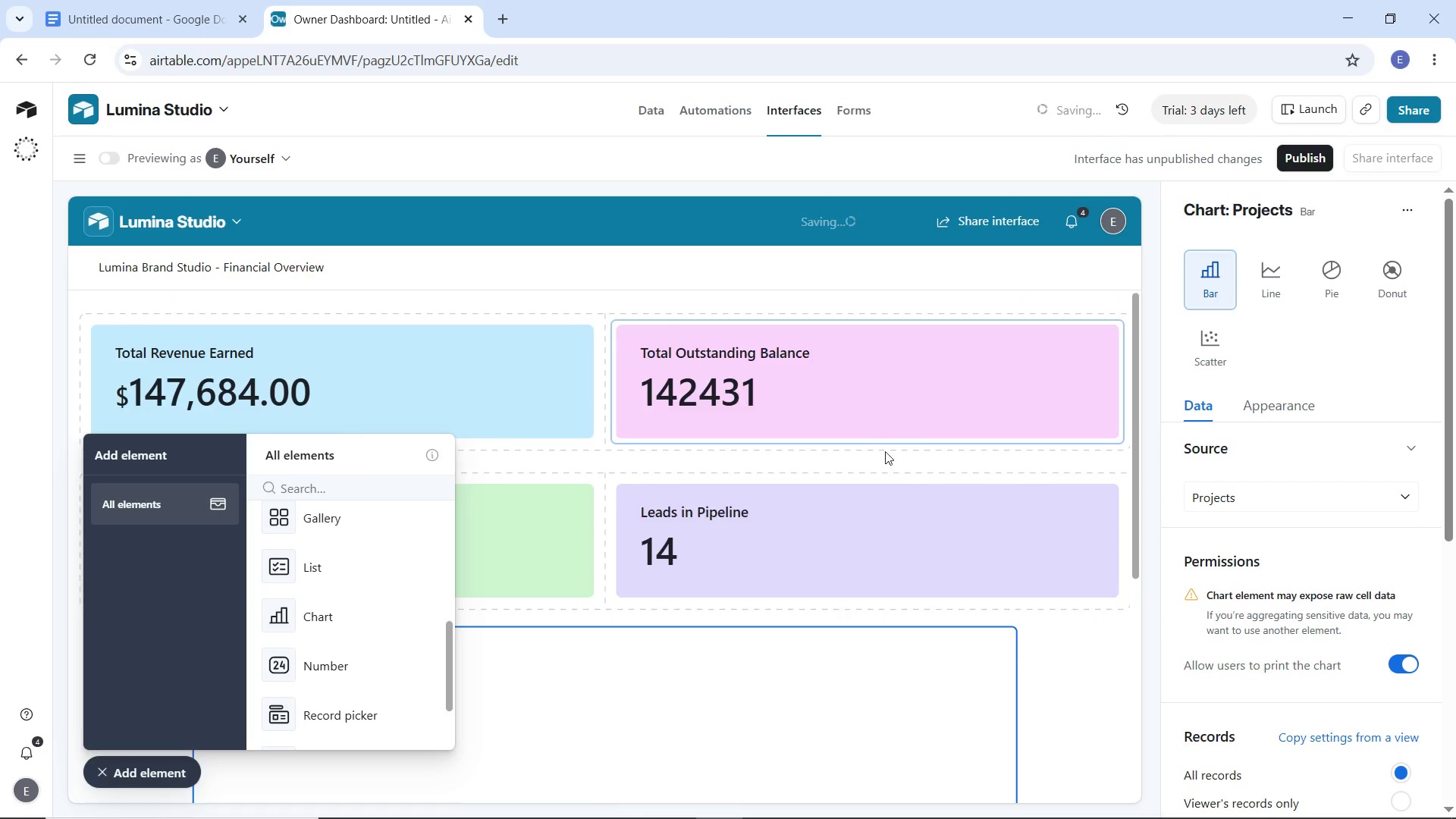 
scroll: coordinate [887, 500], scroll_direction: down, amount: 7.0
 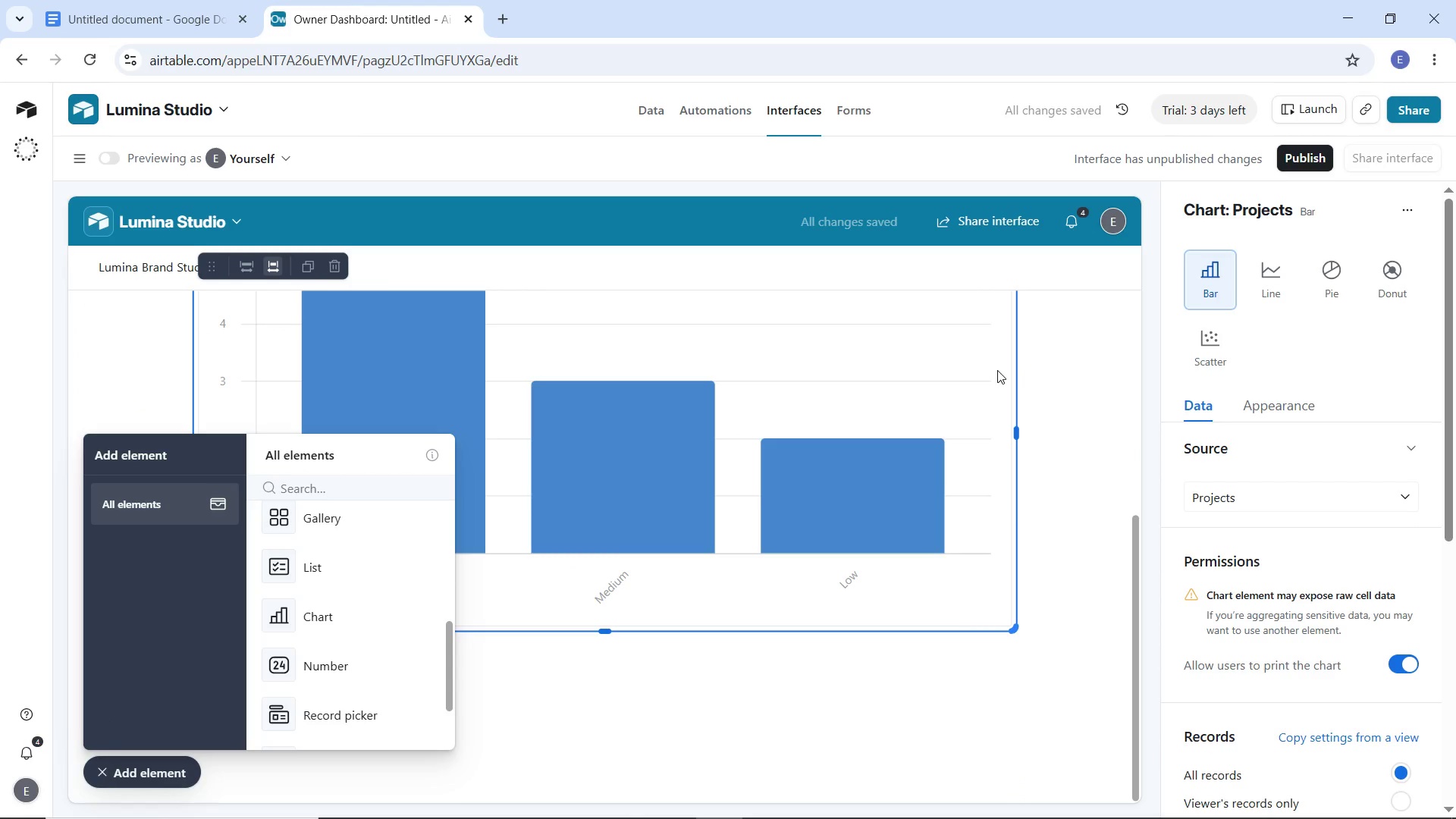 
wait(8.64)
 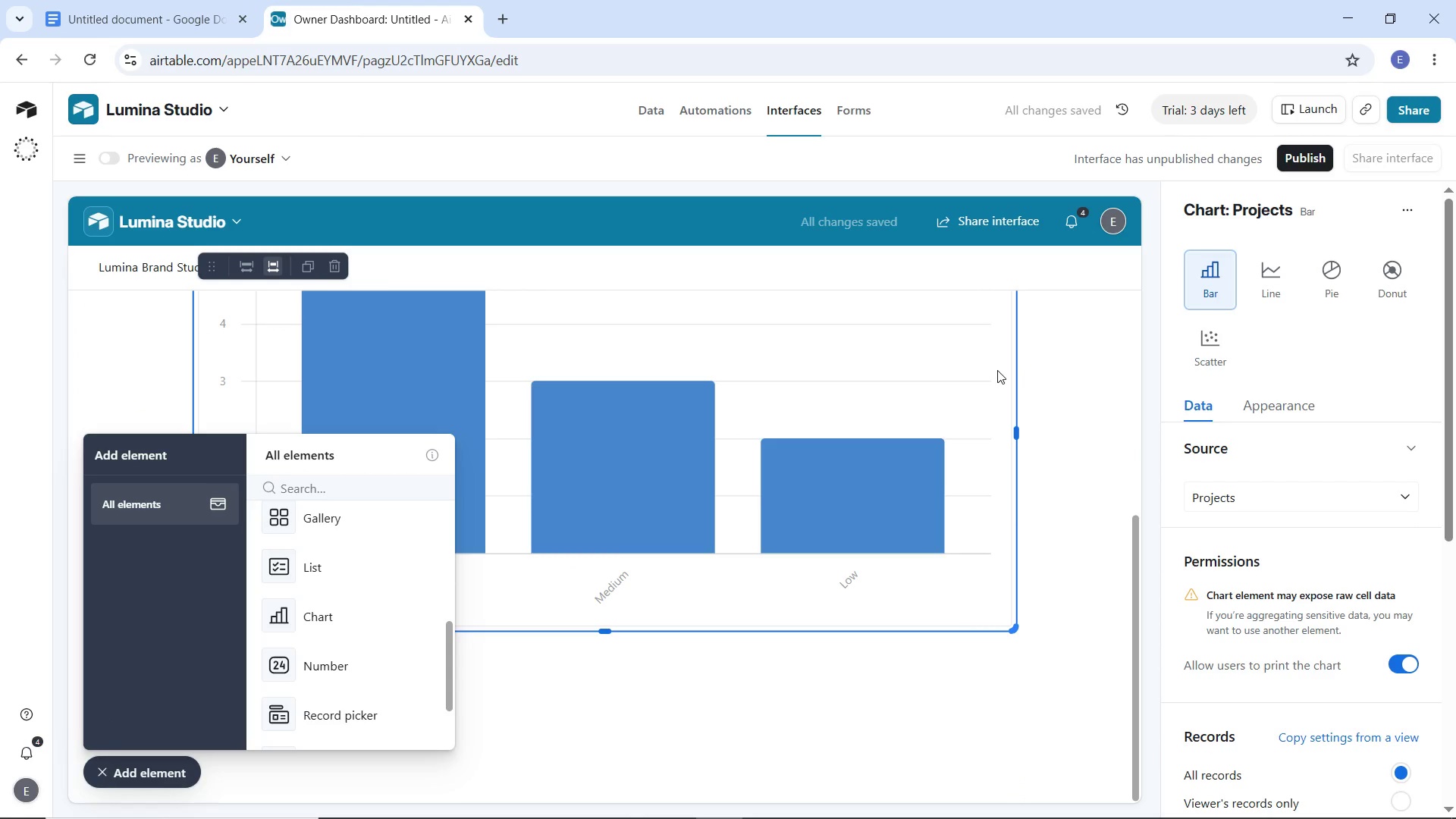 
left_click([1268, 496])
 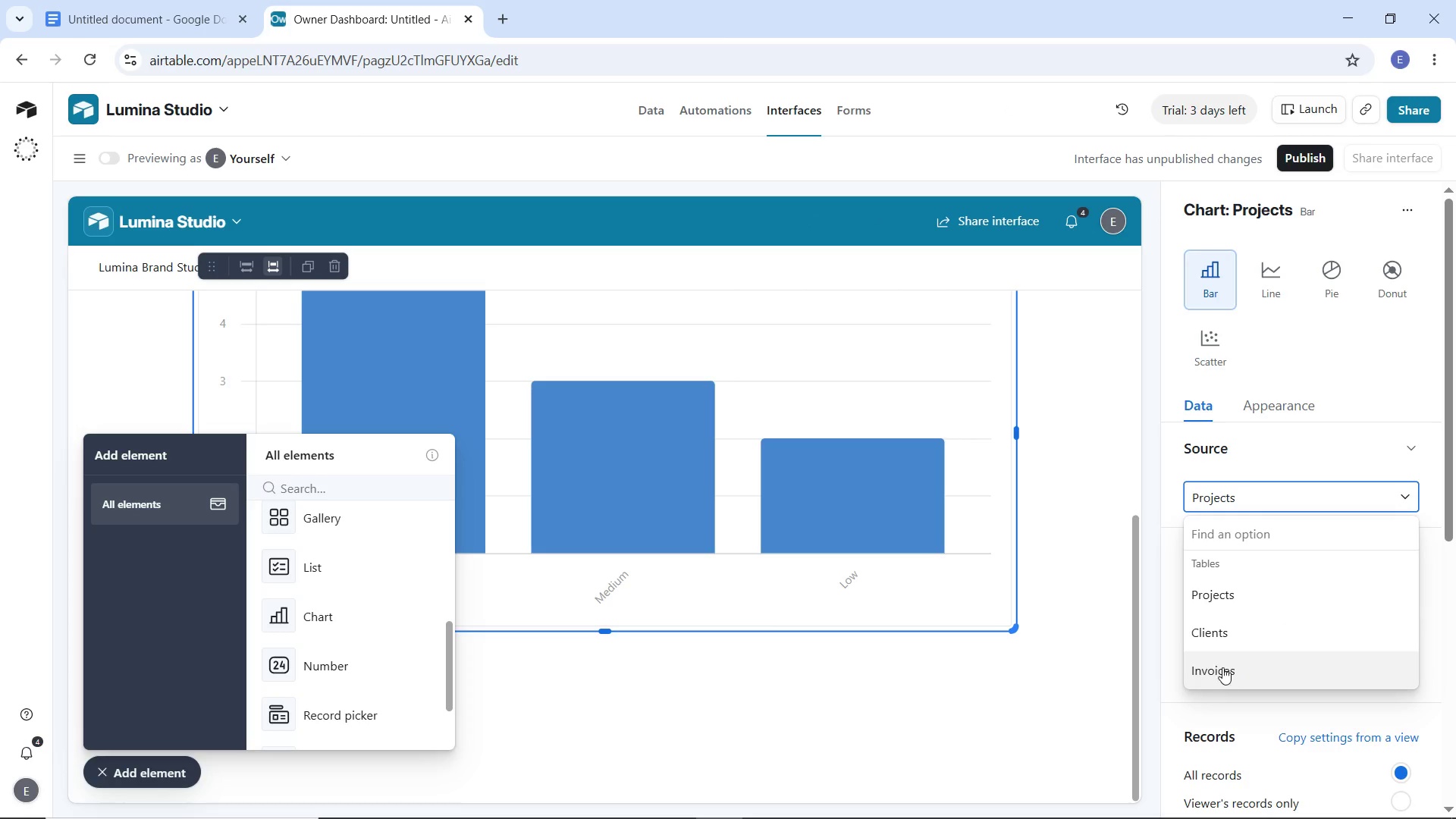 
left_click([1222, 667])
 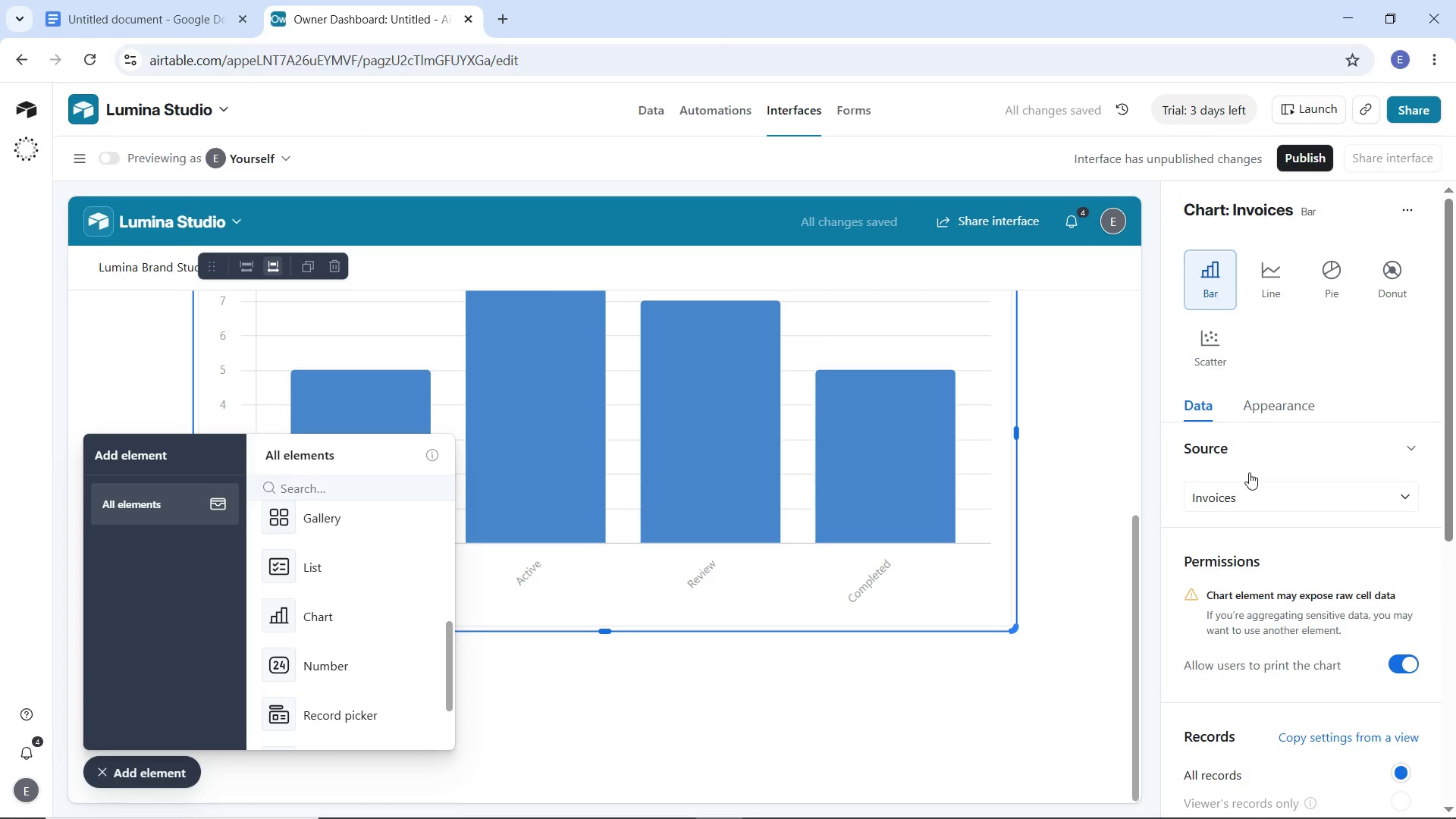 
scroll: coordinate [1266, 496], scroll_direction: down, amount: 5.0
 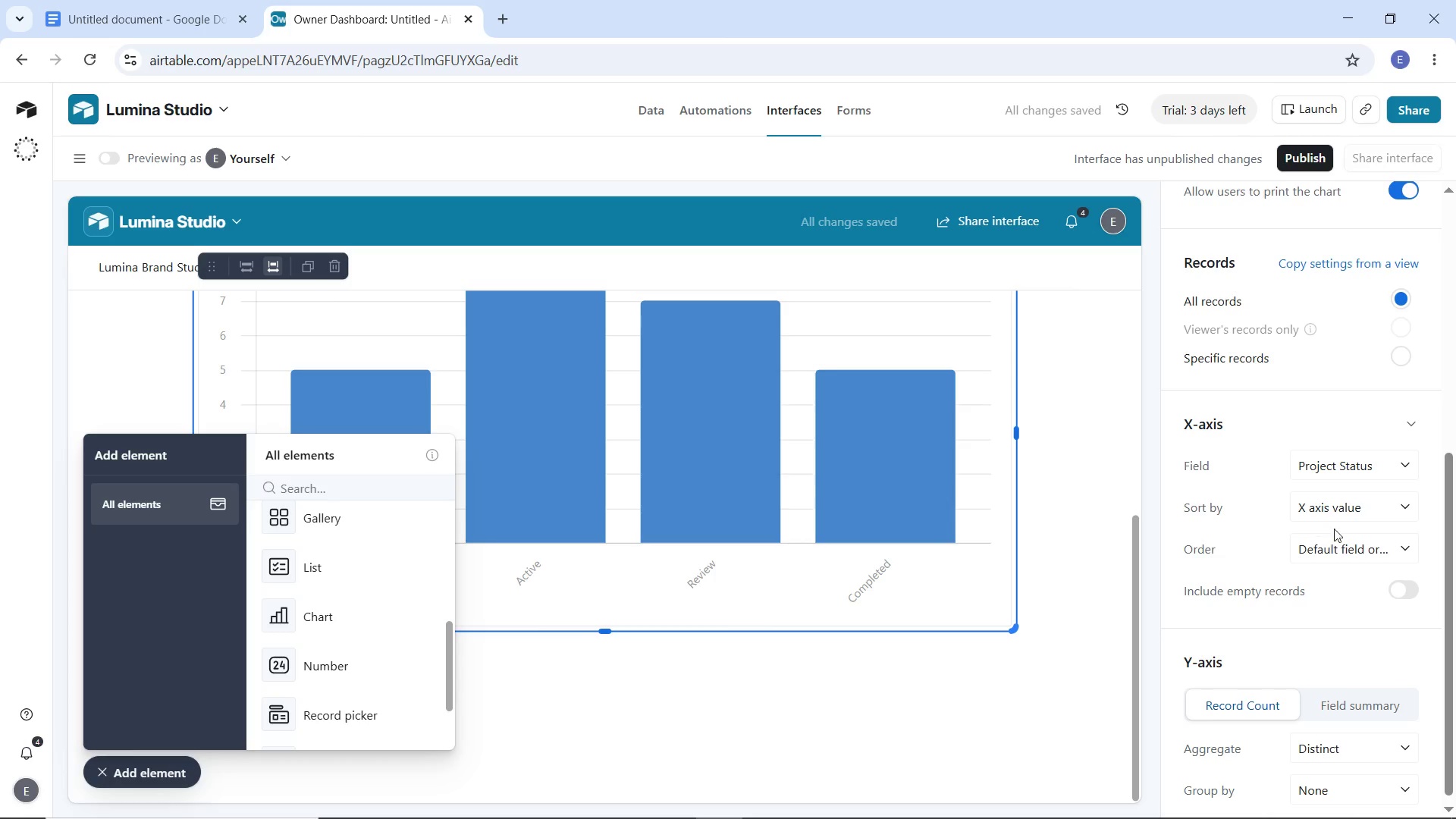 
left_click([1329, 465])
 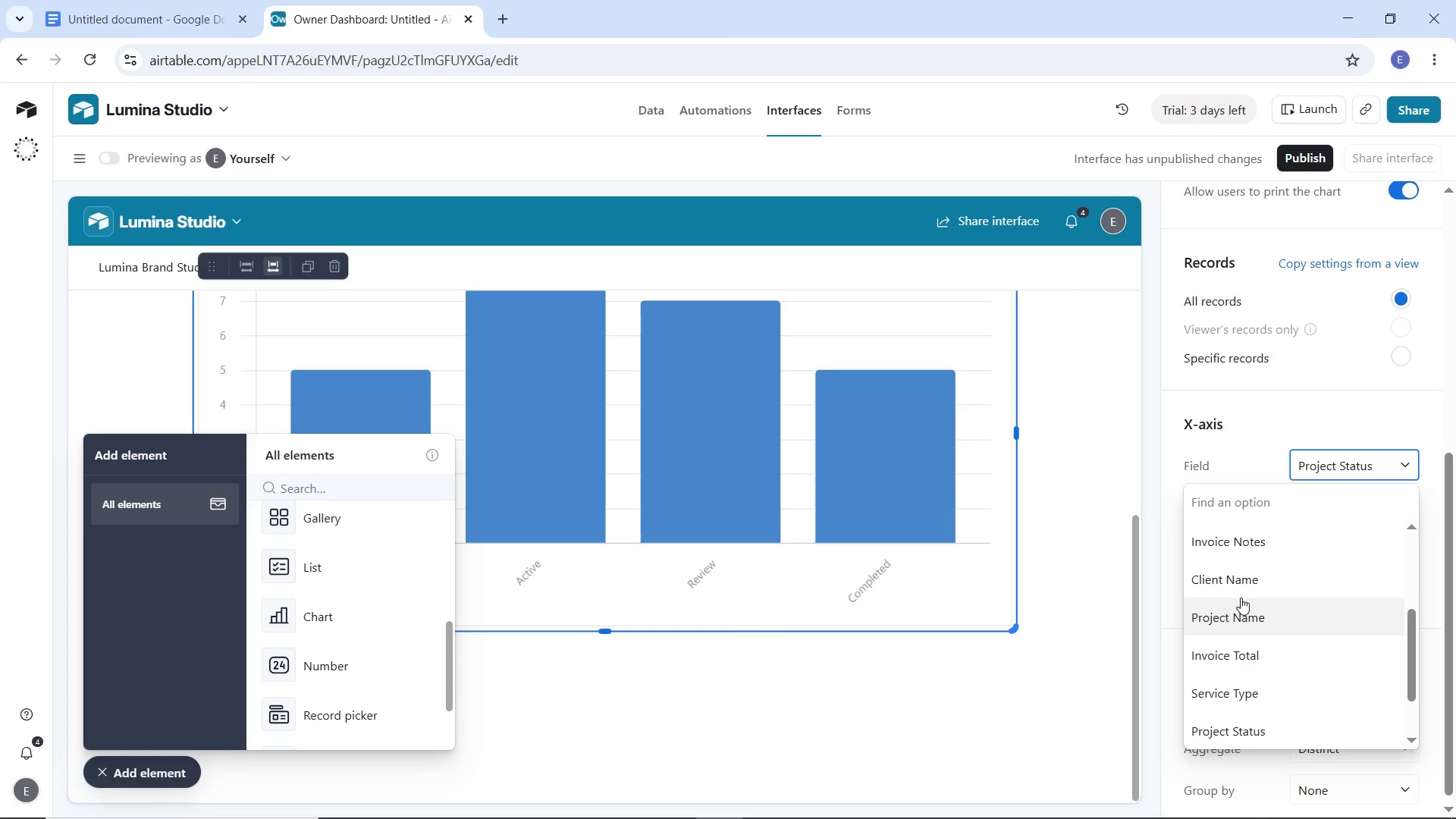 
left_click([1238, 588])
 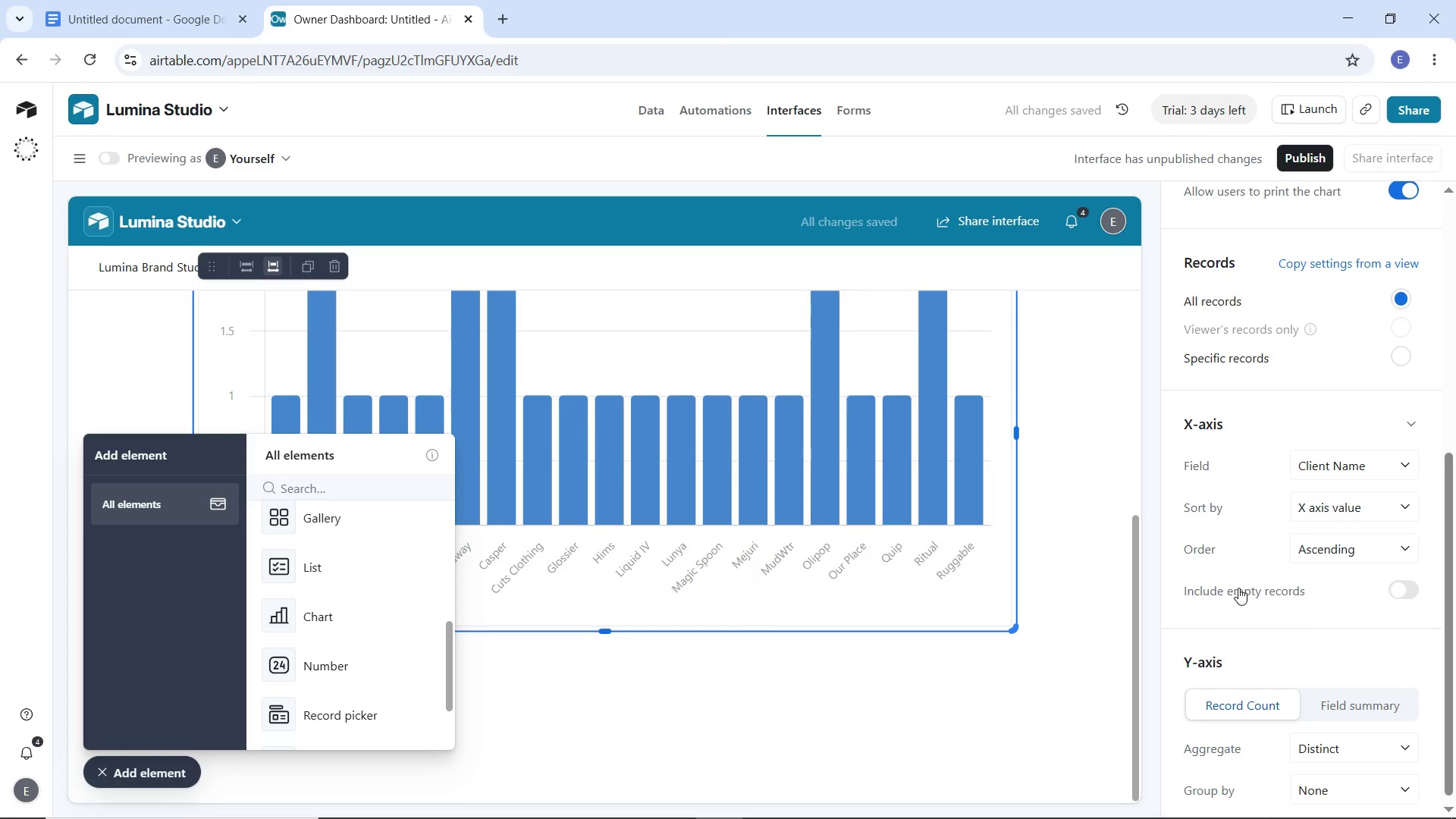 
scroll: coordinate [1327, 596], scroll_direction: down, amount: 2.0
 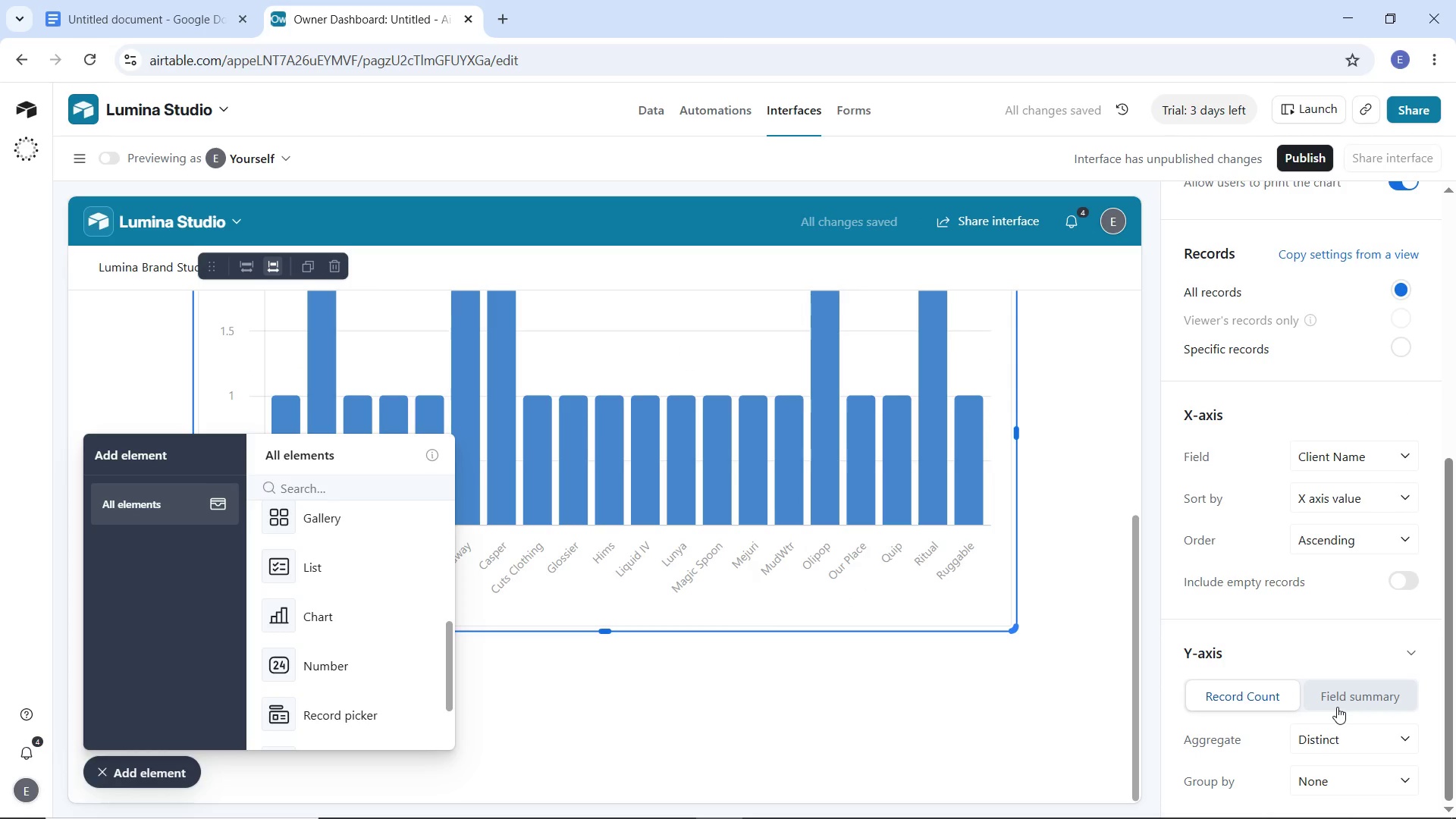 
left_click([1338, 699])
 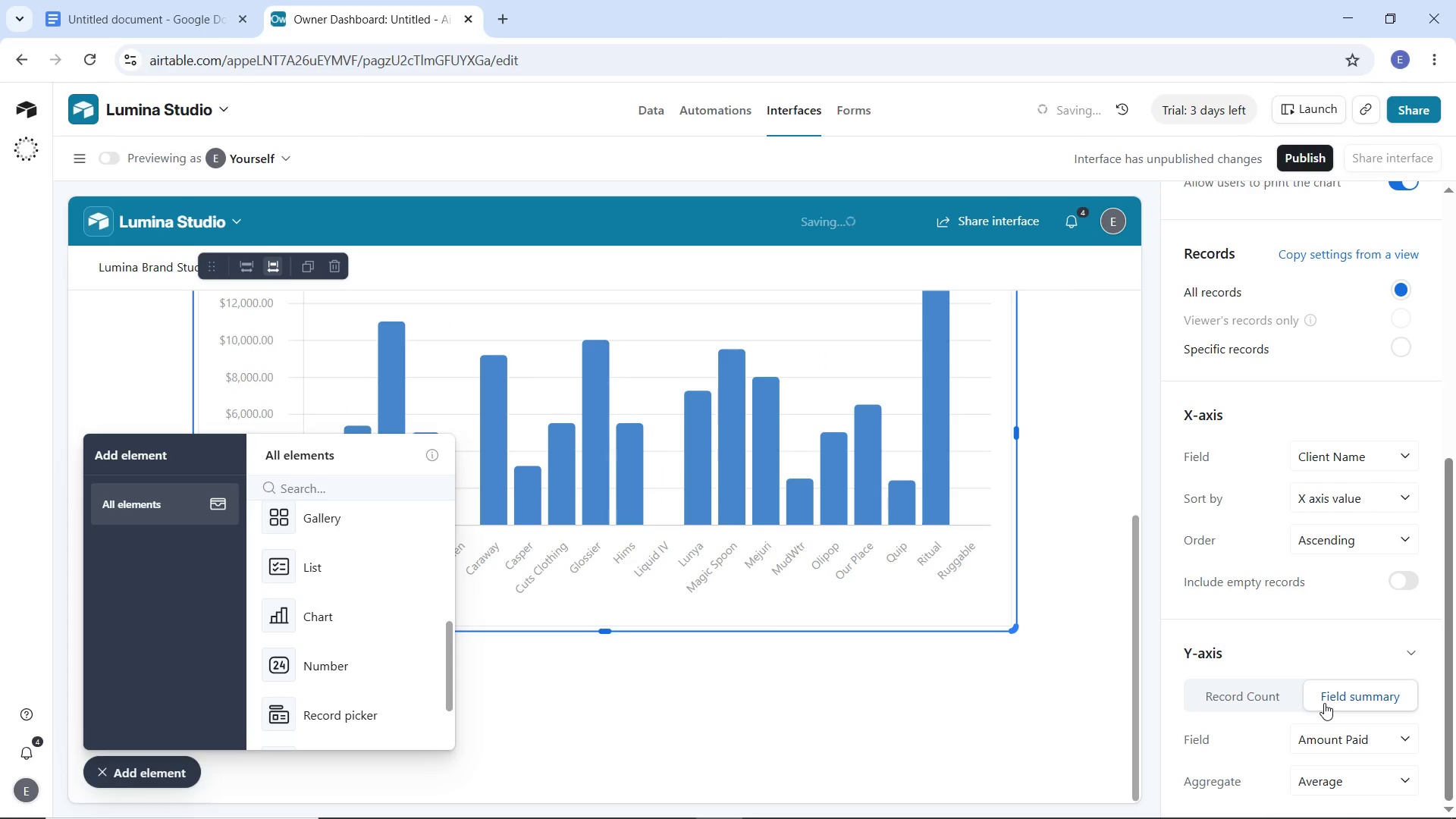 
left_click([1272, 693])
 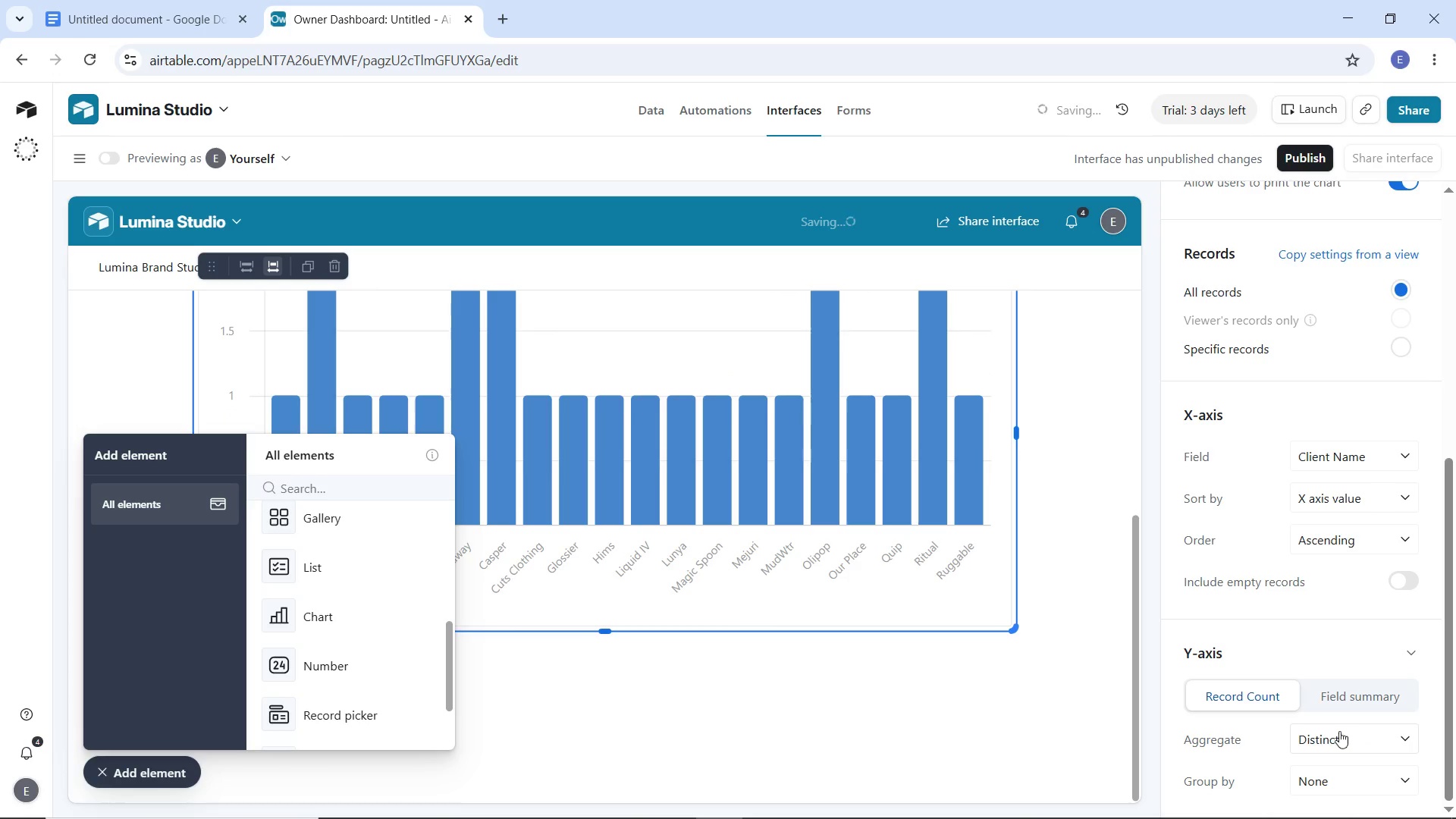 
left_click([1352, 702])
 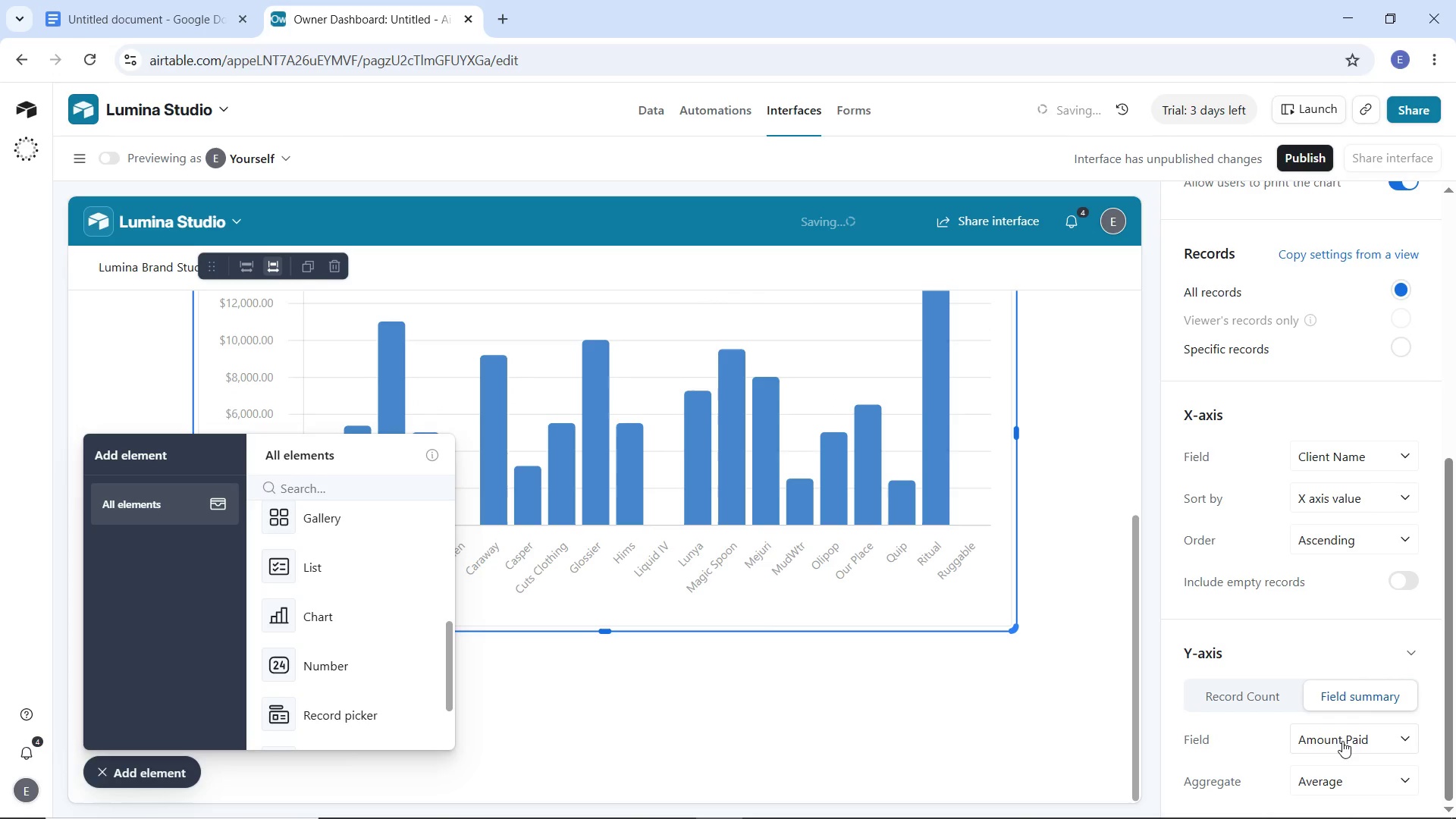 
left_click([1342, 776])
 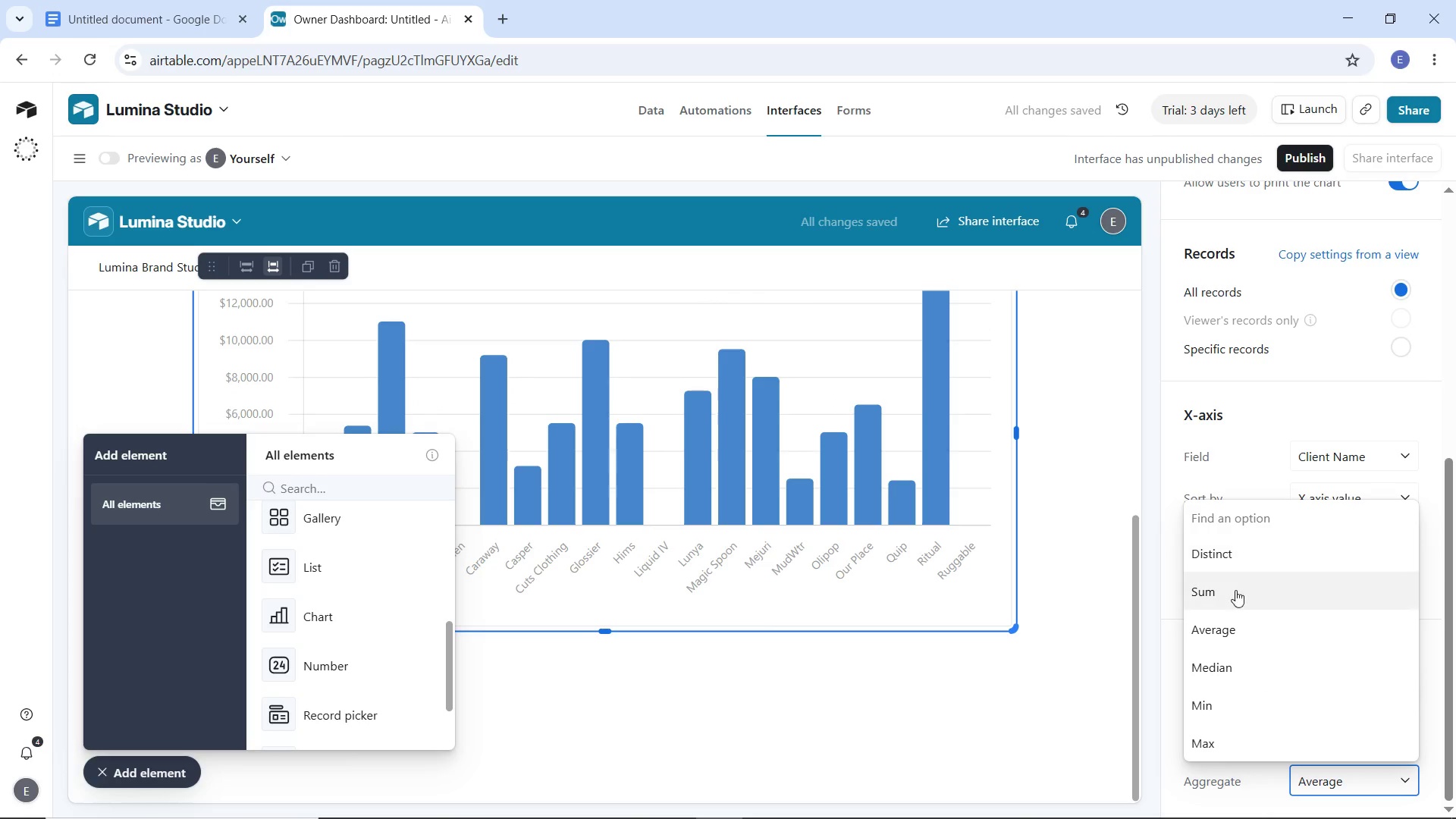 
left_click([1235, 591])
 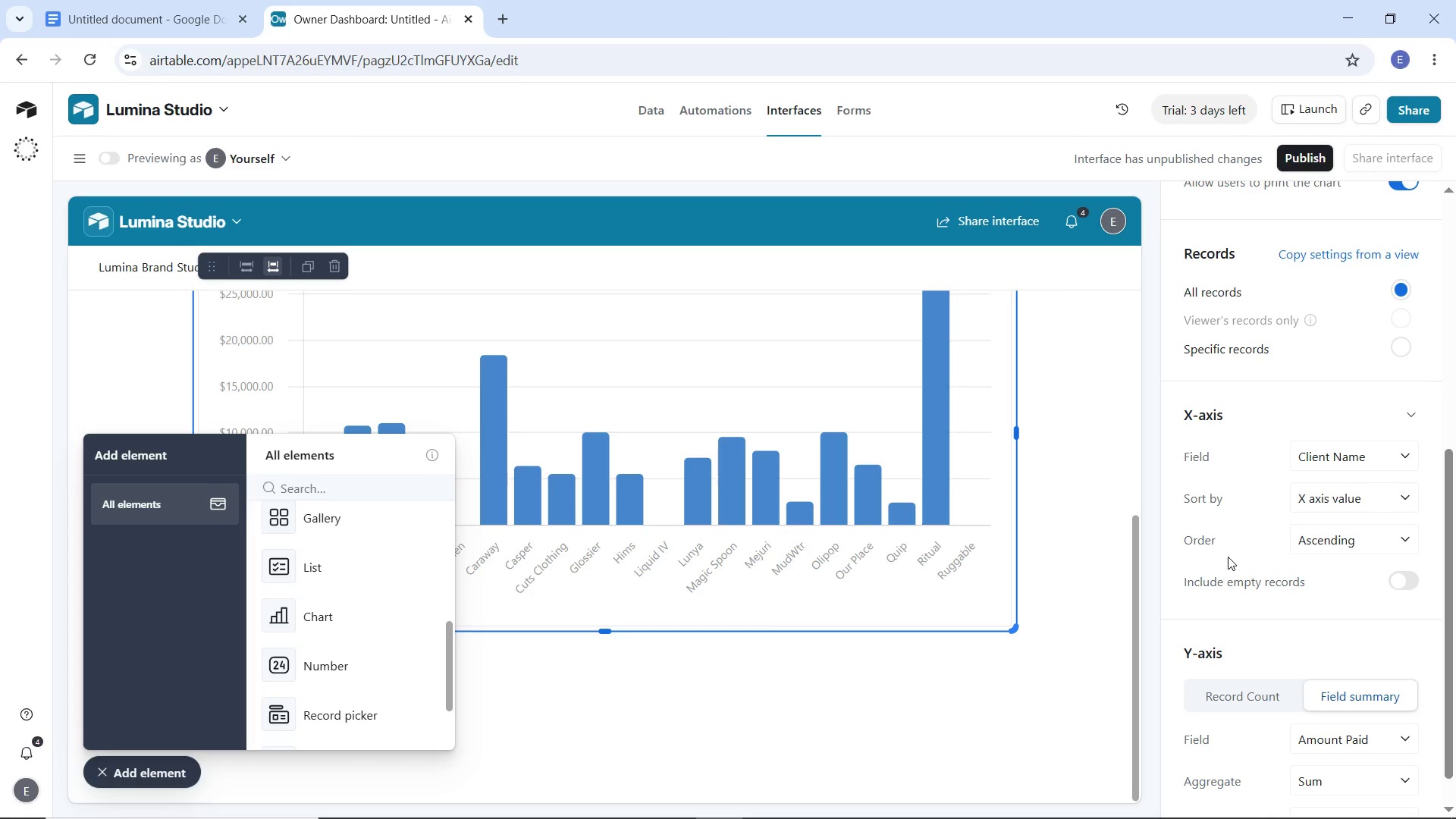 
wait(13.59)
 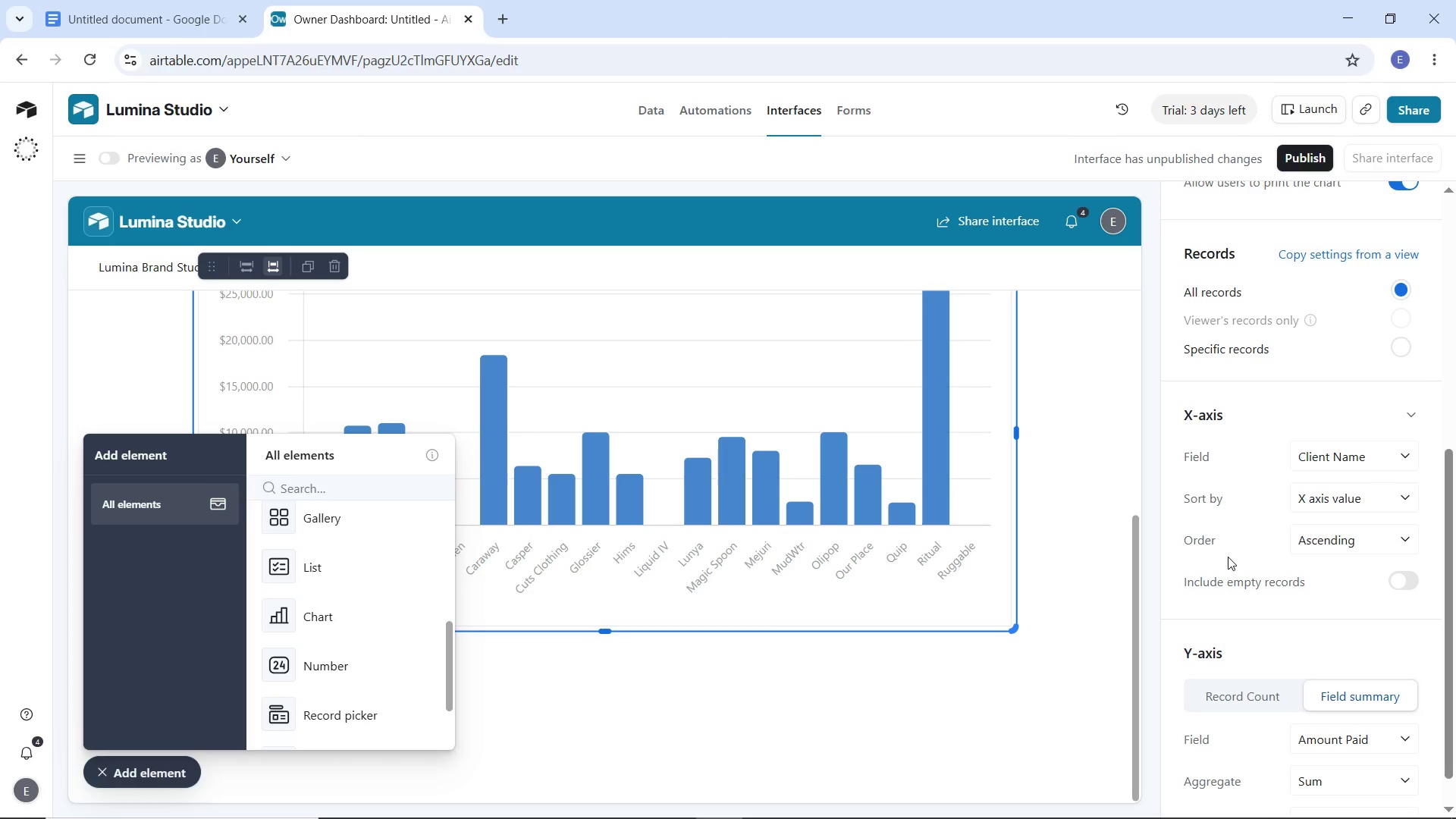 
scroll: coordinate [1269, 617], scroll_direction: down, amount: 3.0
 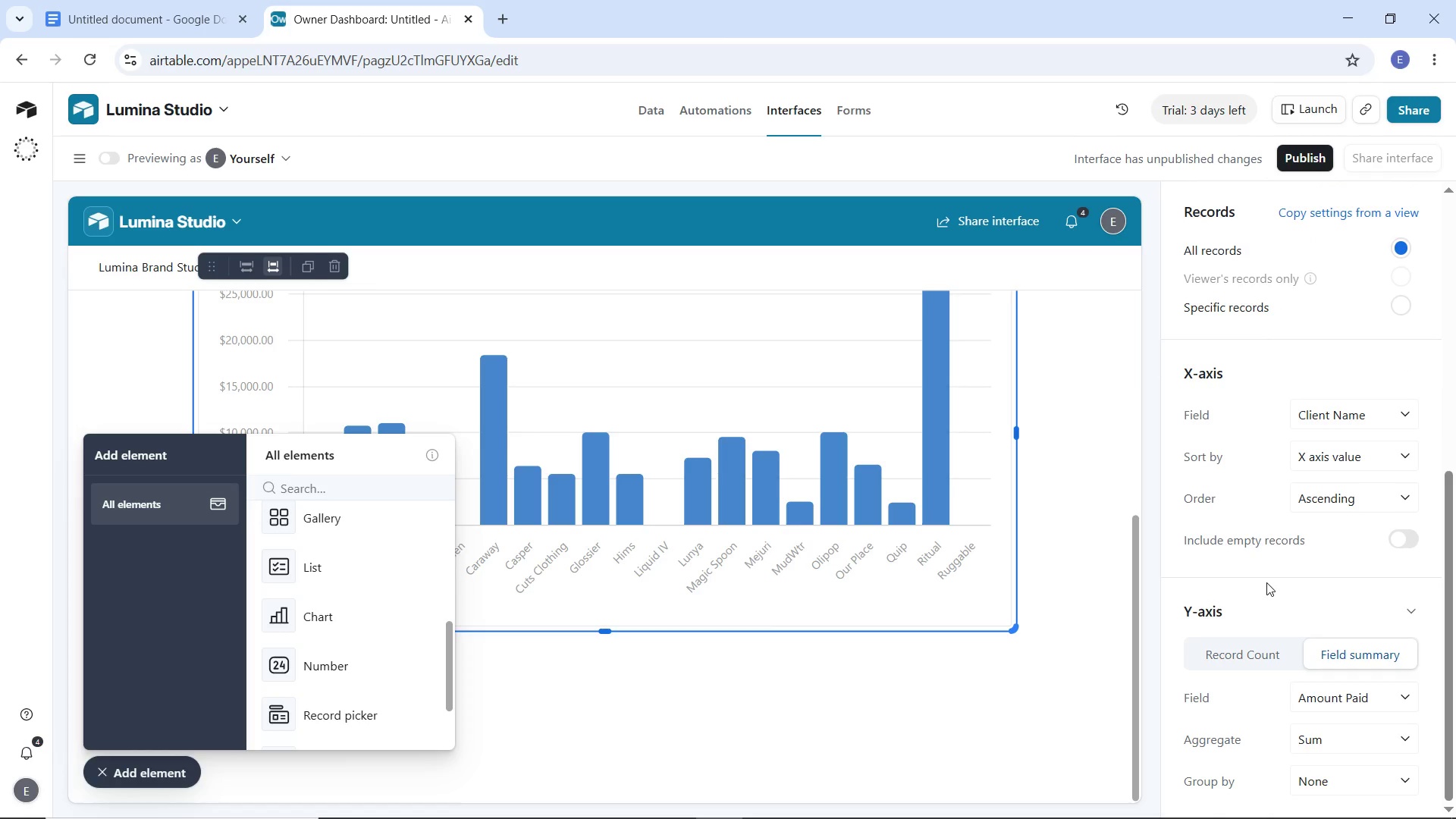 
scroll: coordinate [1306, 359], scroll_direction: up, amount: 8.0
 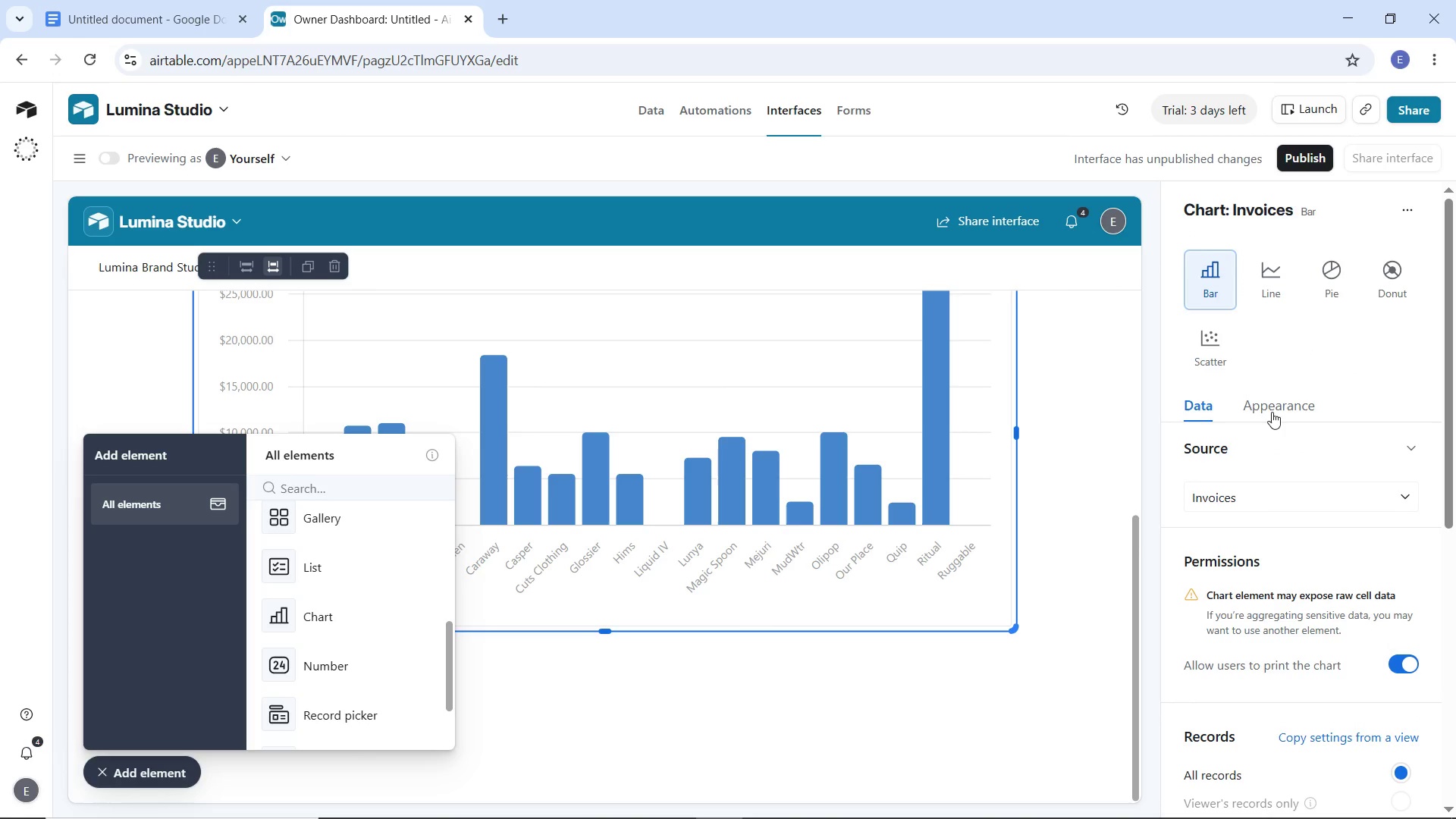 
left_click([1272, 412])
 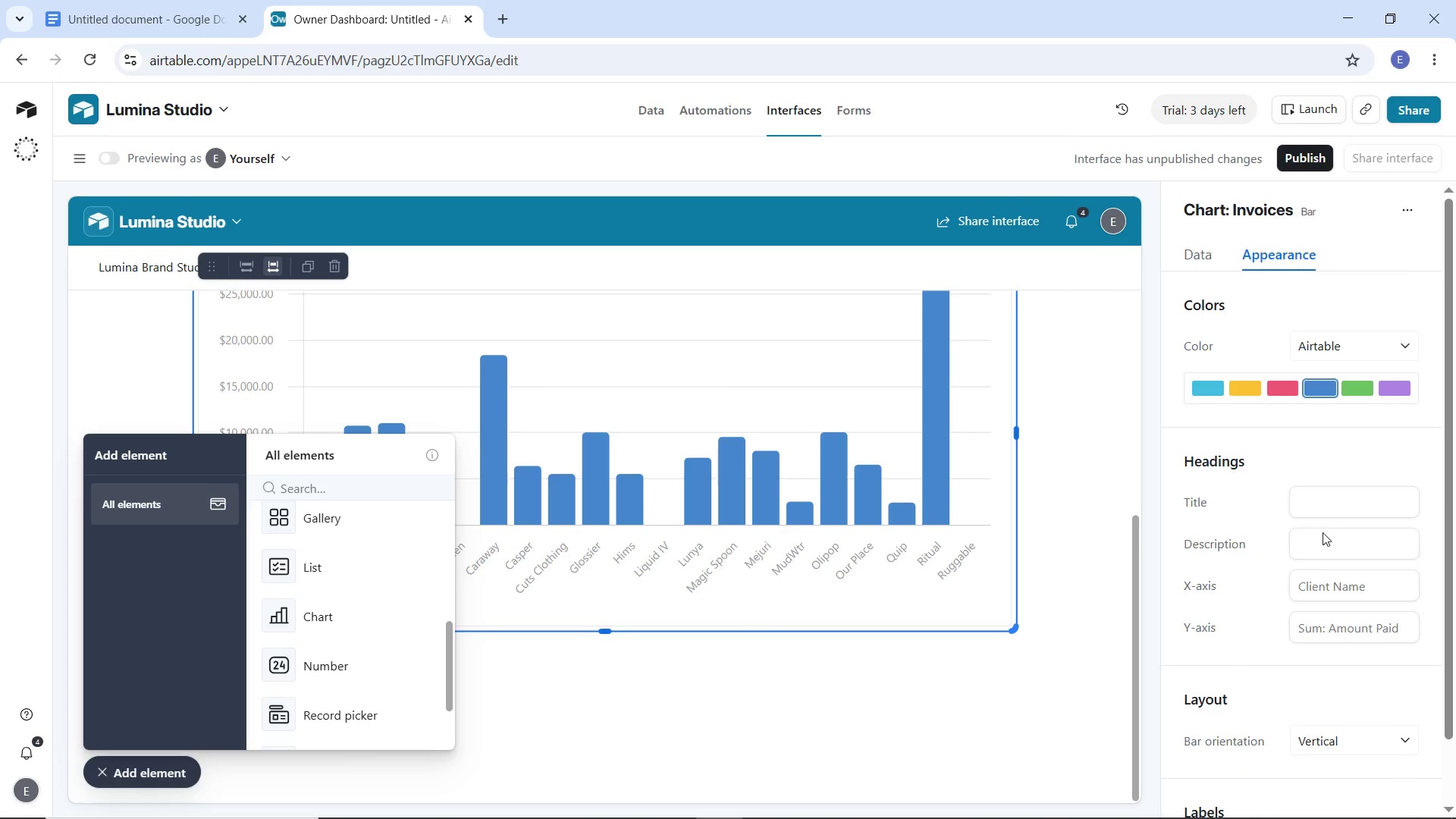 
left_click([1299, 500])
 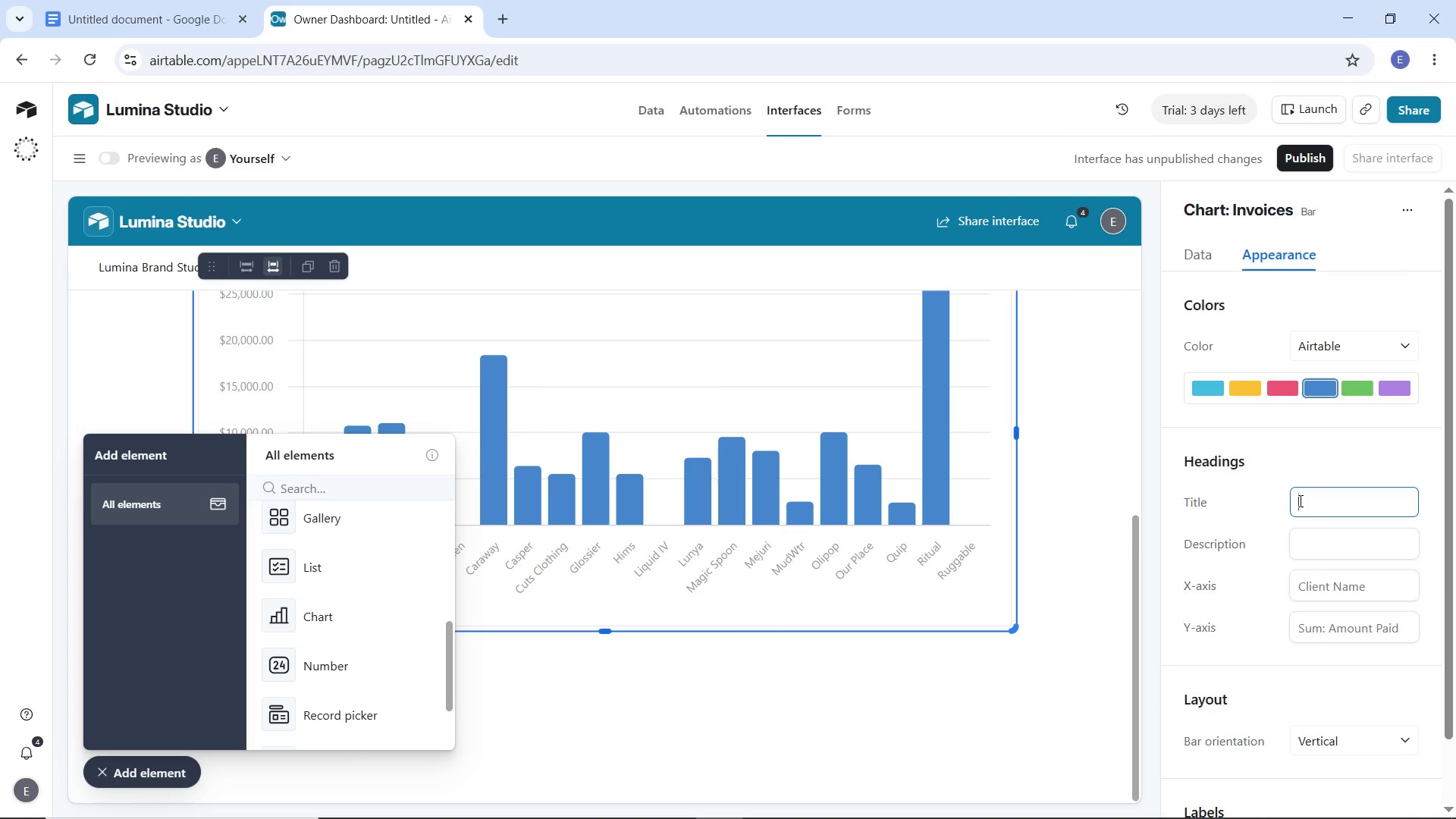 
type(Re)
key(Backspace)
type(evenue by Client)
 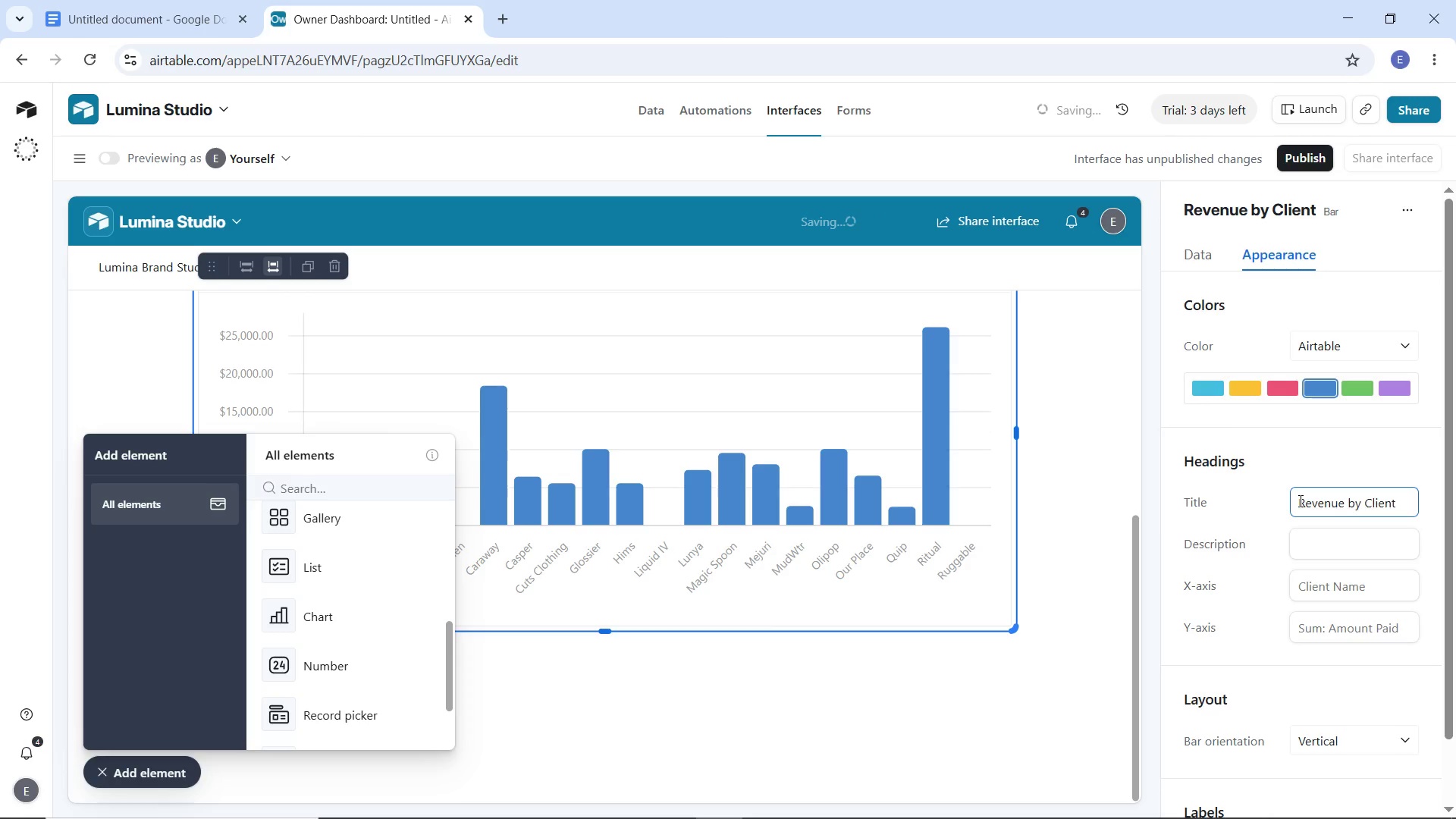 
scroll: coordinate [1059, 463], scroll_direction: up, amount: 3.0
 